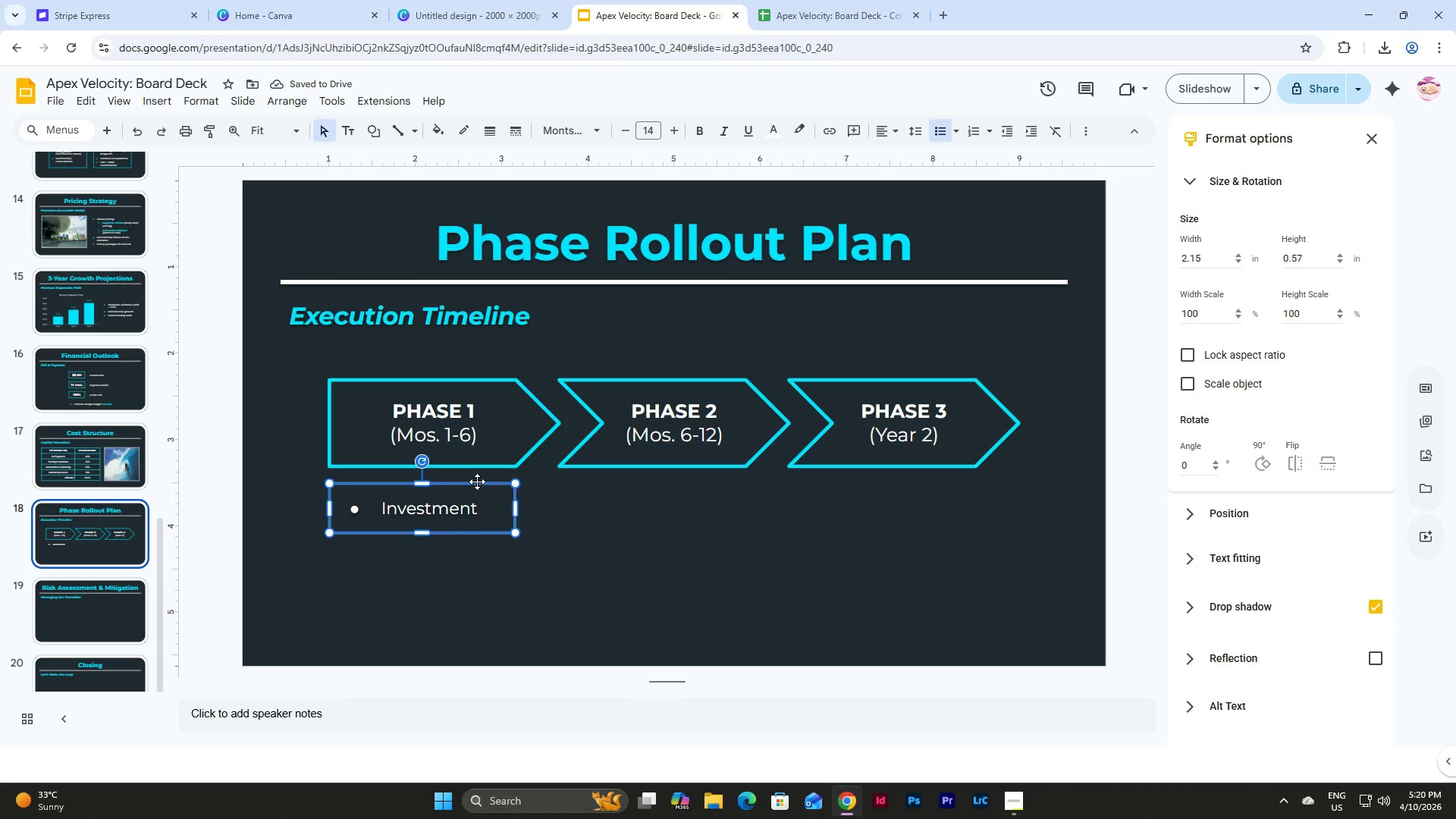 
left_click([474, 506])
 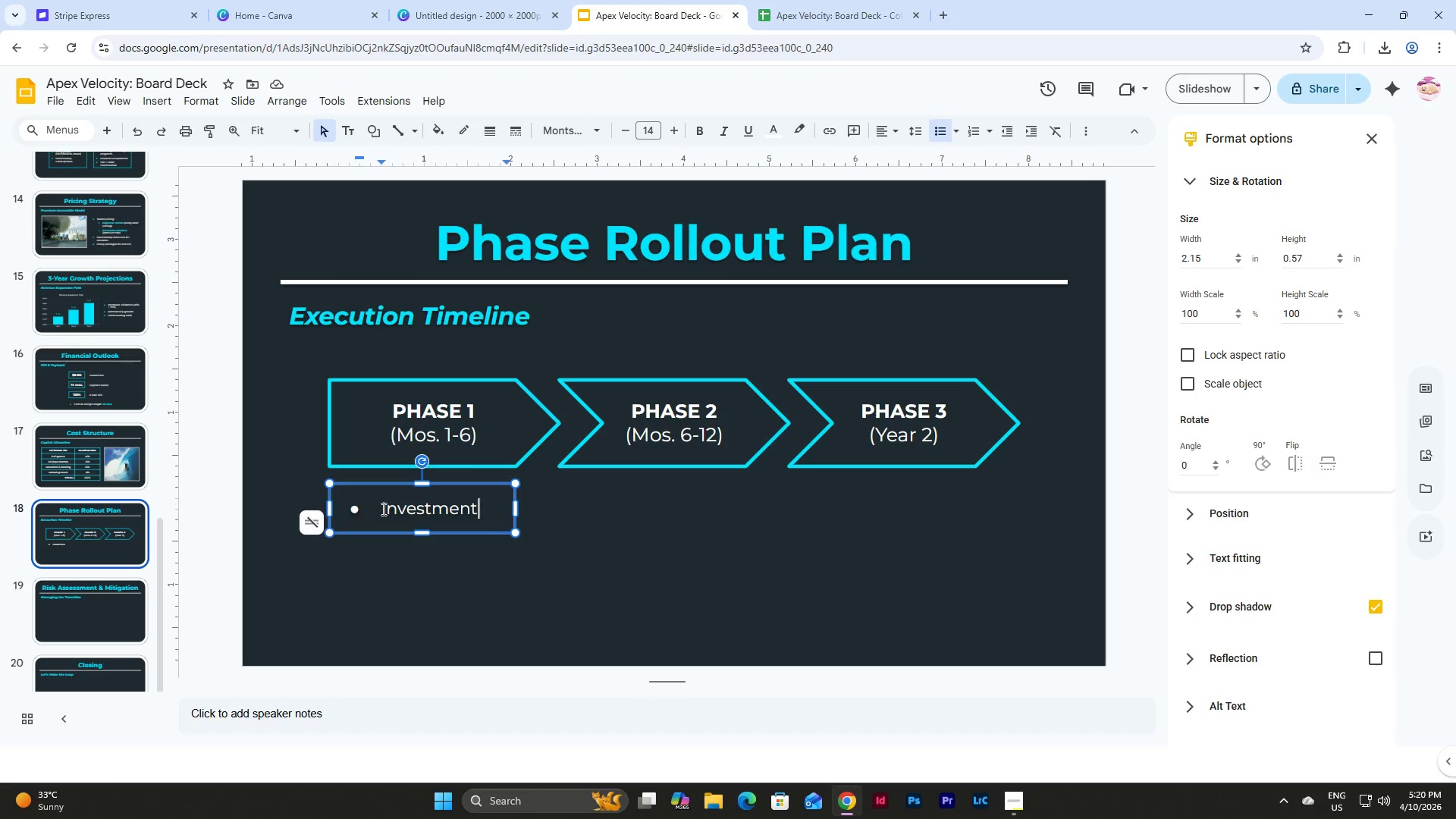 
left_click_drag(start_coordinate=[382, 509], to_coordinate=[485, 504])
 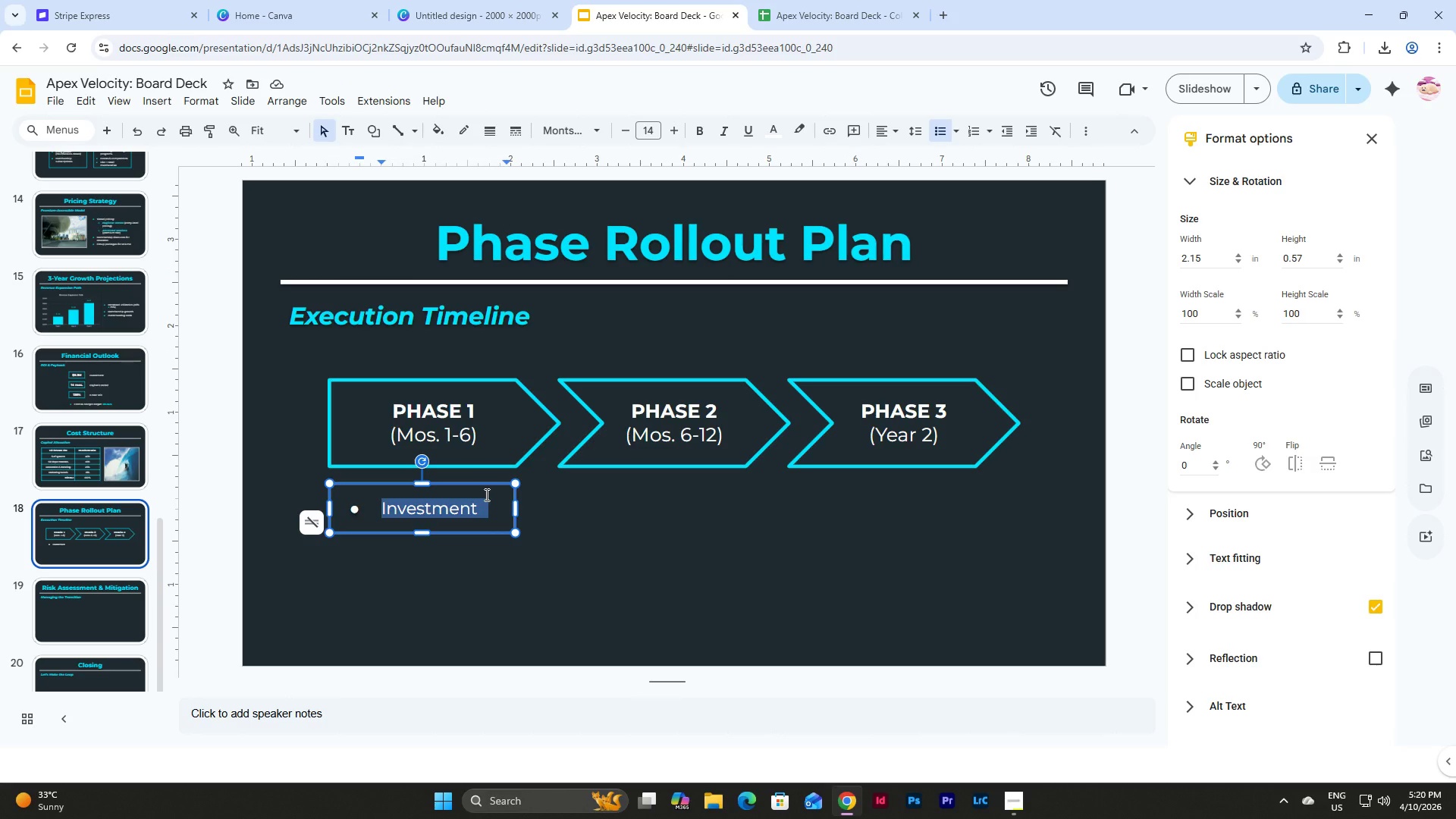 
type(Pilot surf hub)
 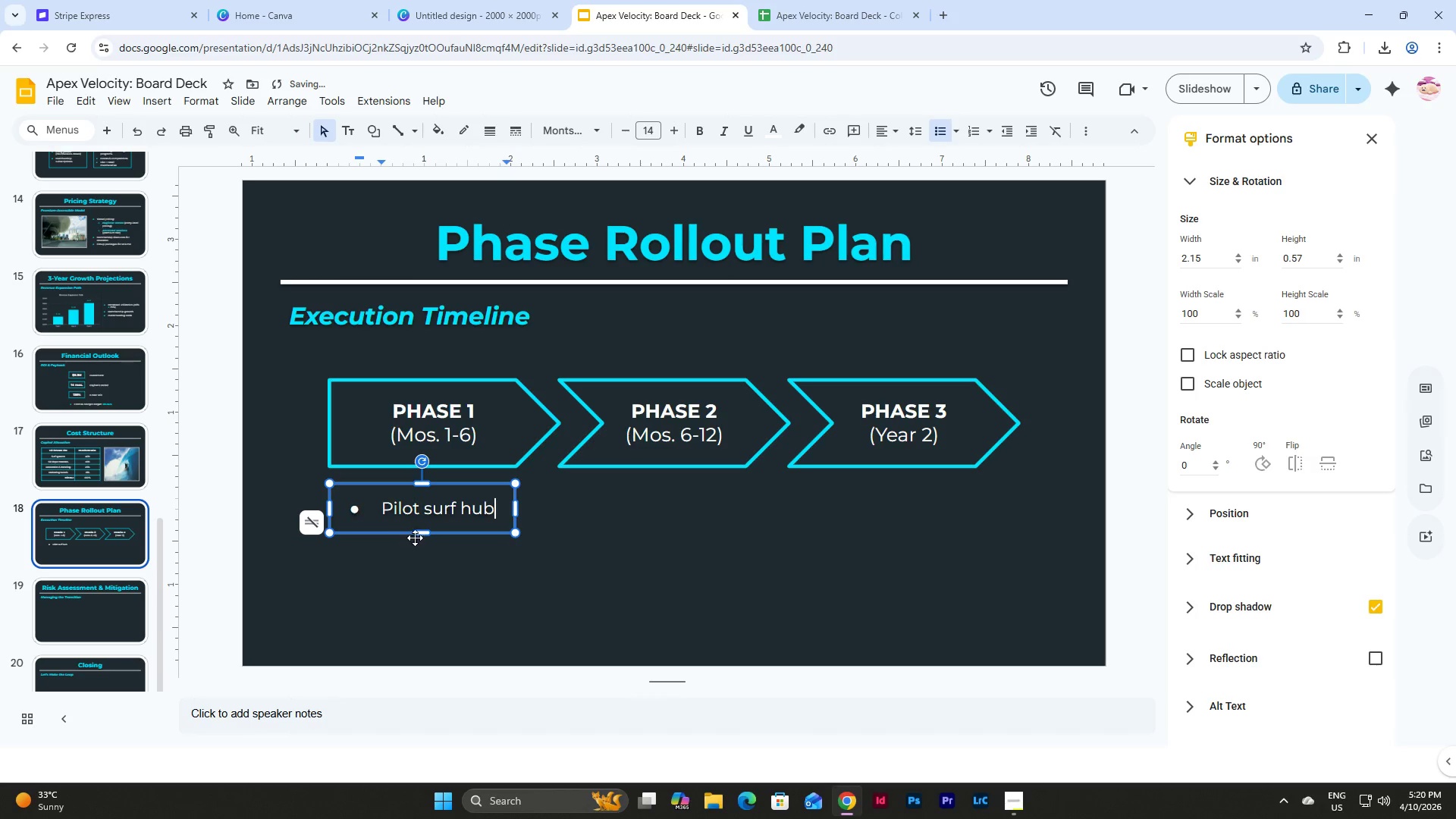 
left_click_drag(start_coordinate=[422, 535], to_coordinate=[424, 631])
 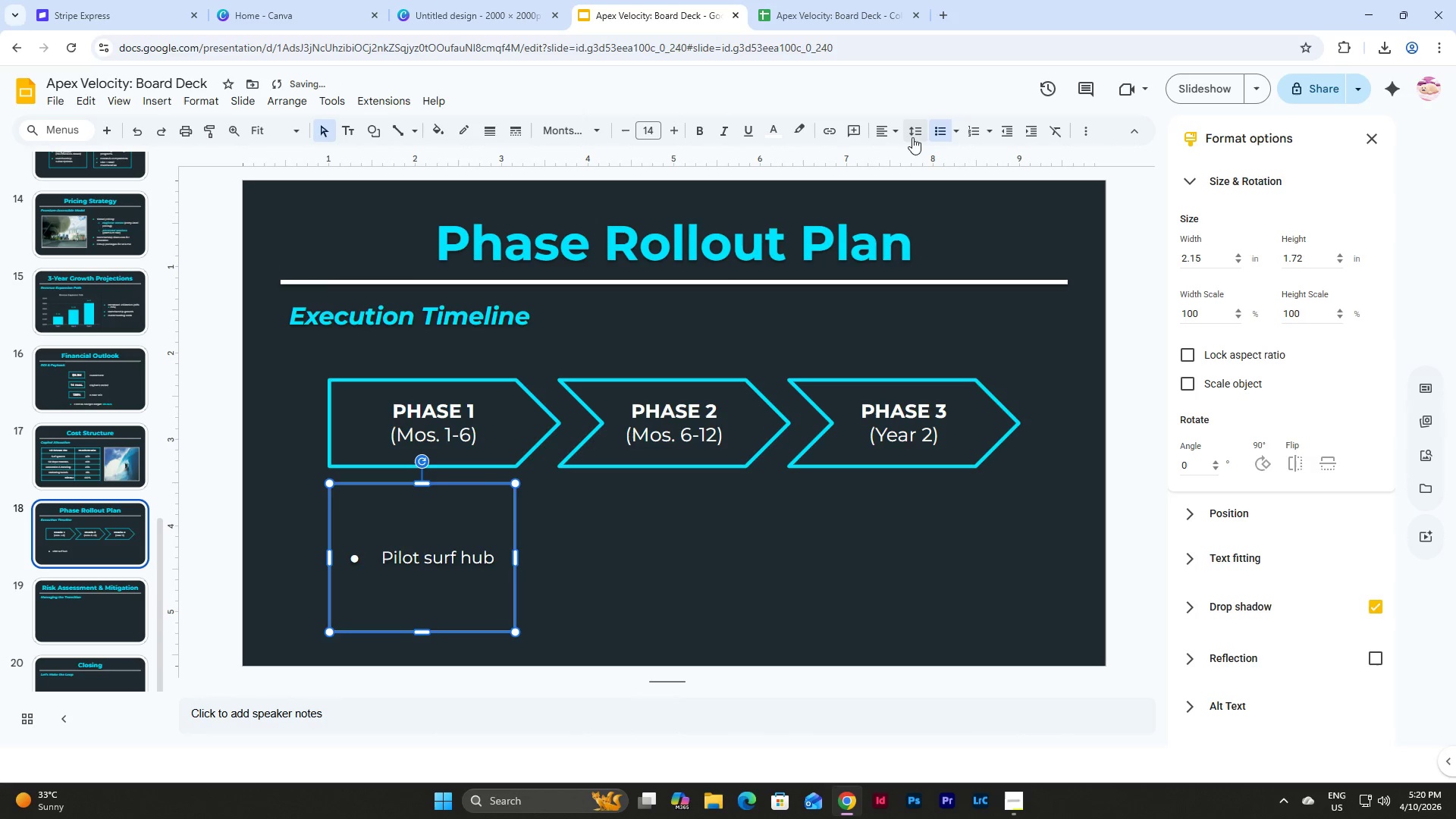 
left_click([898, 132])
 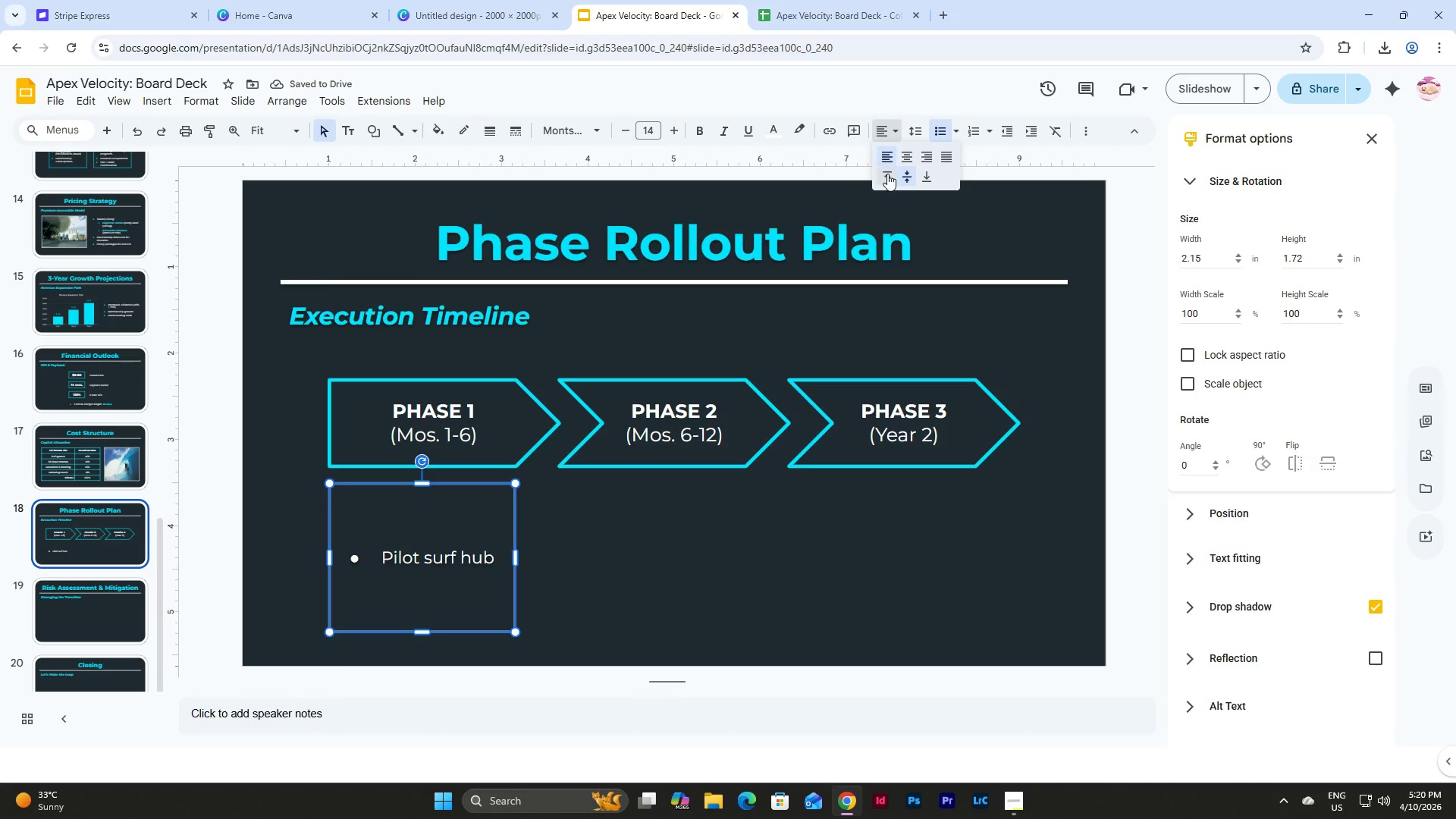 
left_click([887, 176])
 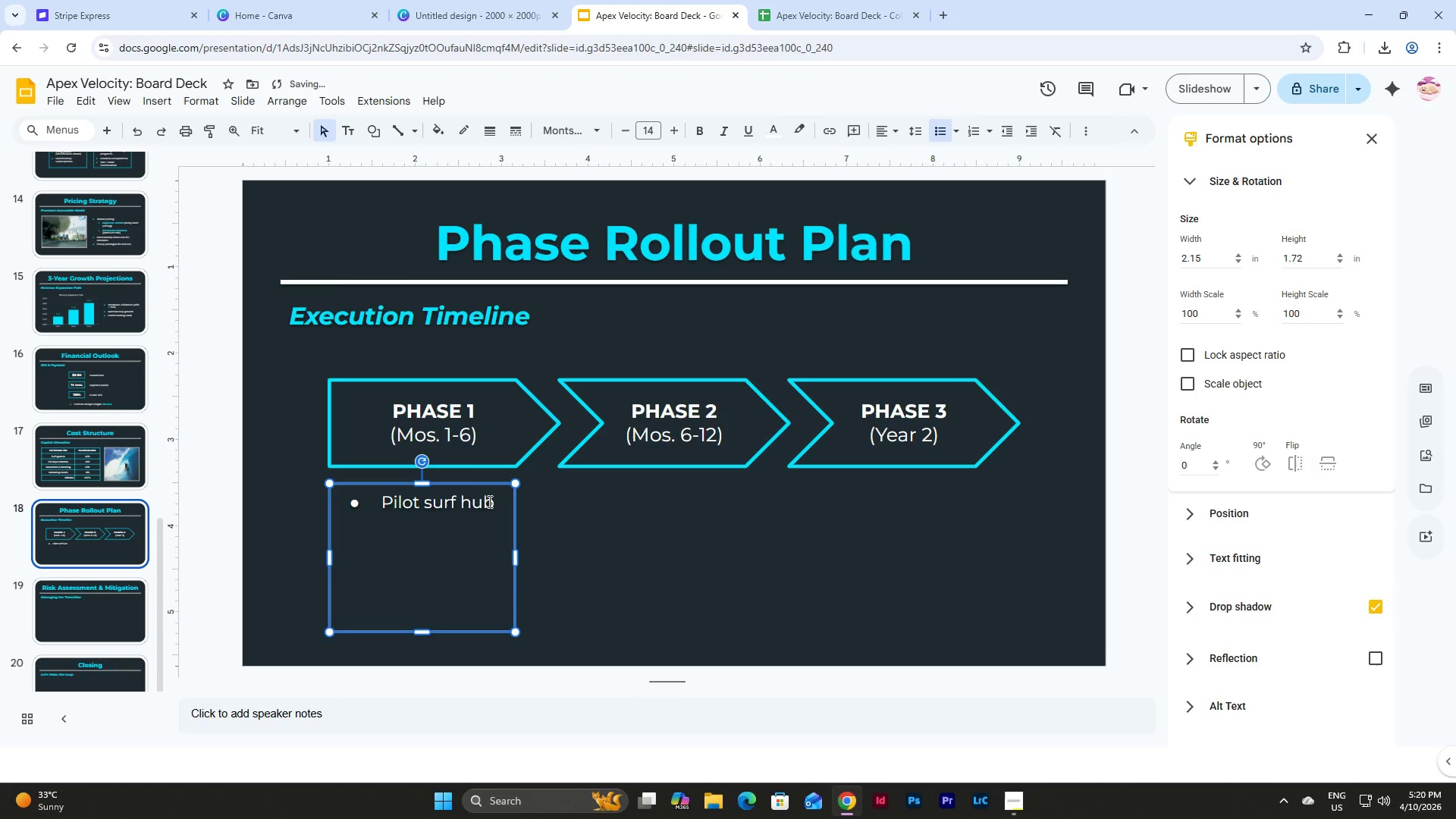 
left_click([490, 502])
 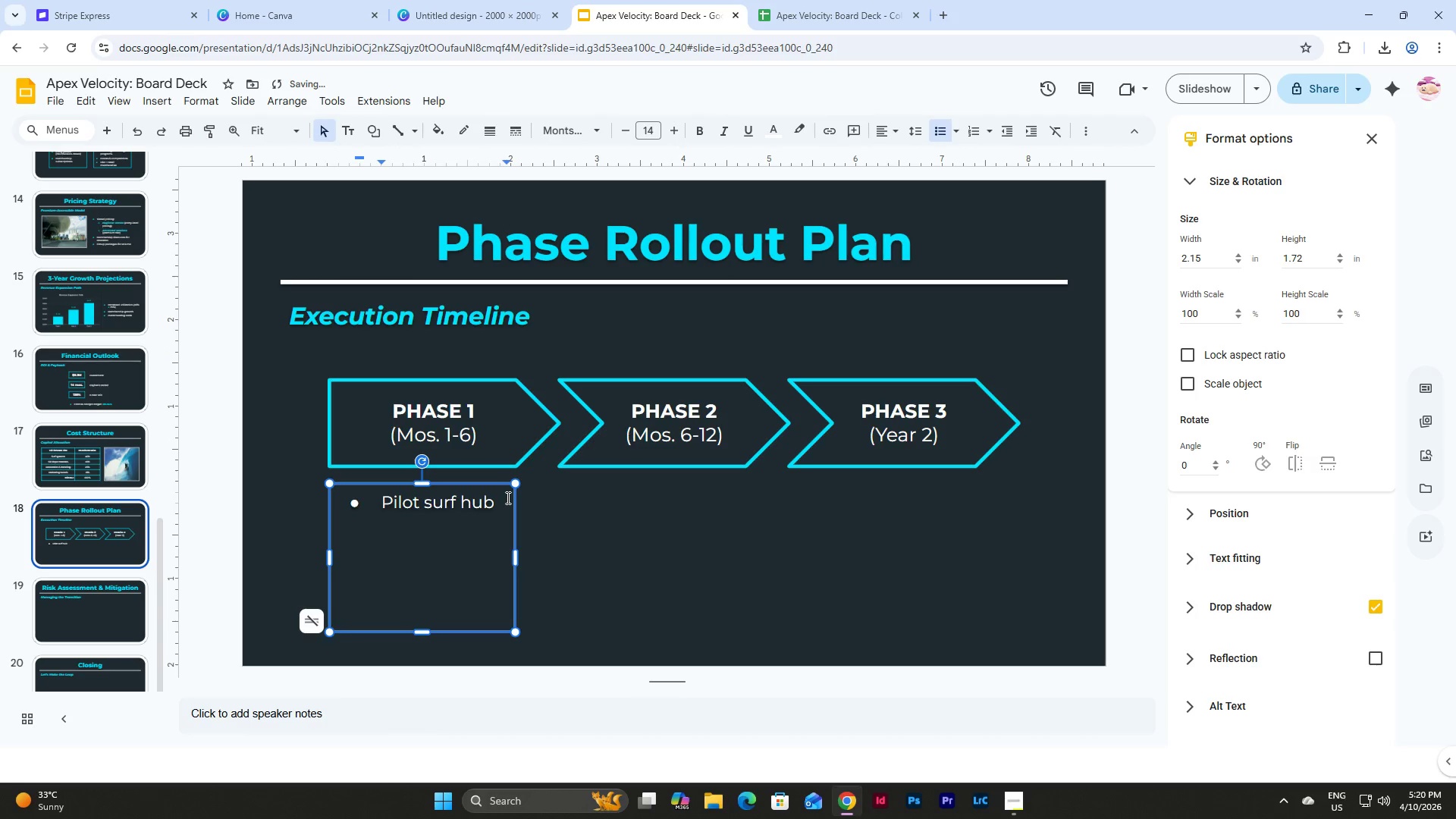 
key(Space)
 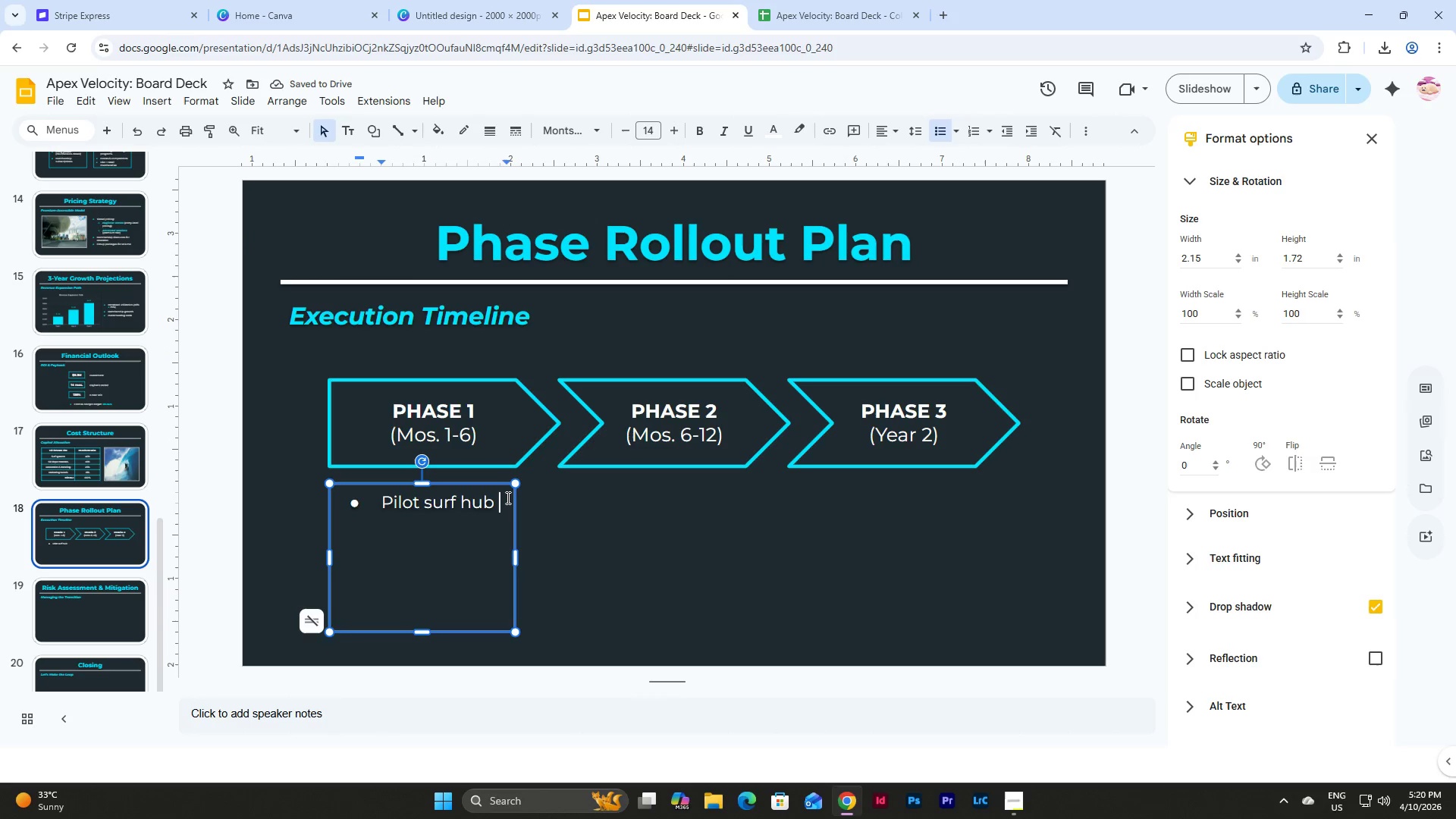 
type(installation)
 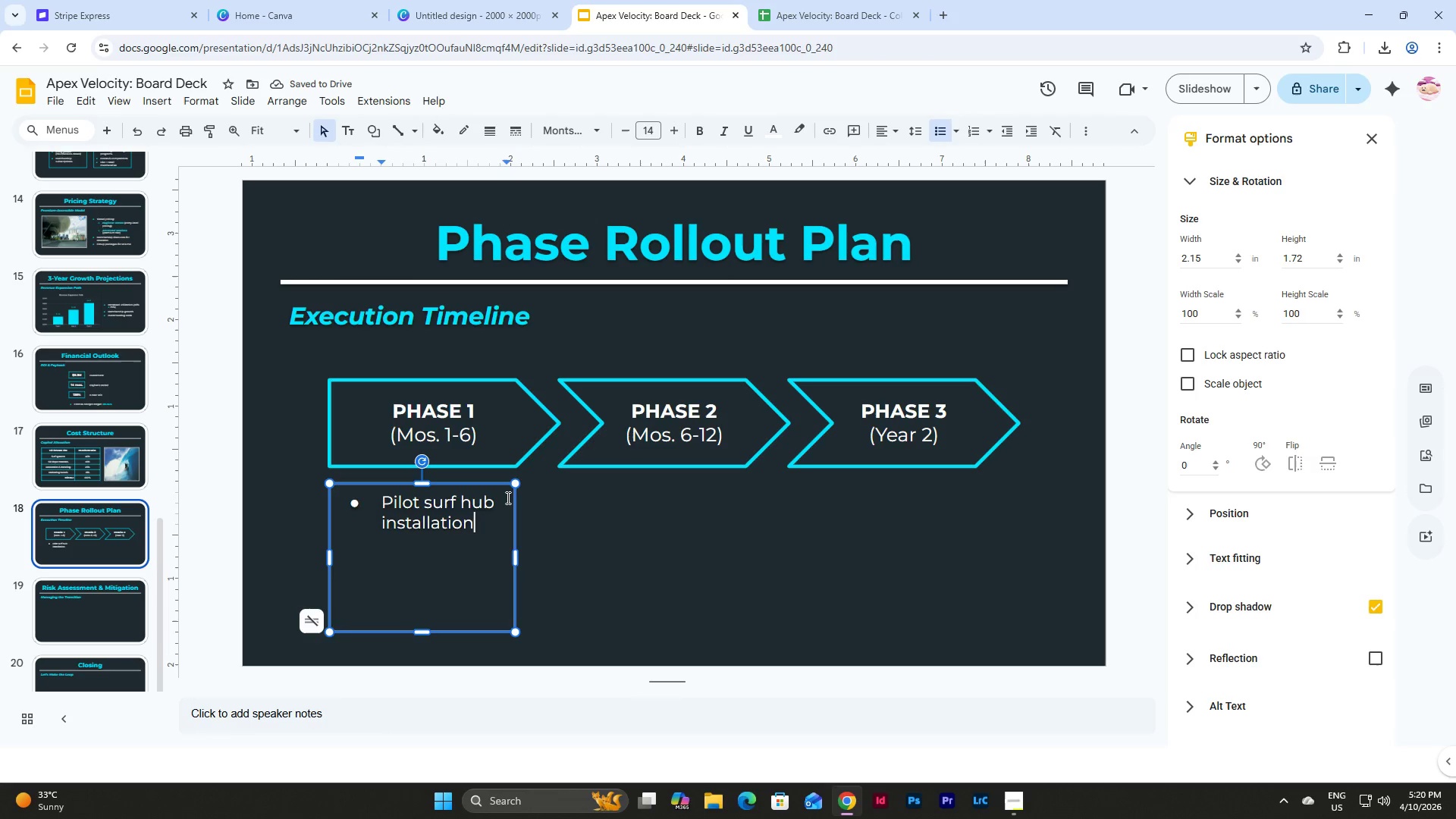 
wait(5.25)
 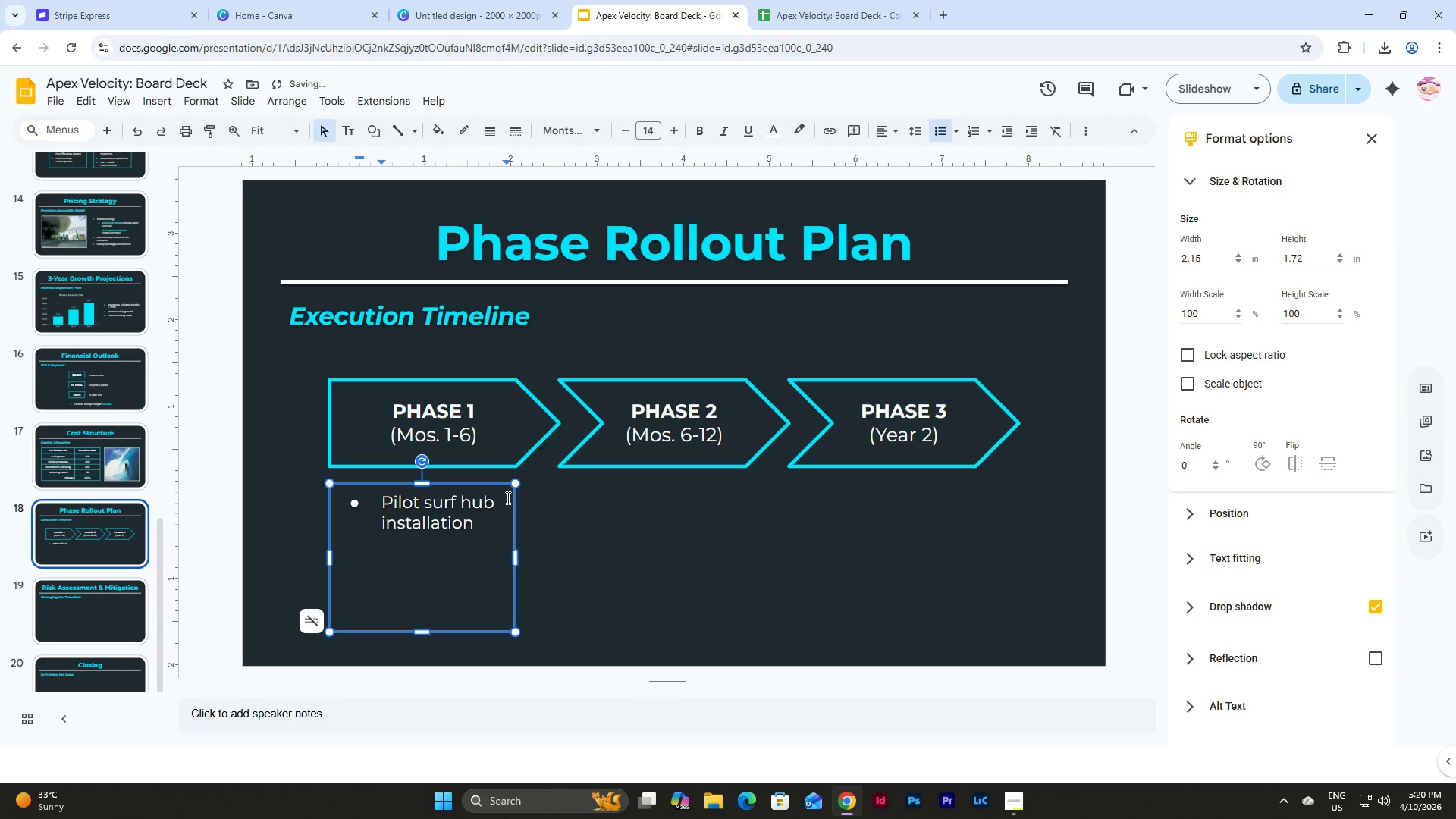 
double_click([451, 492])
 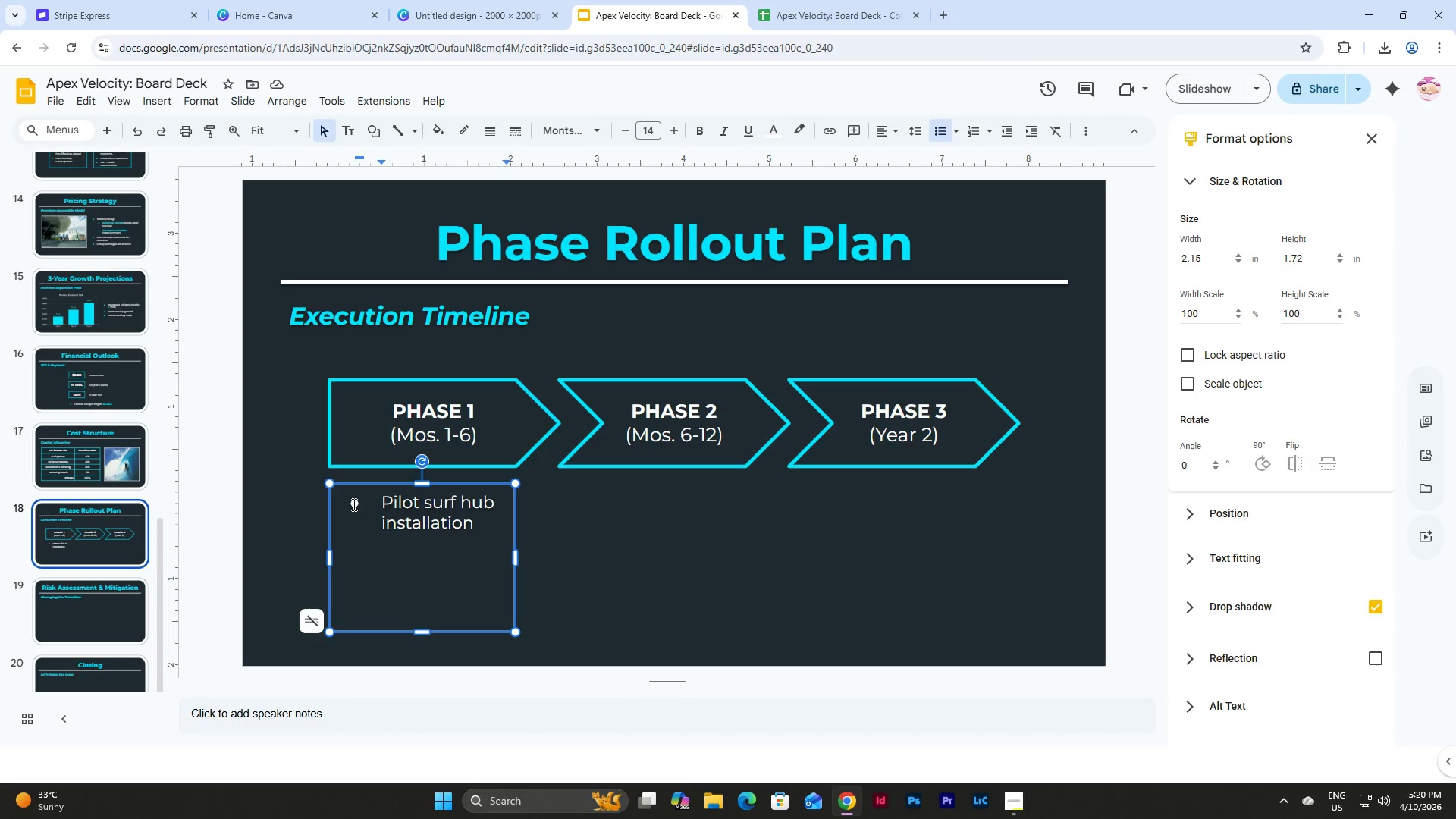 
left_click([356, 504])
 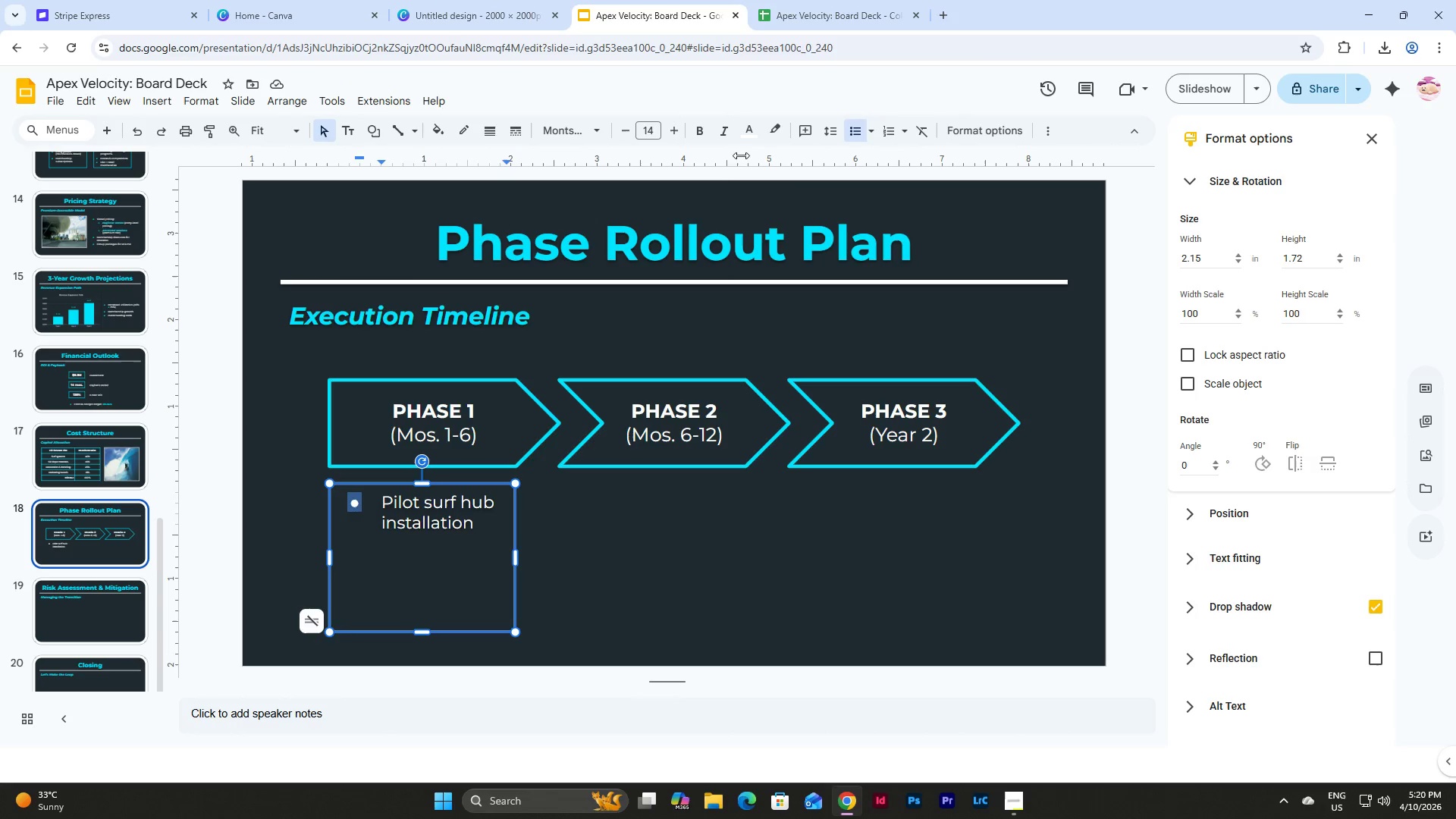 
left_click([752, 125])
 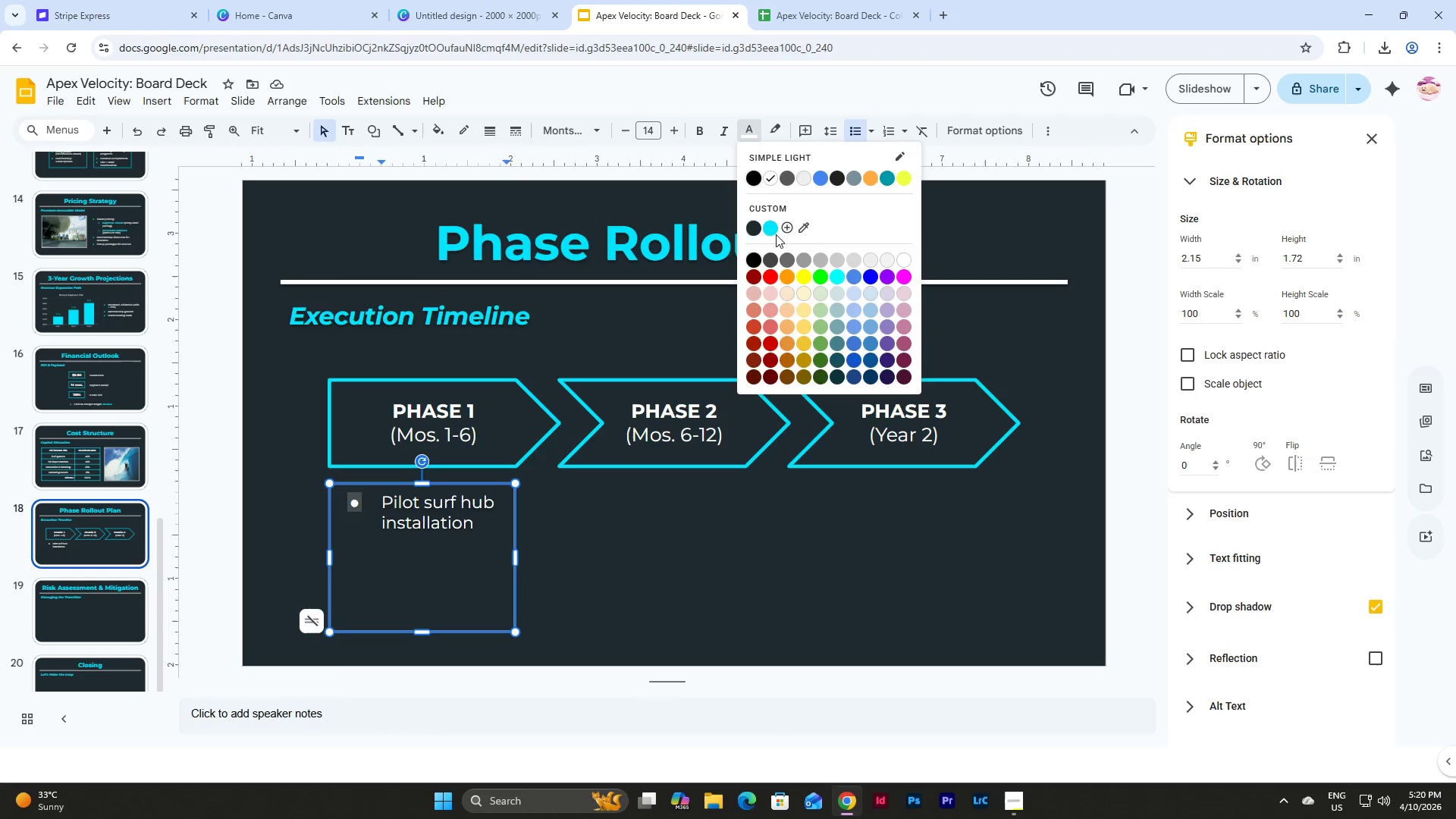 
left_click([773, 224])
 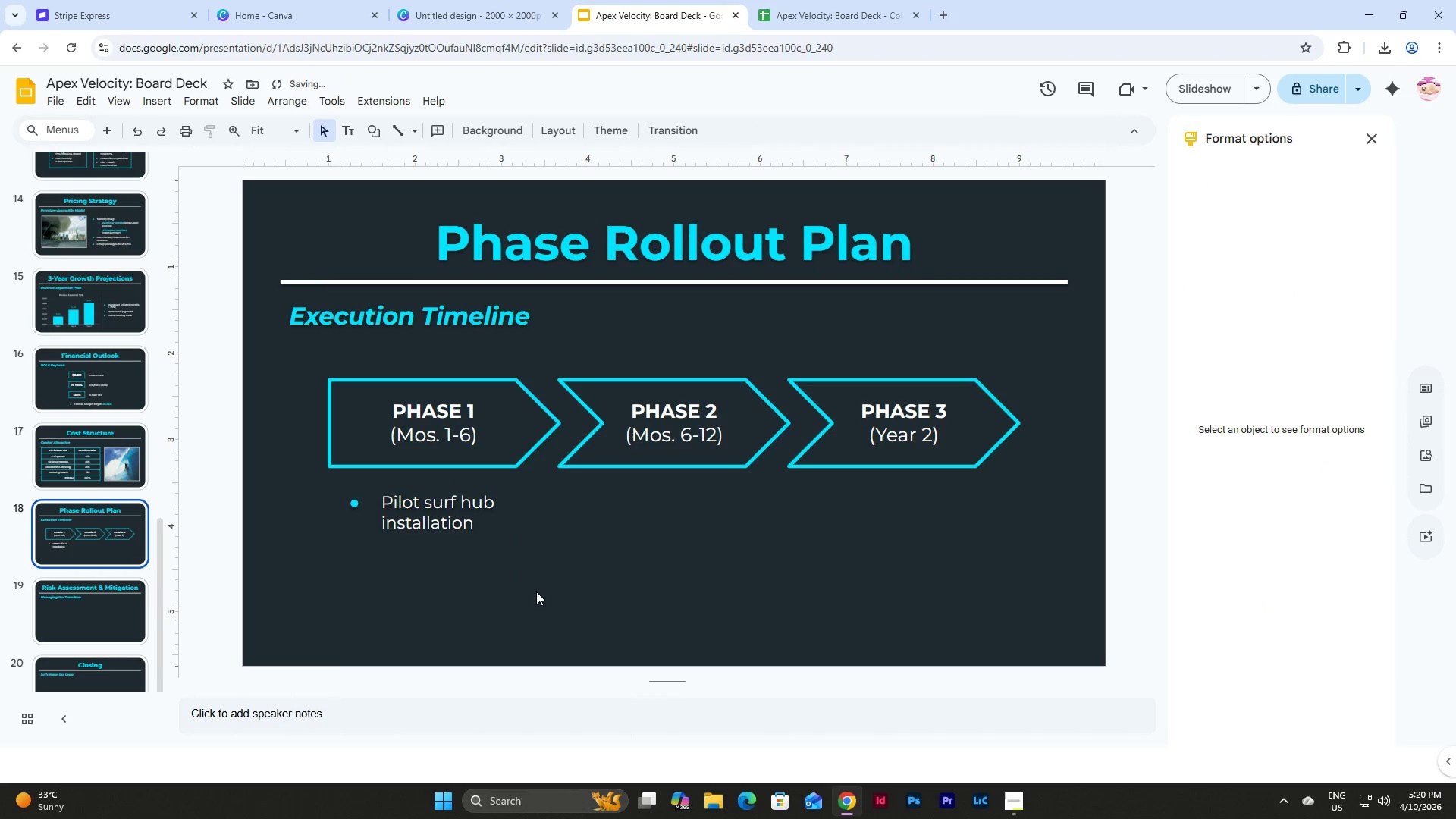 
double_click([466, 505])
 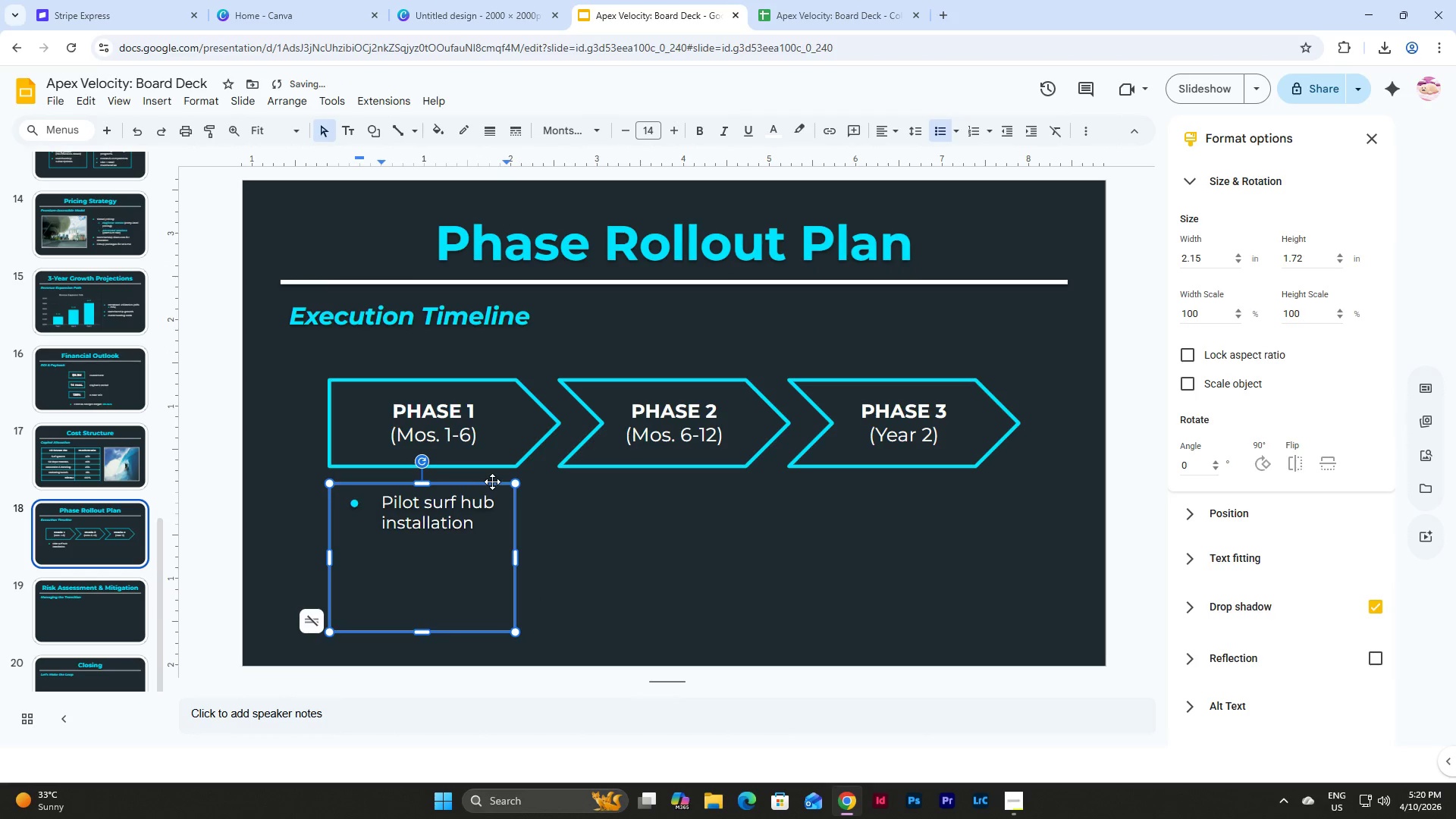 
left_click([492, 482])
 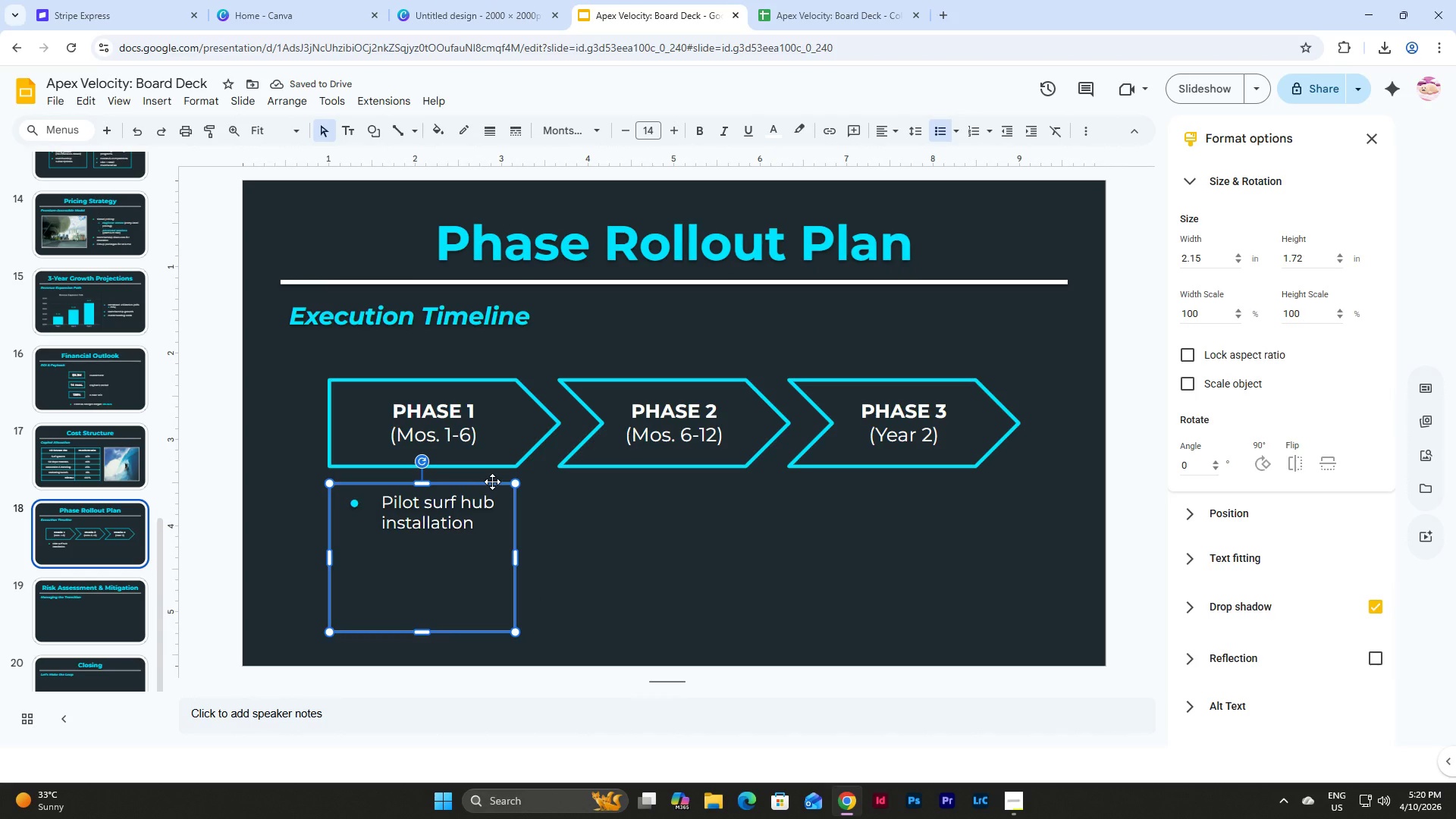 
key(Control+D)
 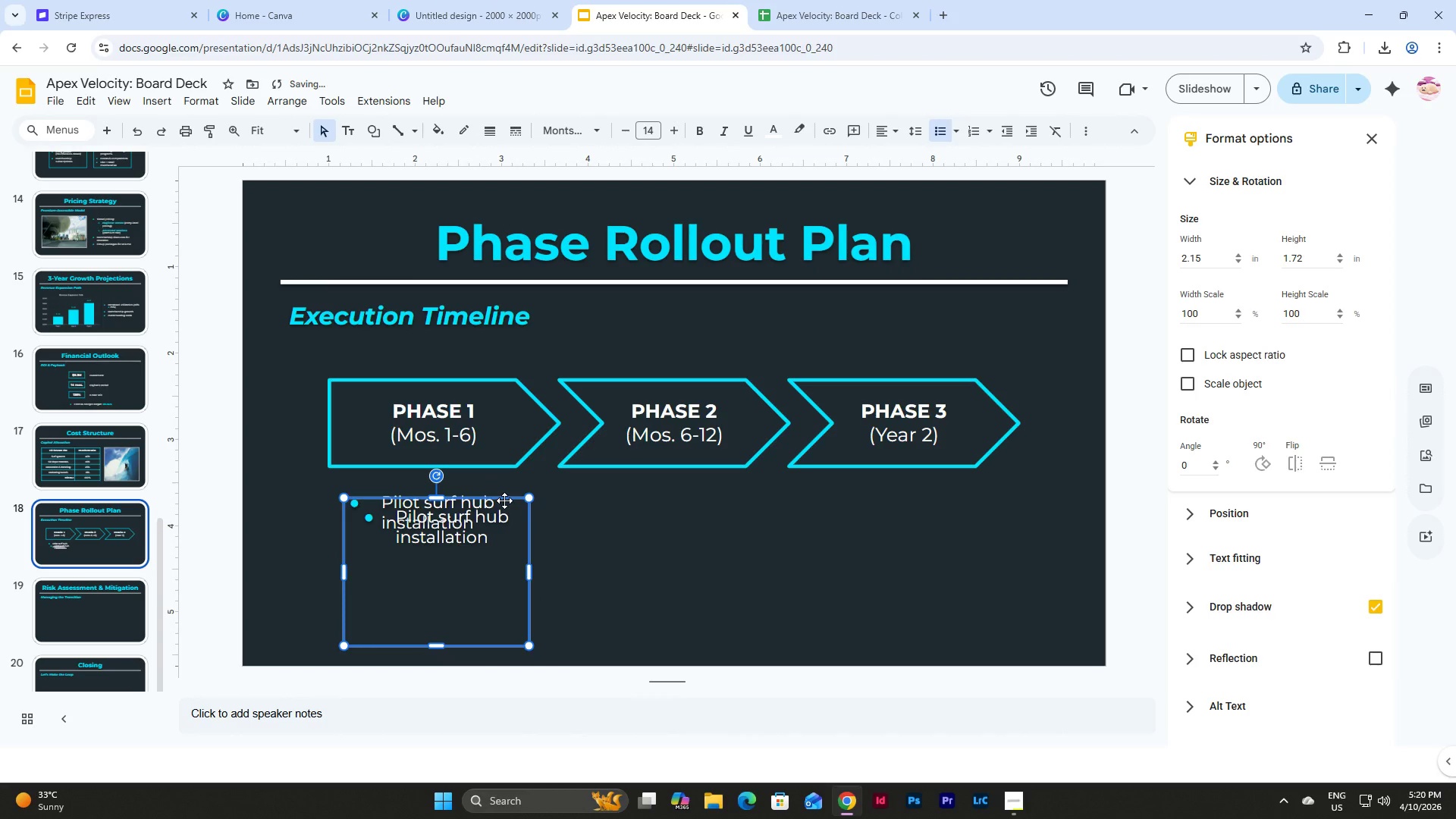 
left_click_drag(start_coordinate=[504, 500], to_coordinate=[748, 519])
 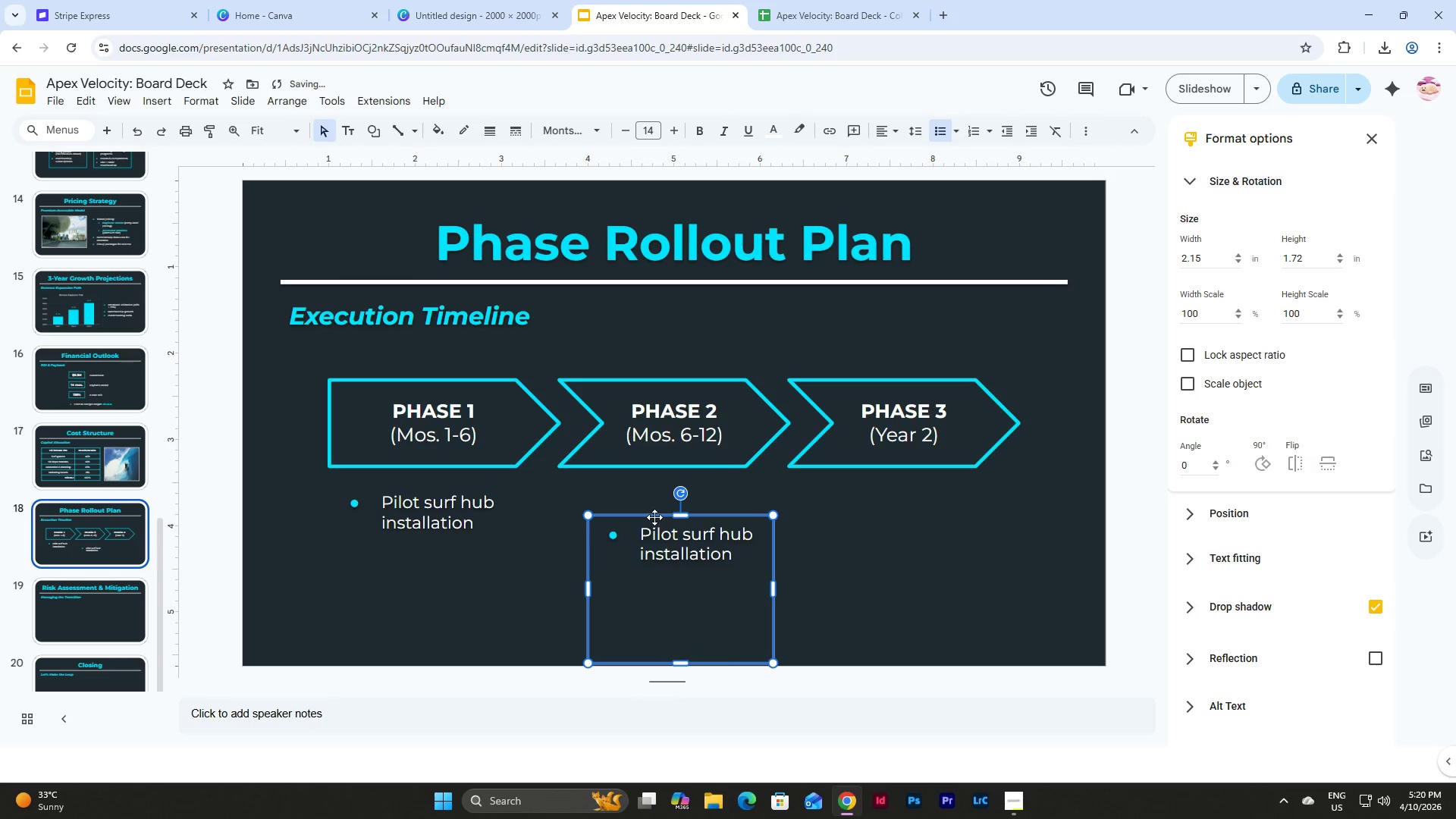 
left_click_drag(start_coordinate=[653, 517], to_coordinate=[624, 488])
 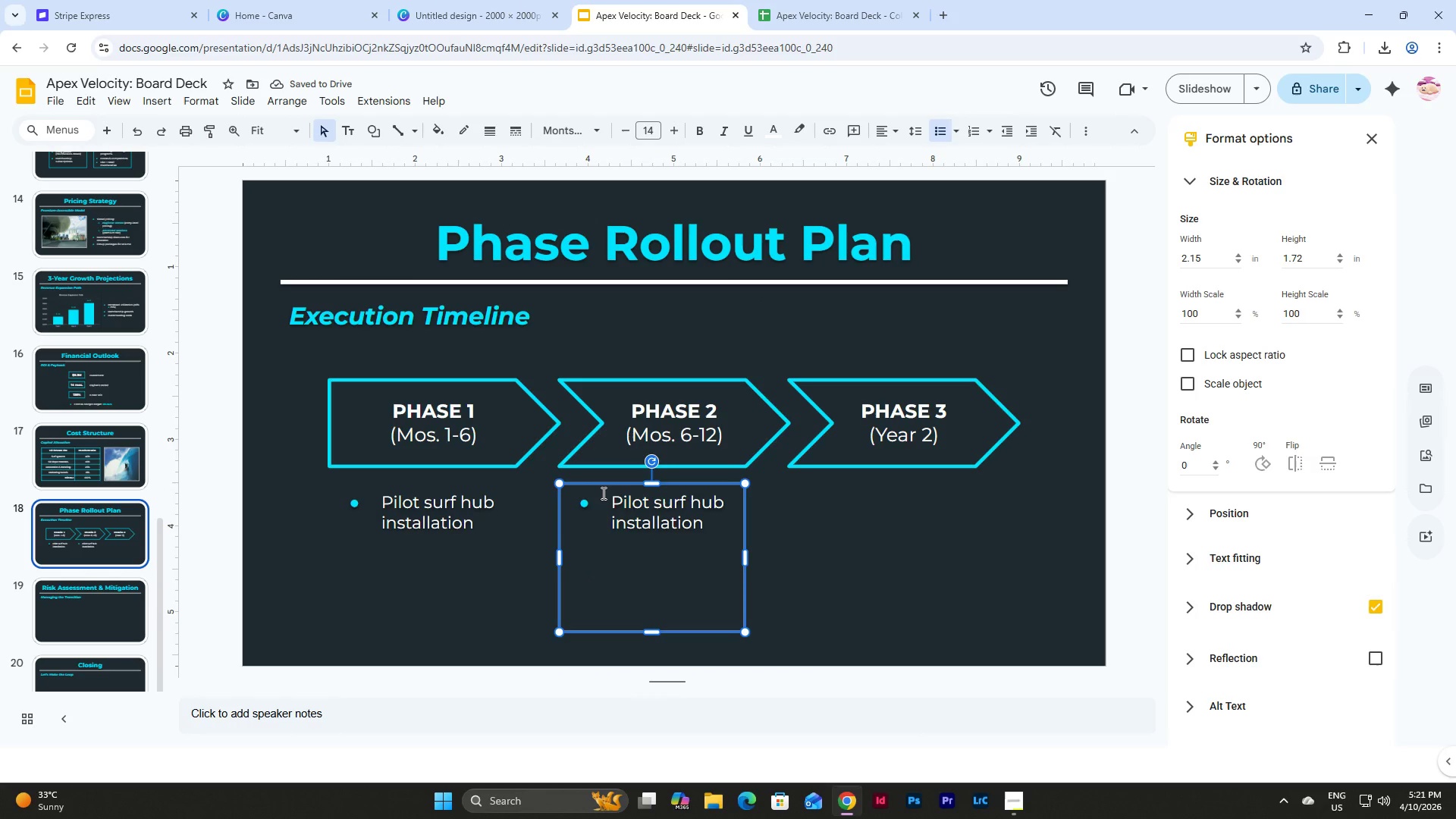 
left_click_drag(start_coordinate=[604, 494], to_coordinate=[703, 526])
 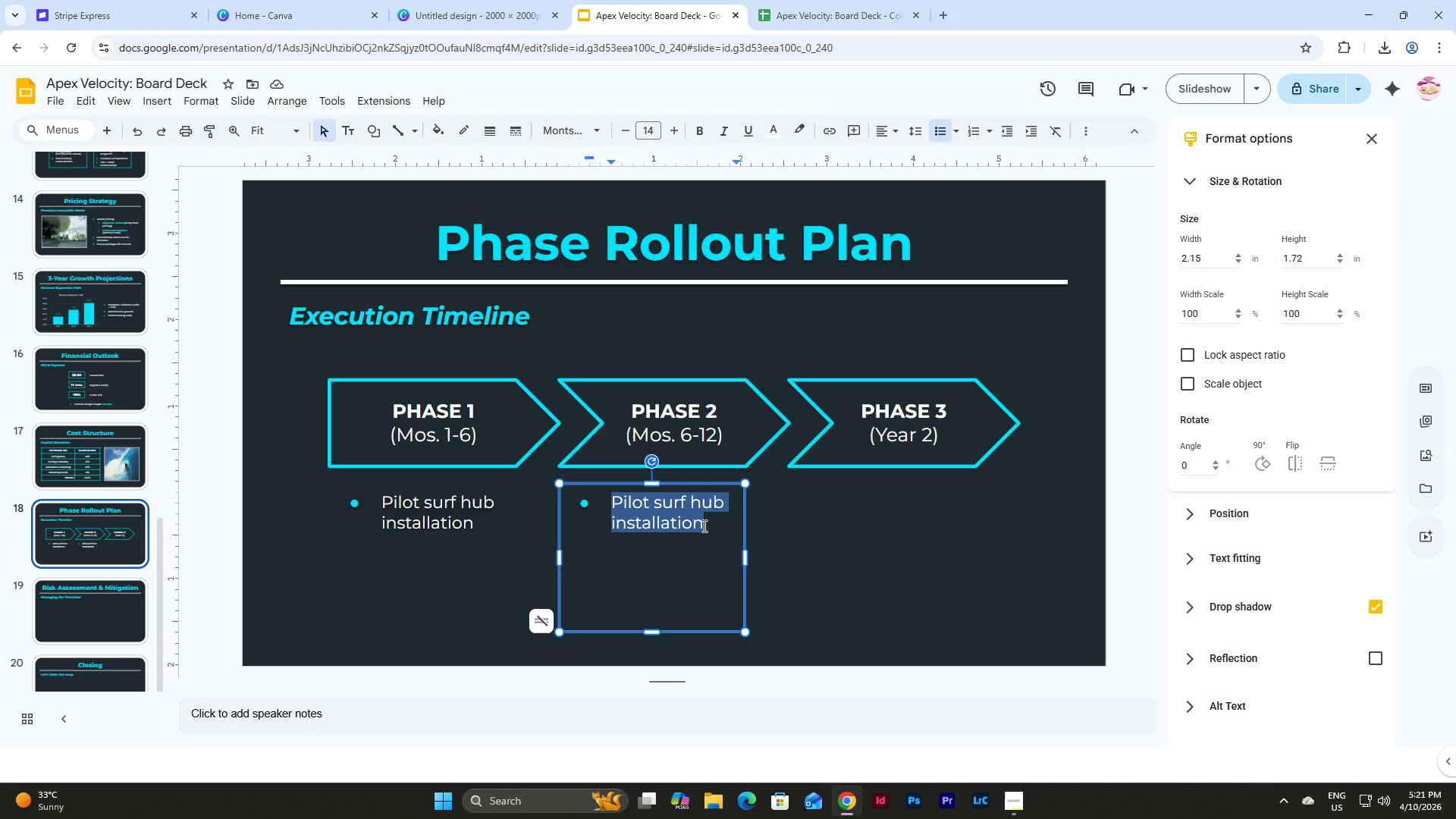 
wait(8.06)
 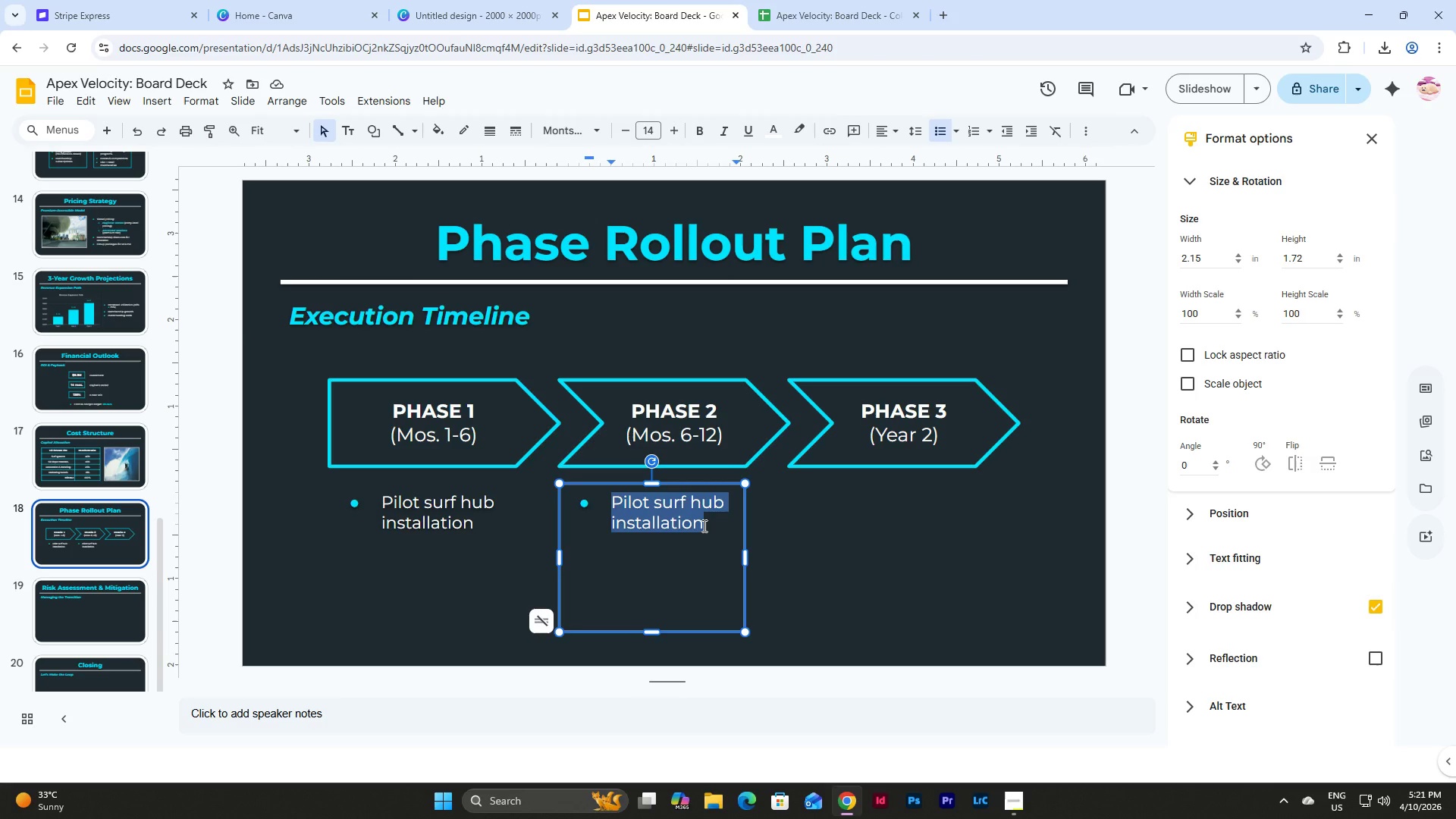 
type(Add synthetic)
 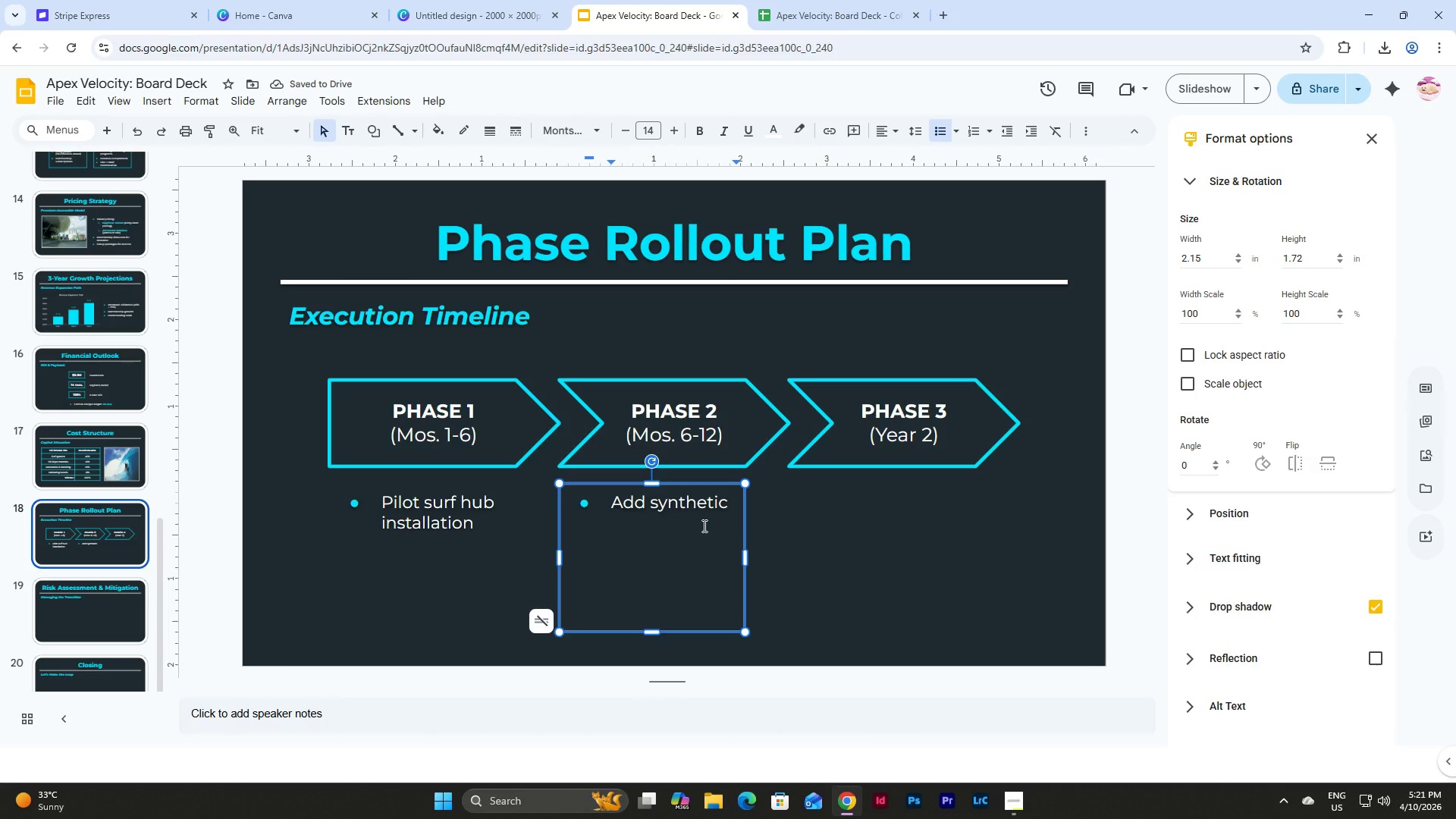 
wait(5.84)
 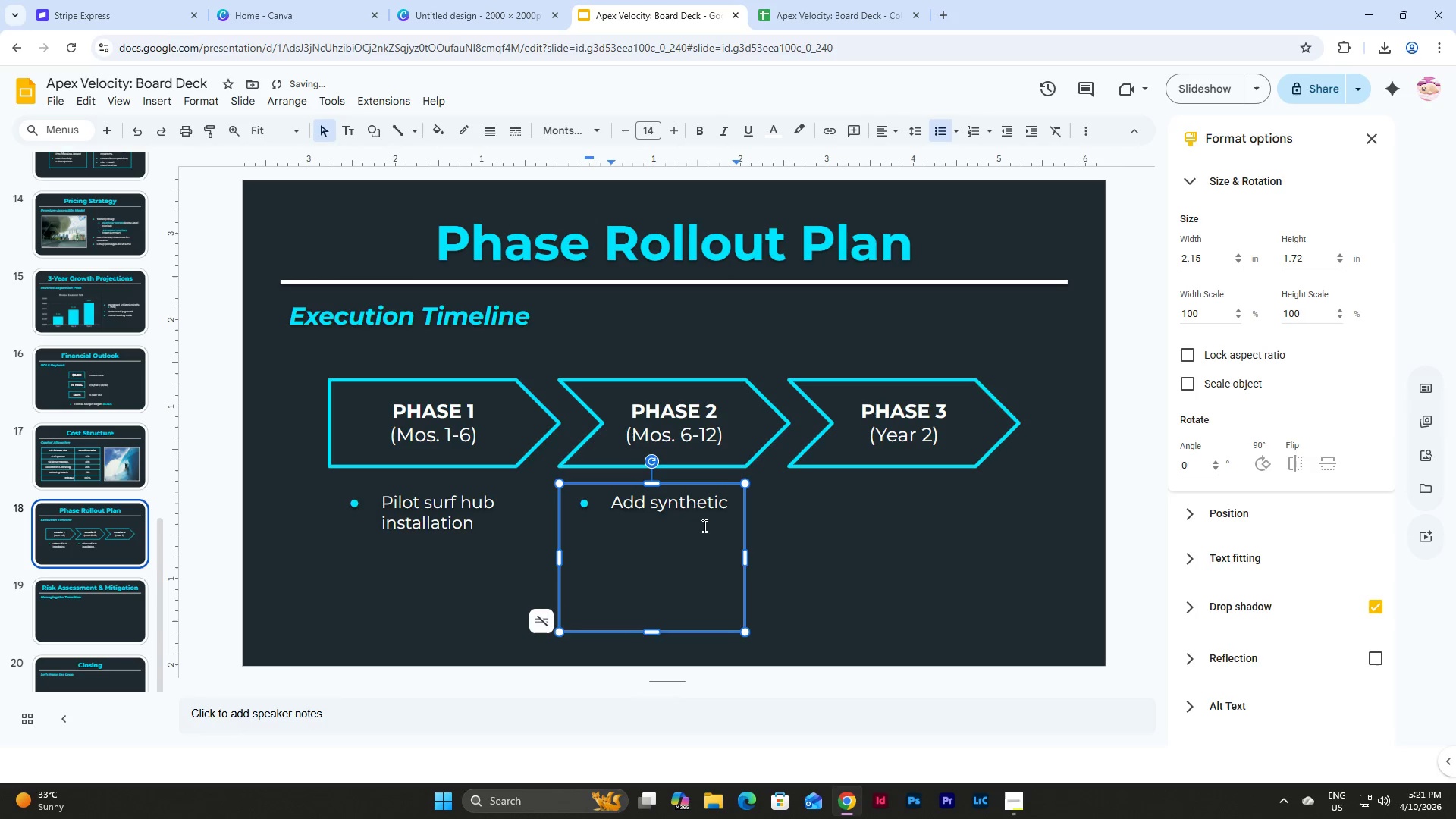 
key(Space)
 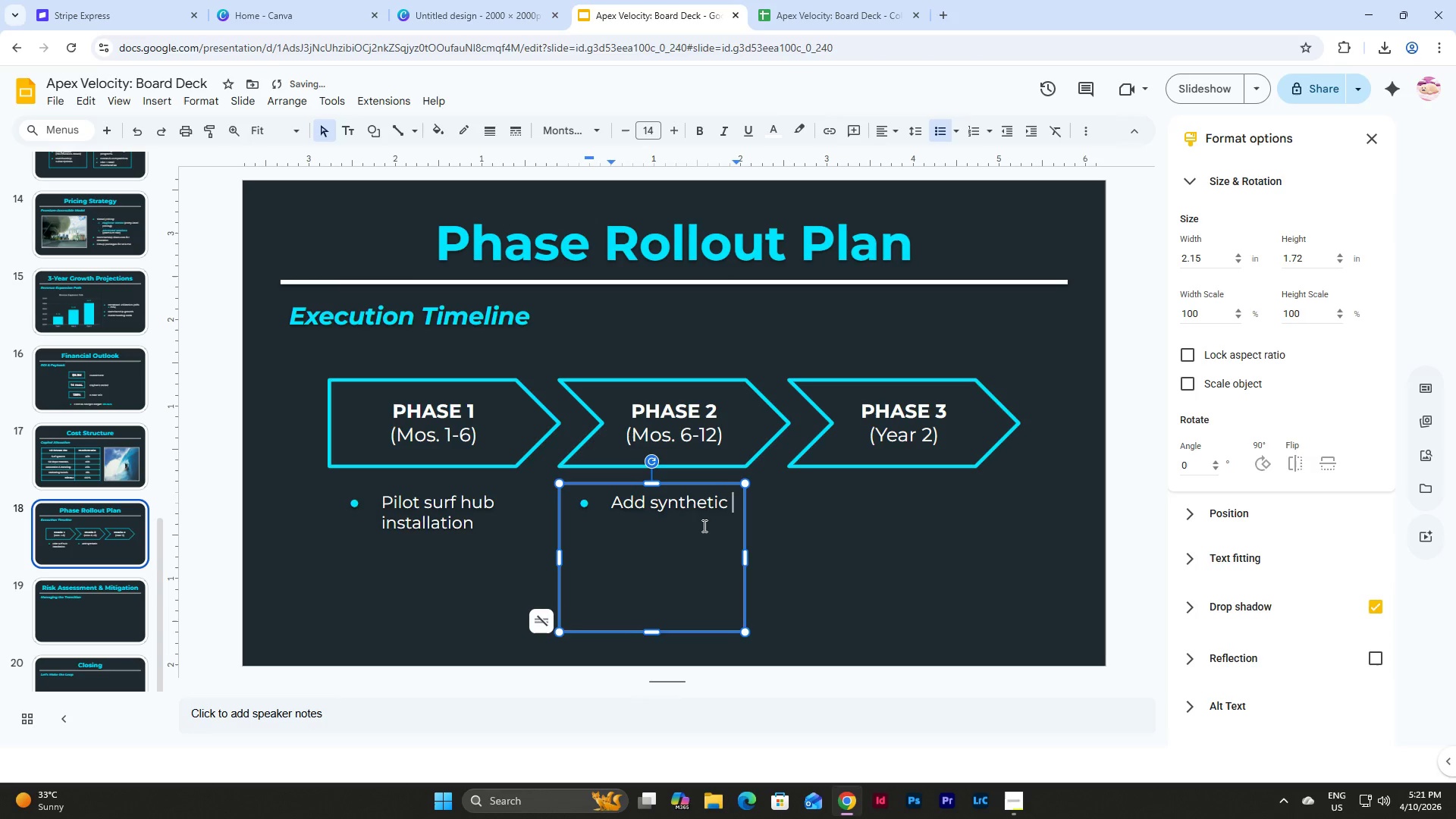 
type(ski slope)
 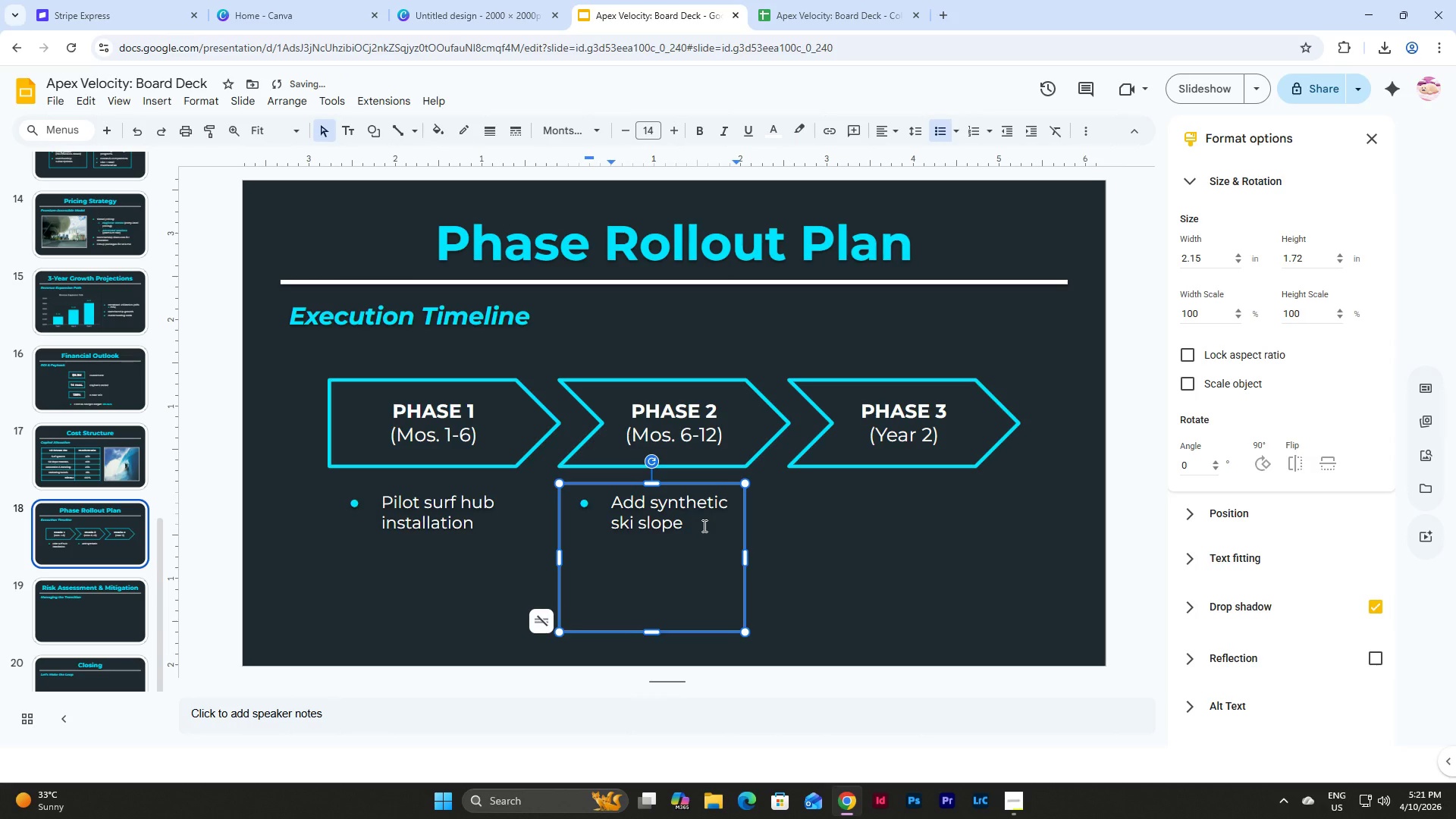 
left_click([819, 538])
 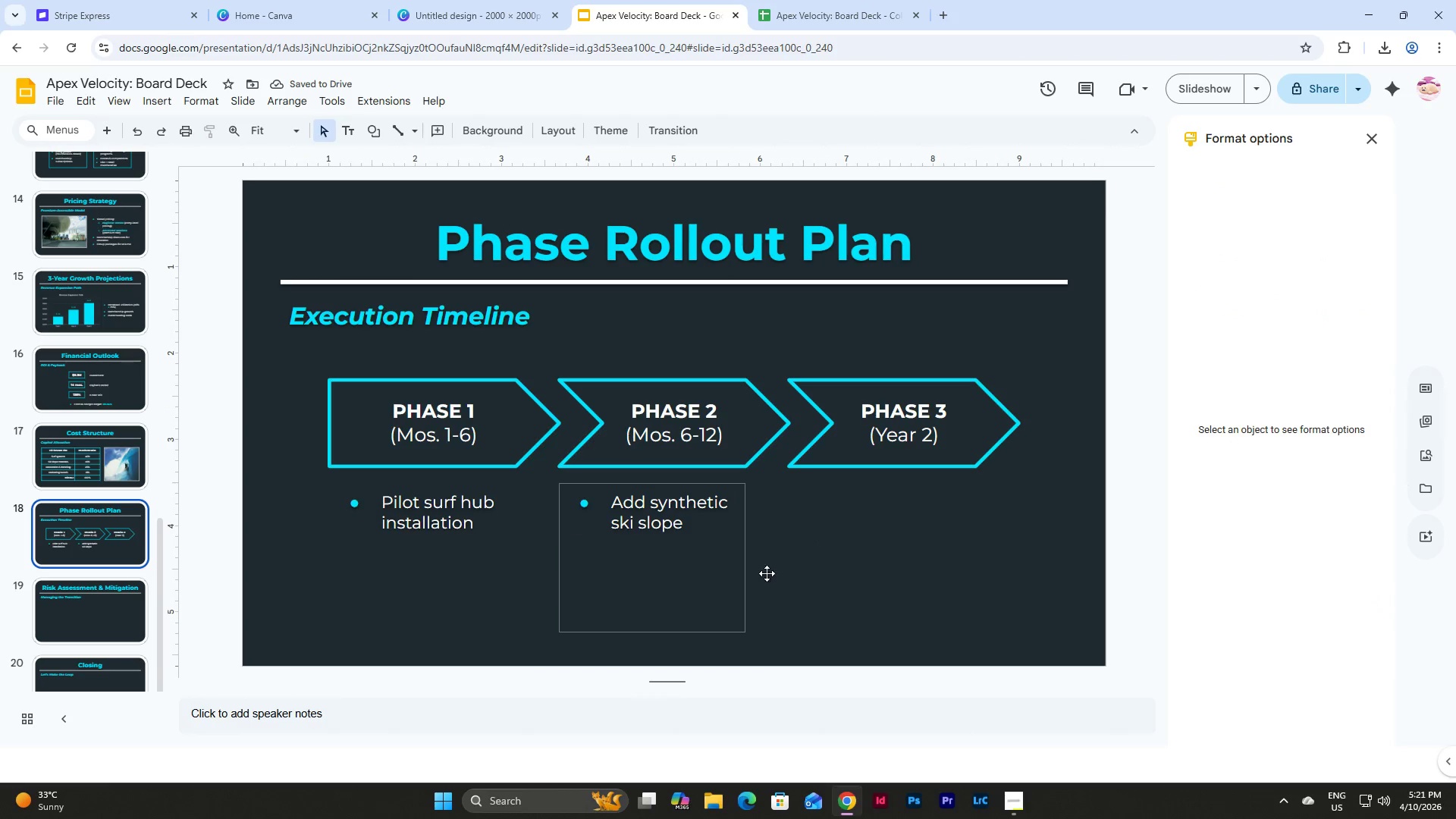 
left_click_drag(start_coordinate=[861, 594], to_coordinate=[317, 405])
 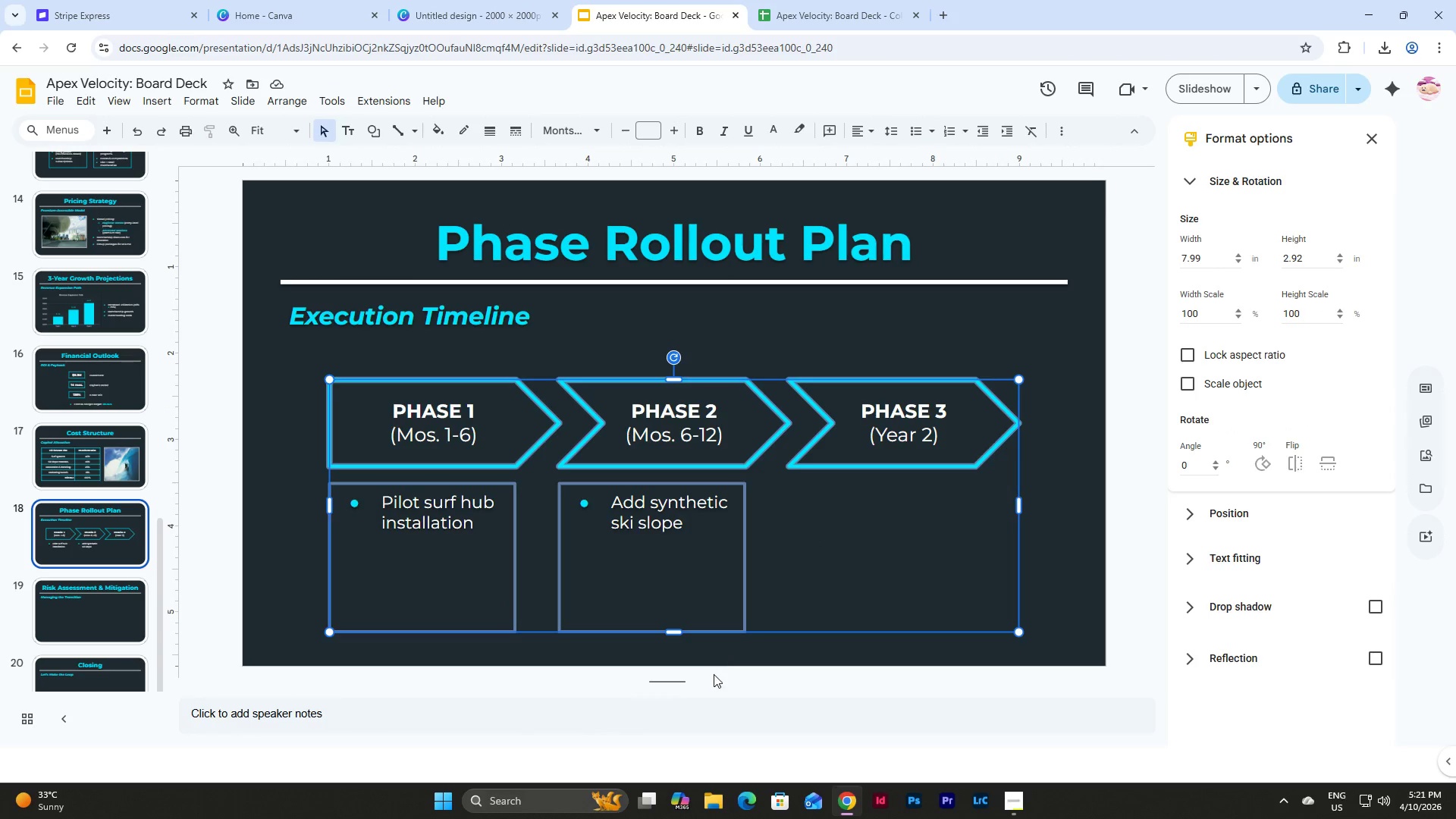 
left_click([741, 650])
 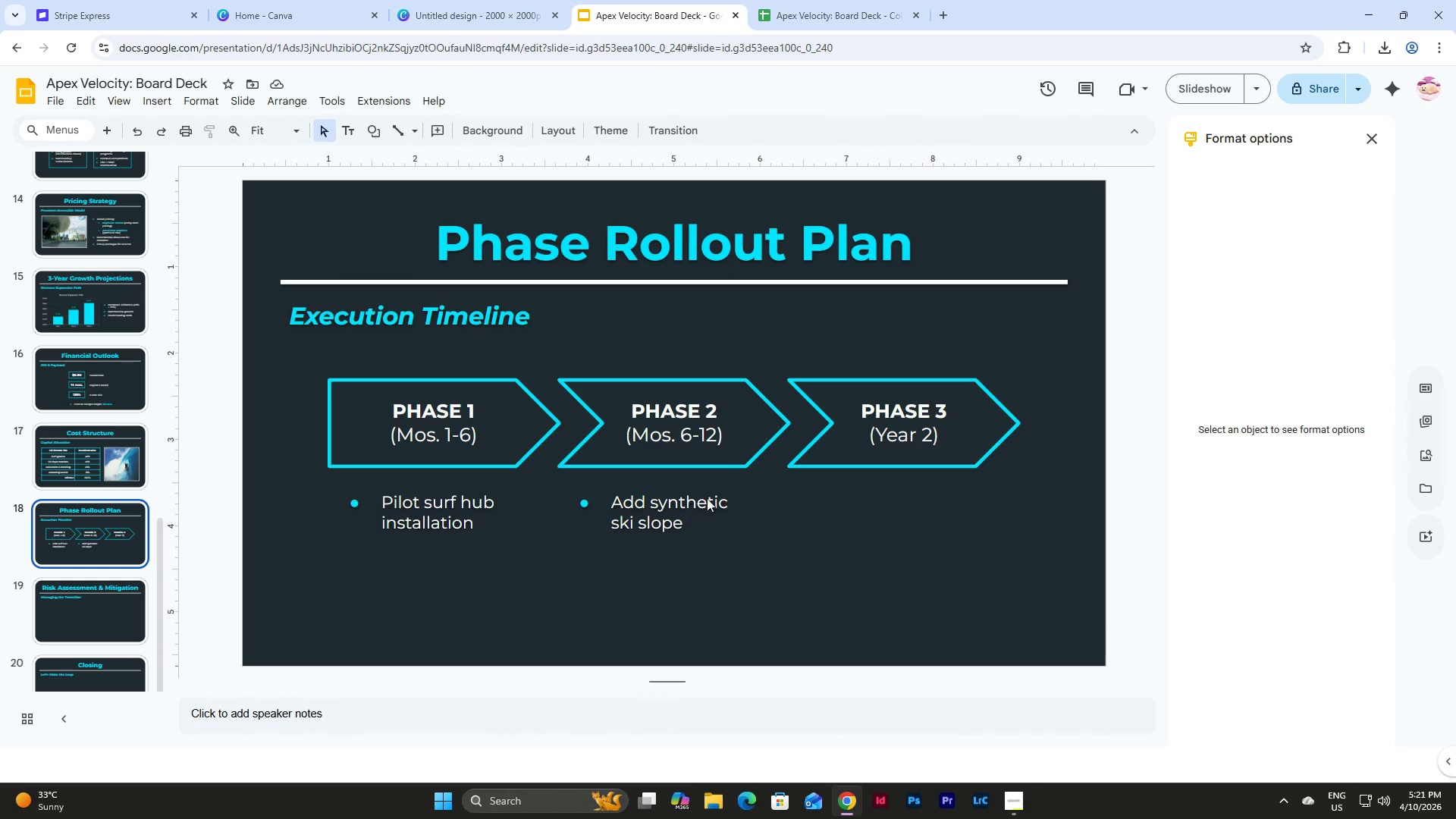 
left_click([707, 492])
 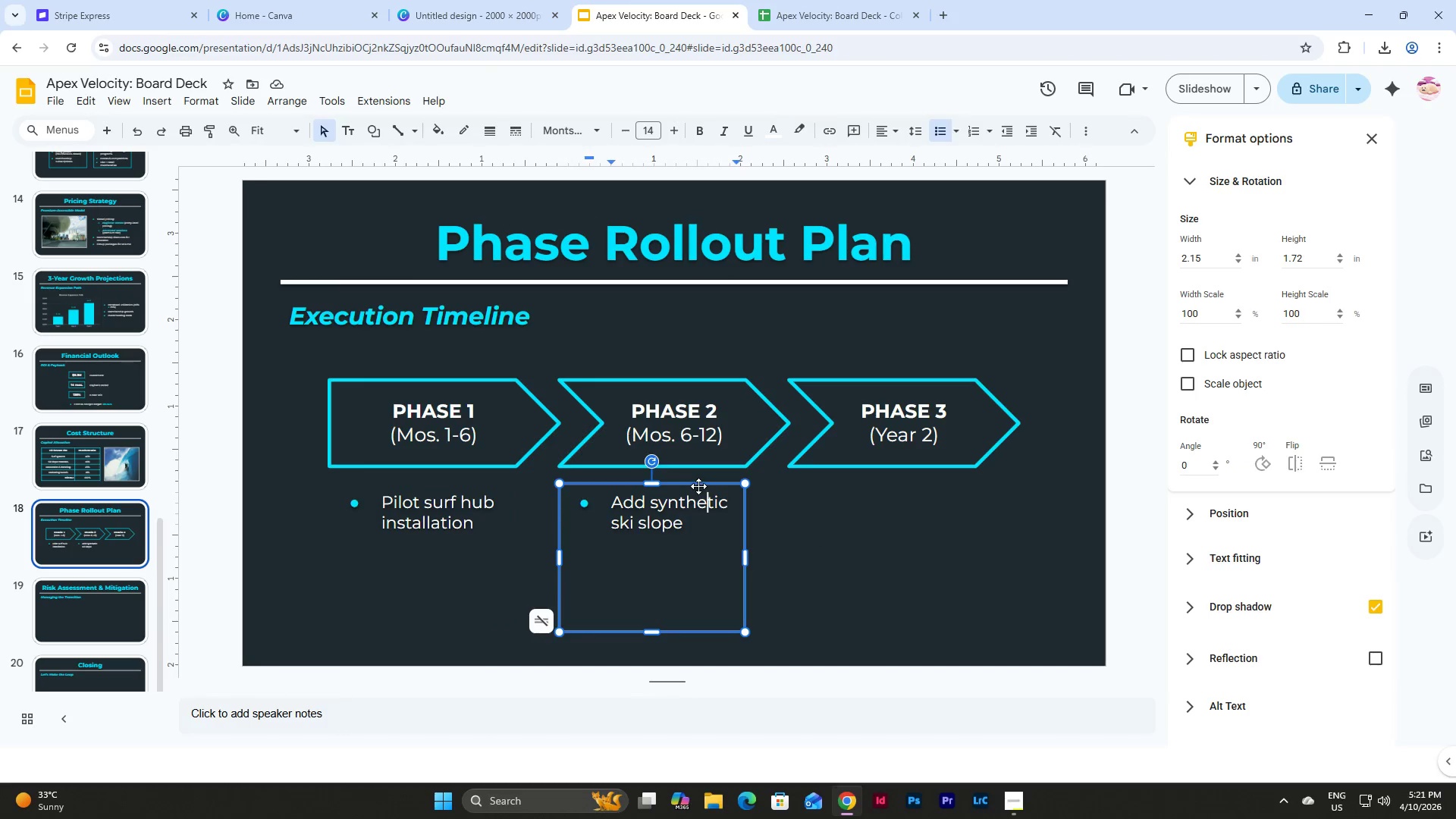 
left_click([698, 486])
 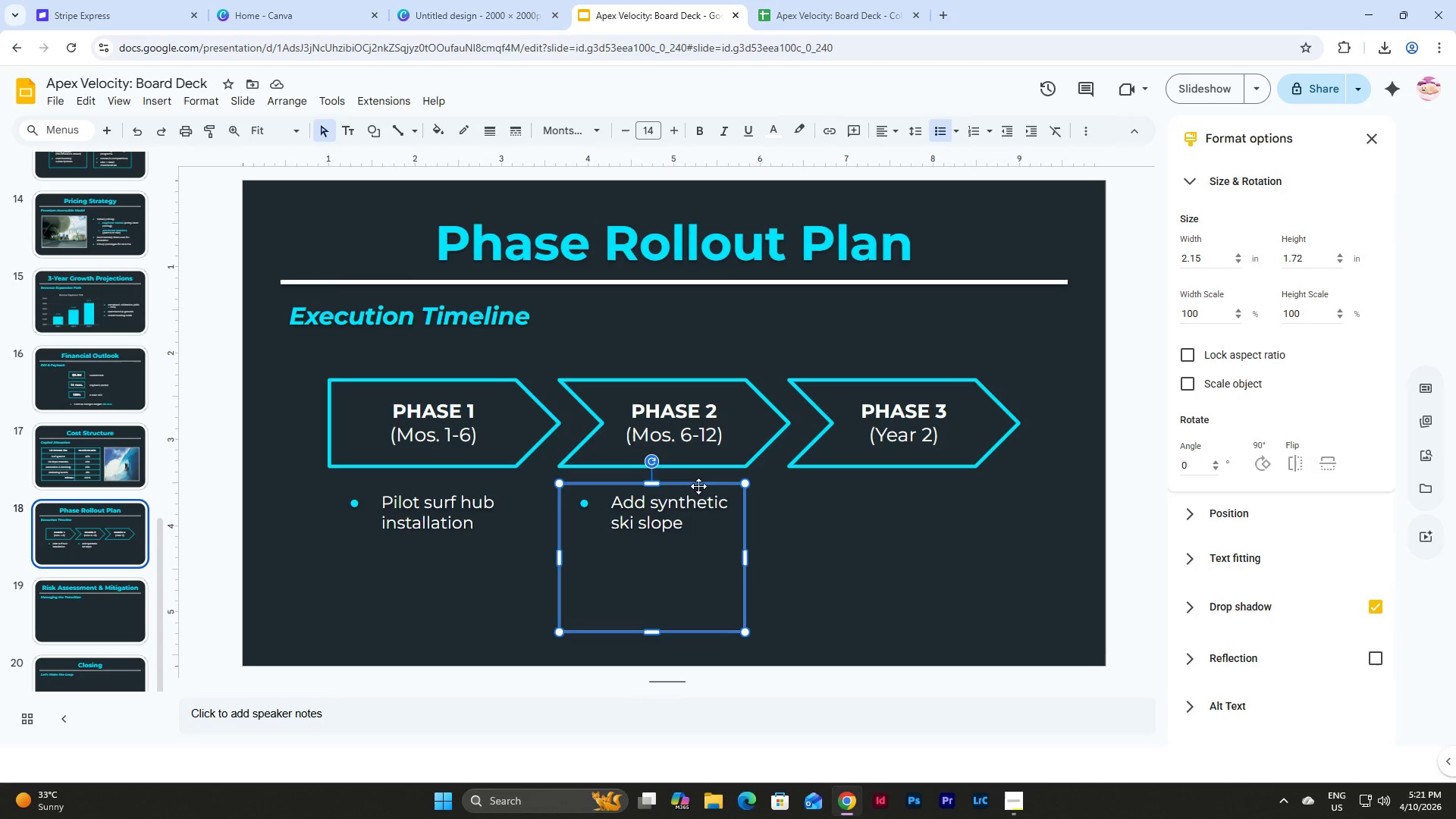 
key(Control+D)
 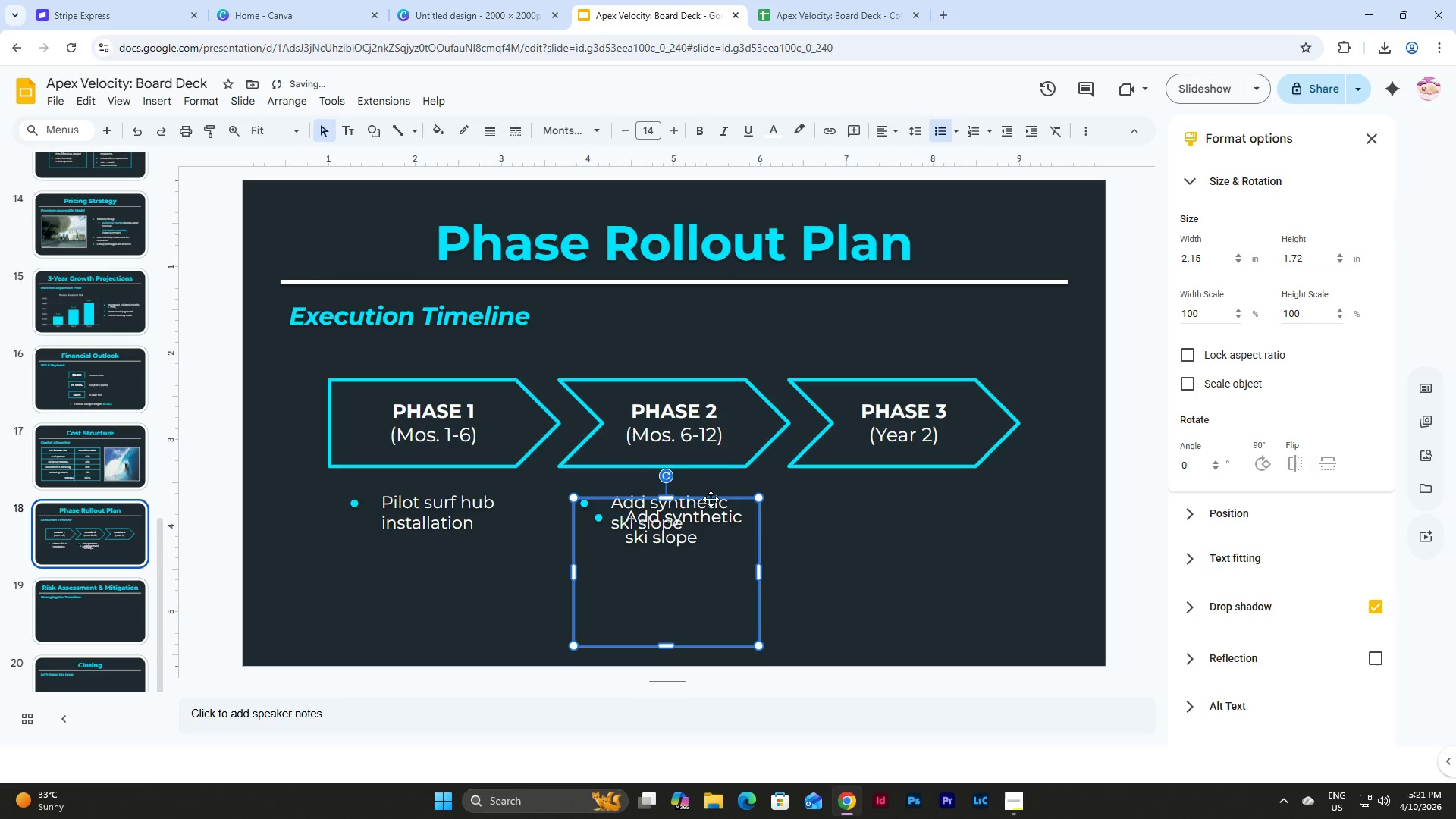 
left_click_drag(start_coordinate=[711, 499], to_coordinate=[928, 487])
 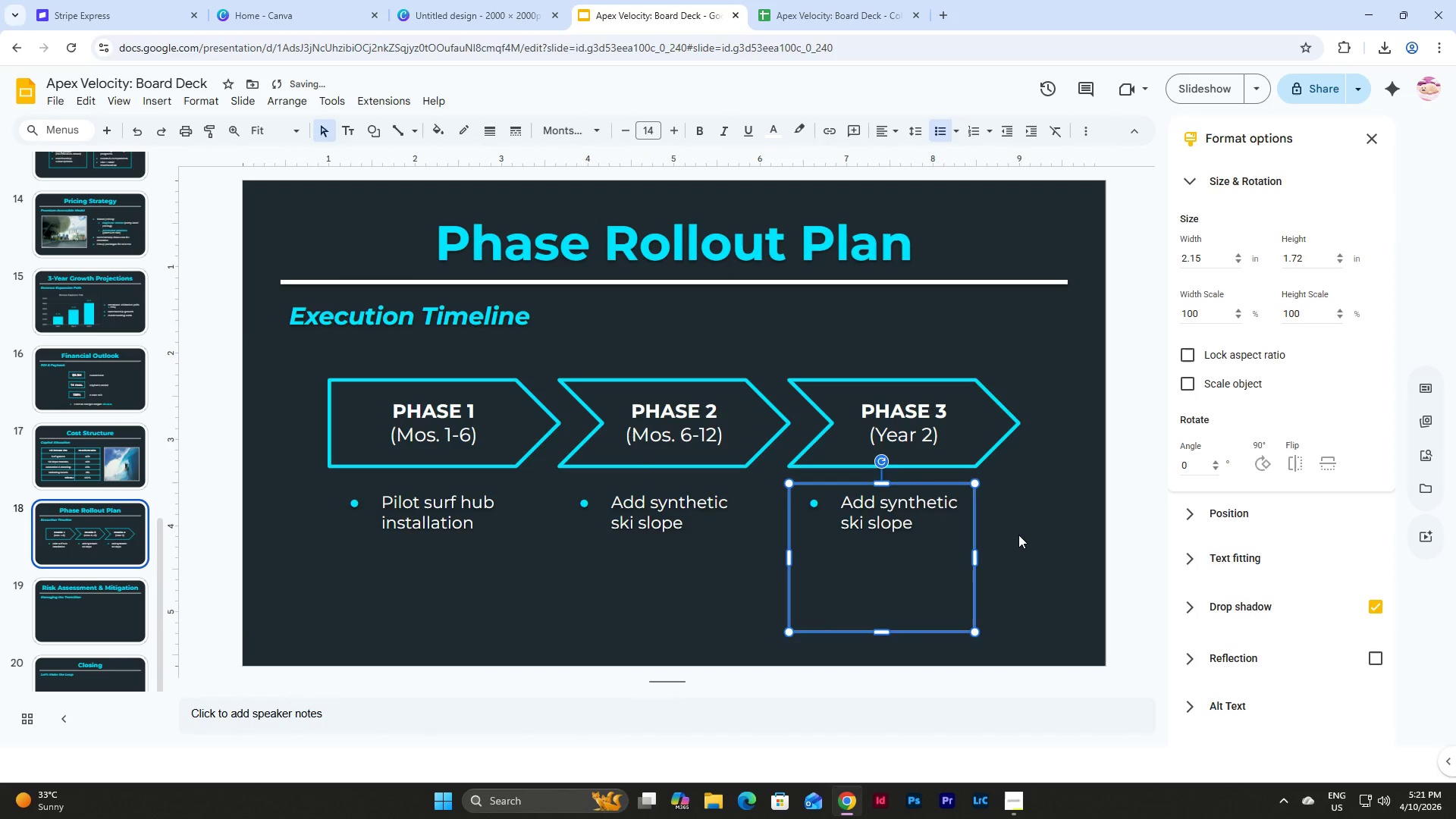 
left_click([1018, 535])
 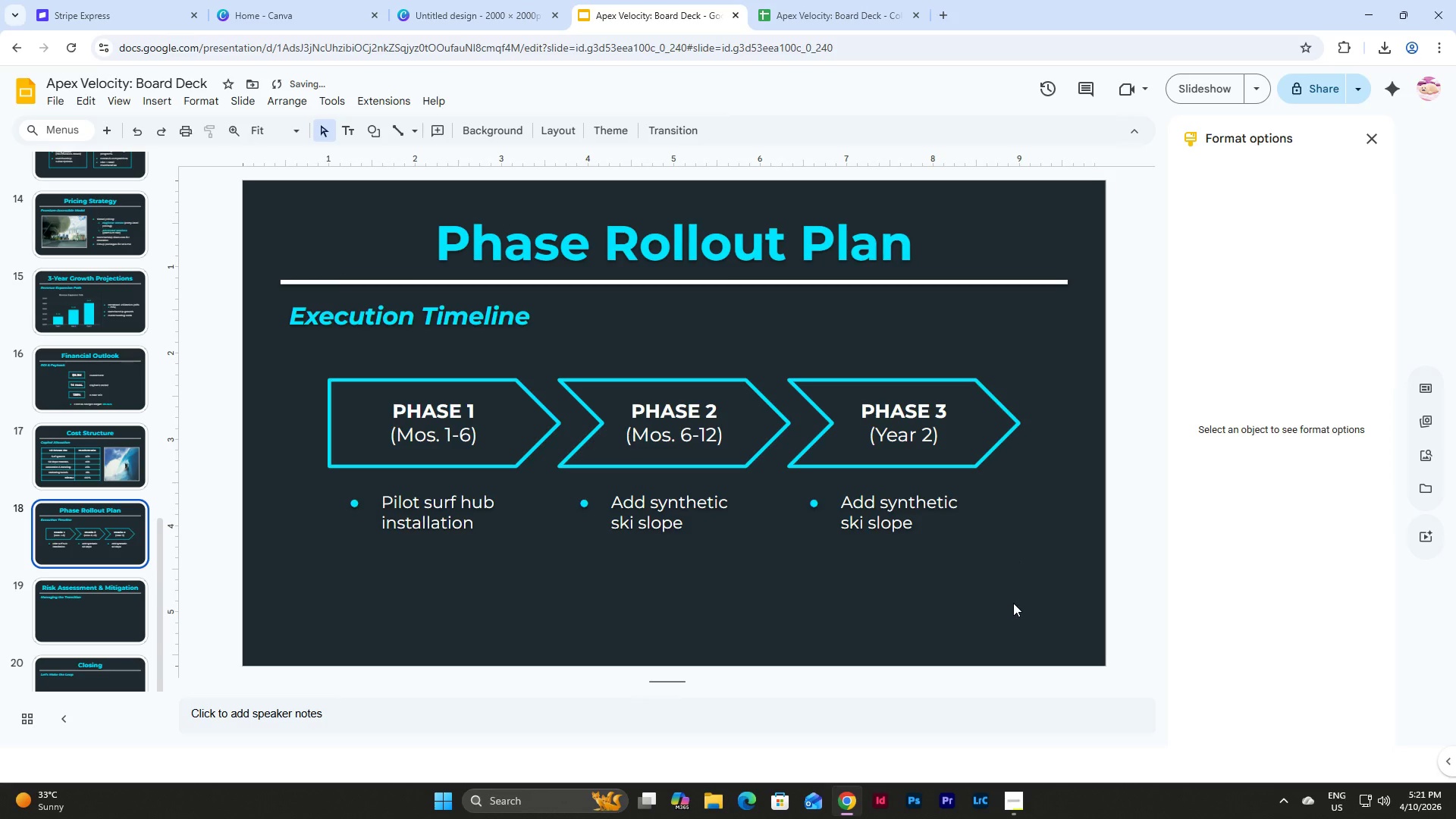 
left_click_drag(start_coordinate=[1013, 603], to_coordinate=[353, 386])
 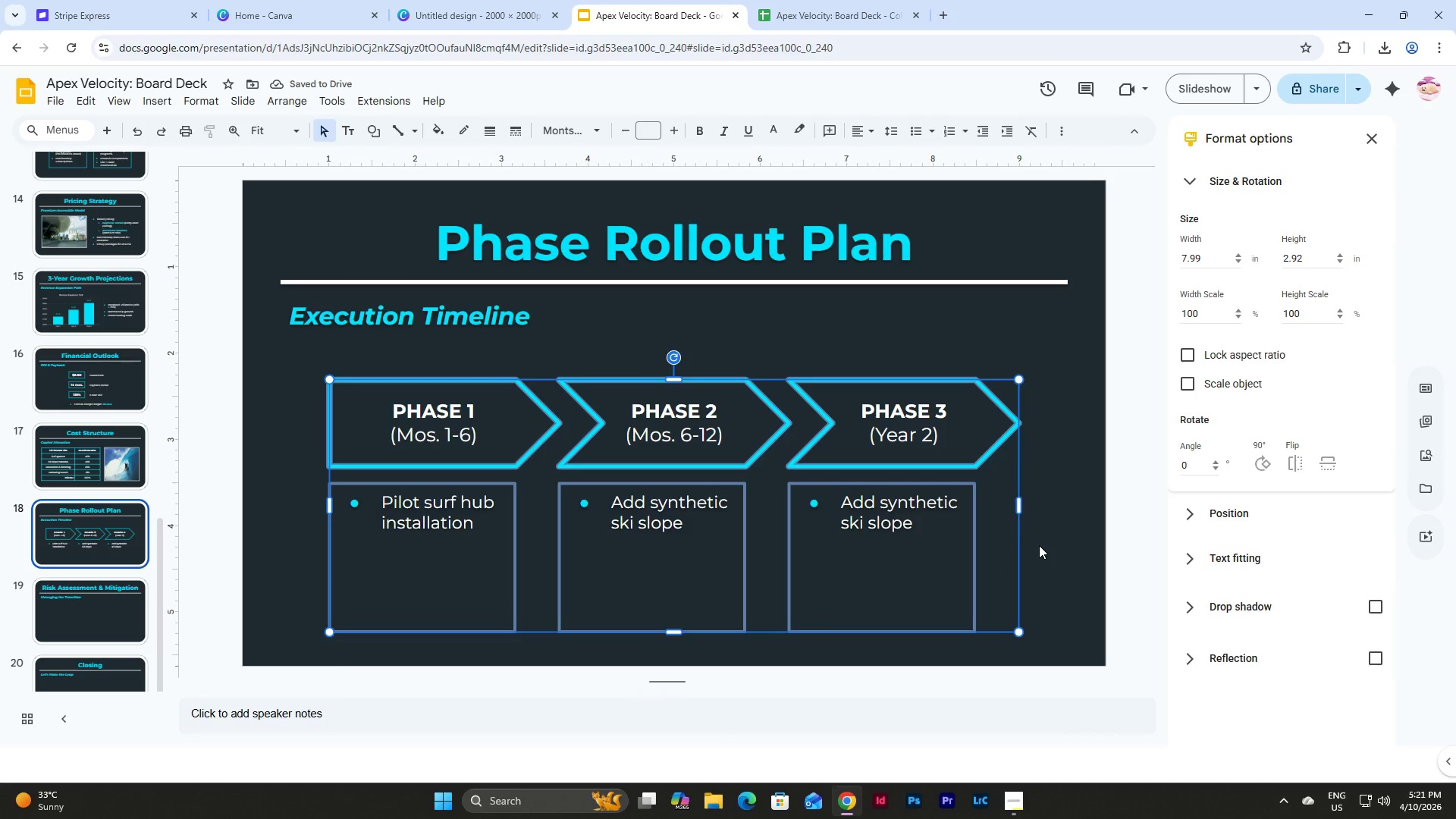 
left_click([1034, 545])
 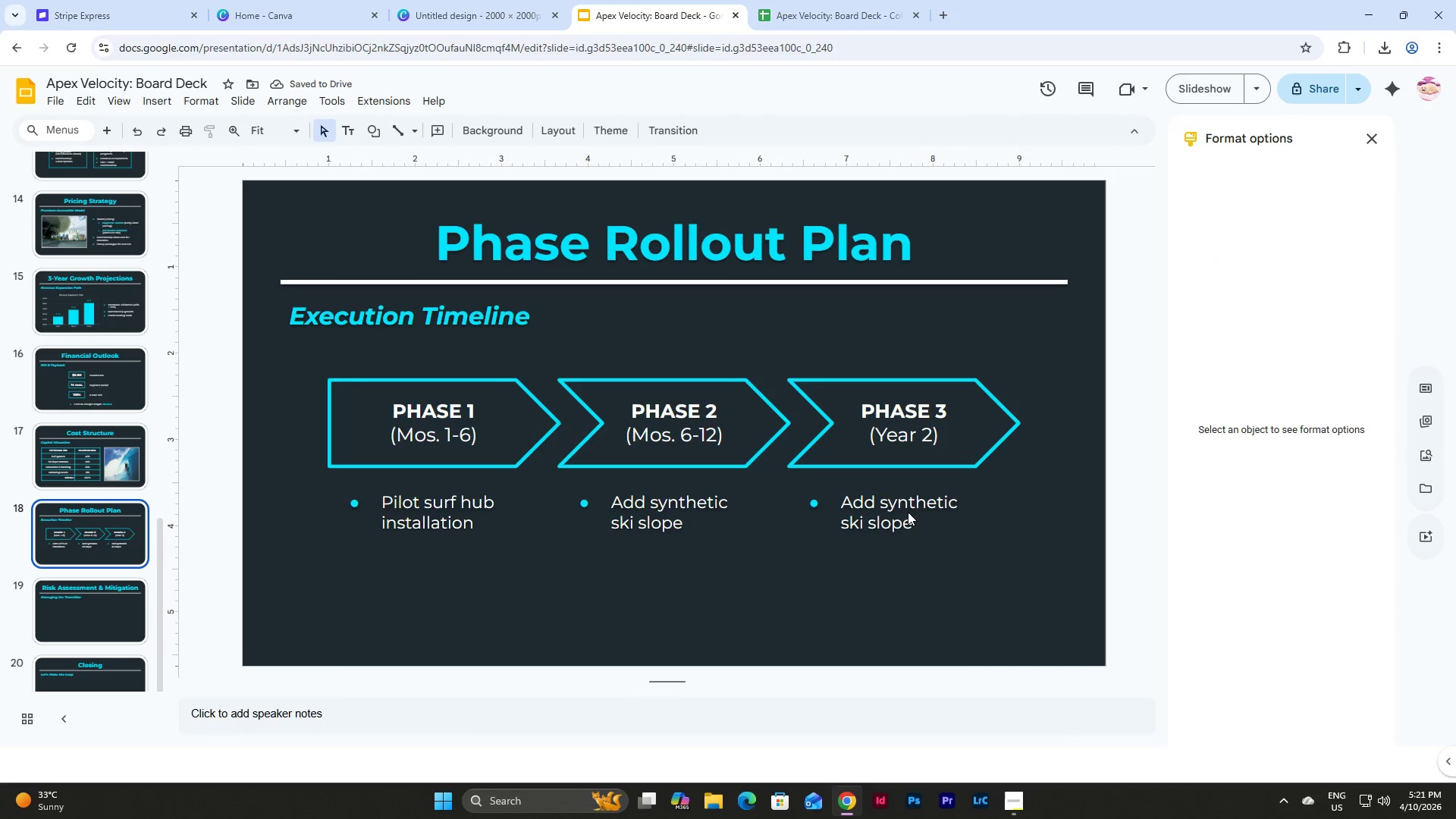 
left_click([908, 512])
 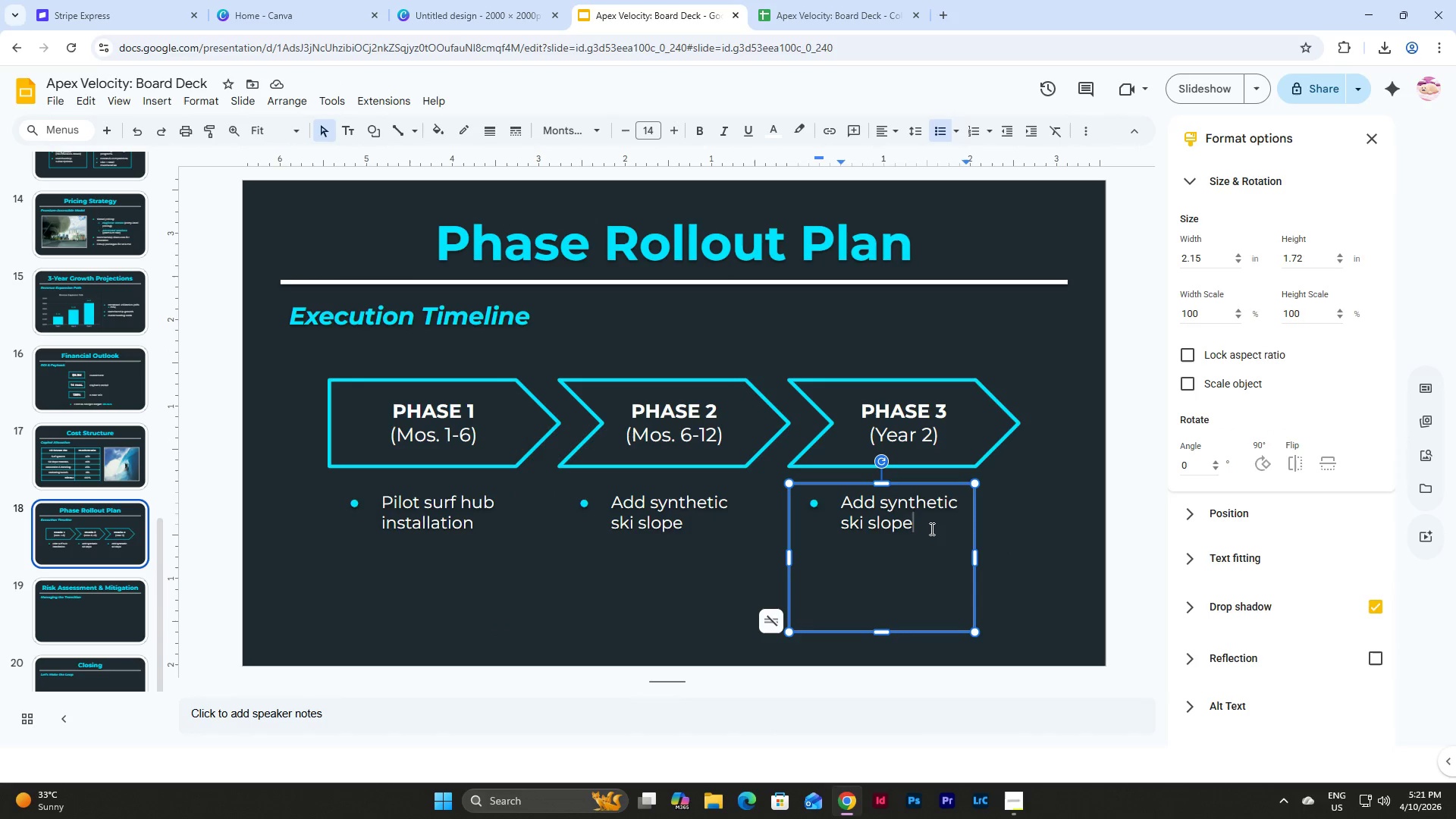 
left_click_drag(start_coordinate=[930, 529], to_coordinate=[843, 505])
 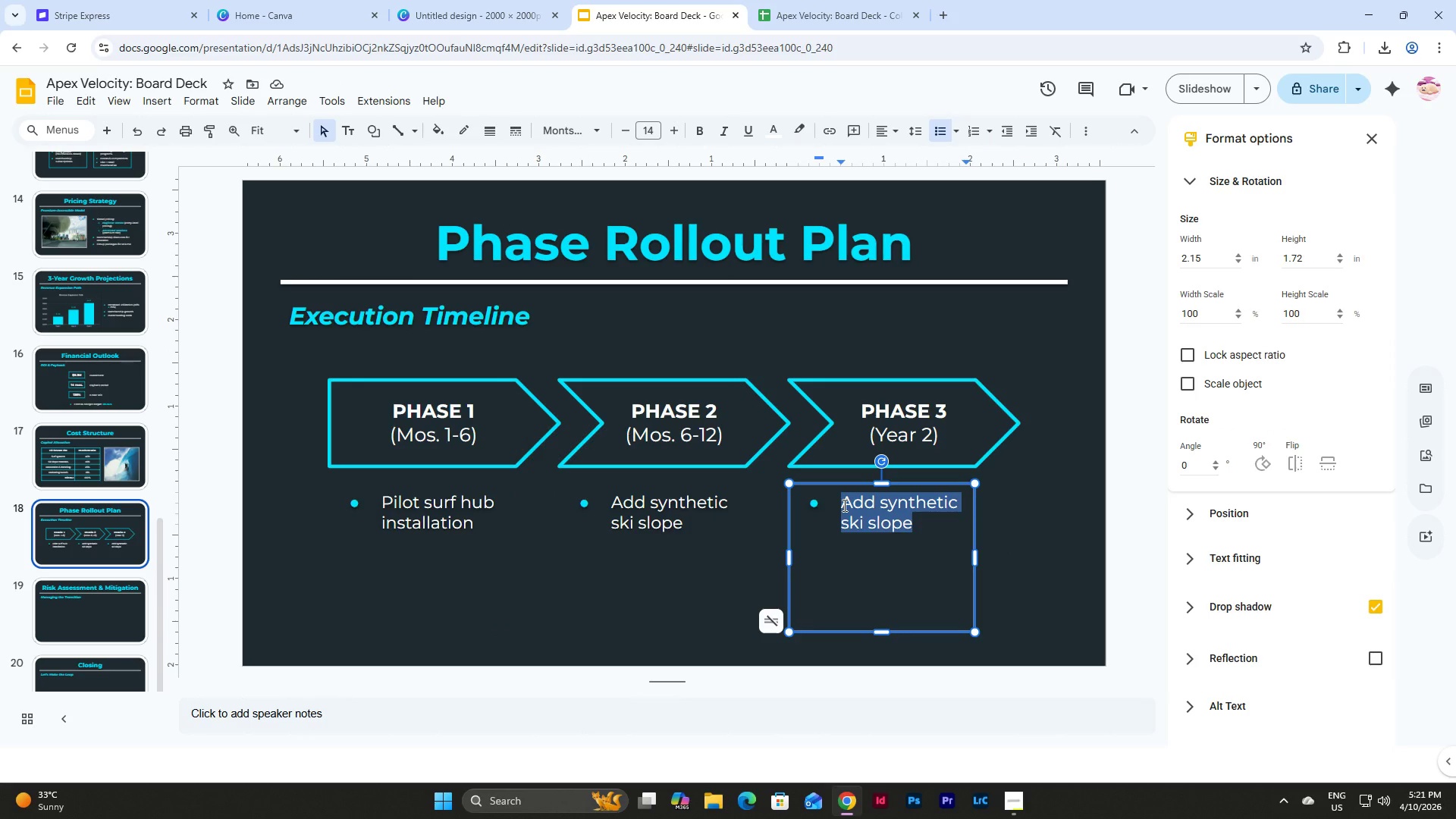 
type(Full multi-sport integration)
 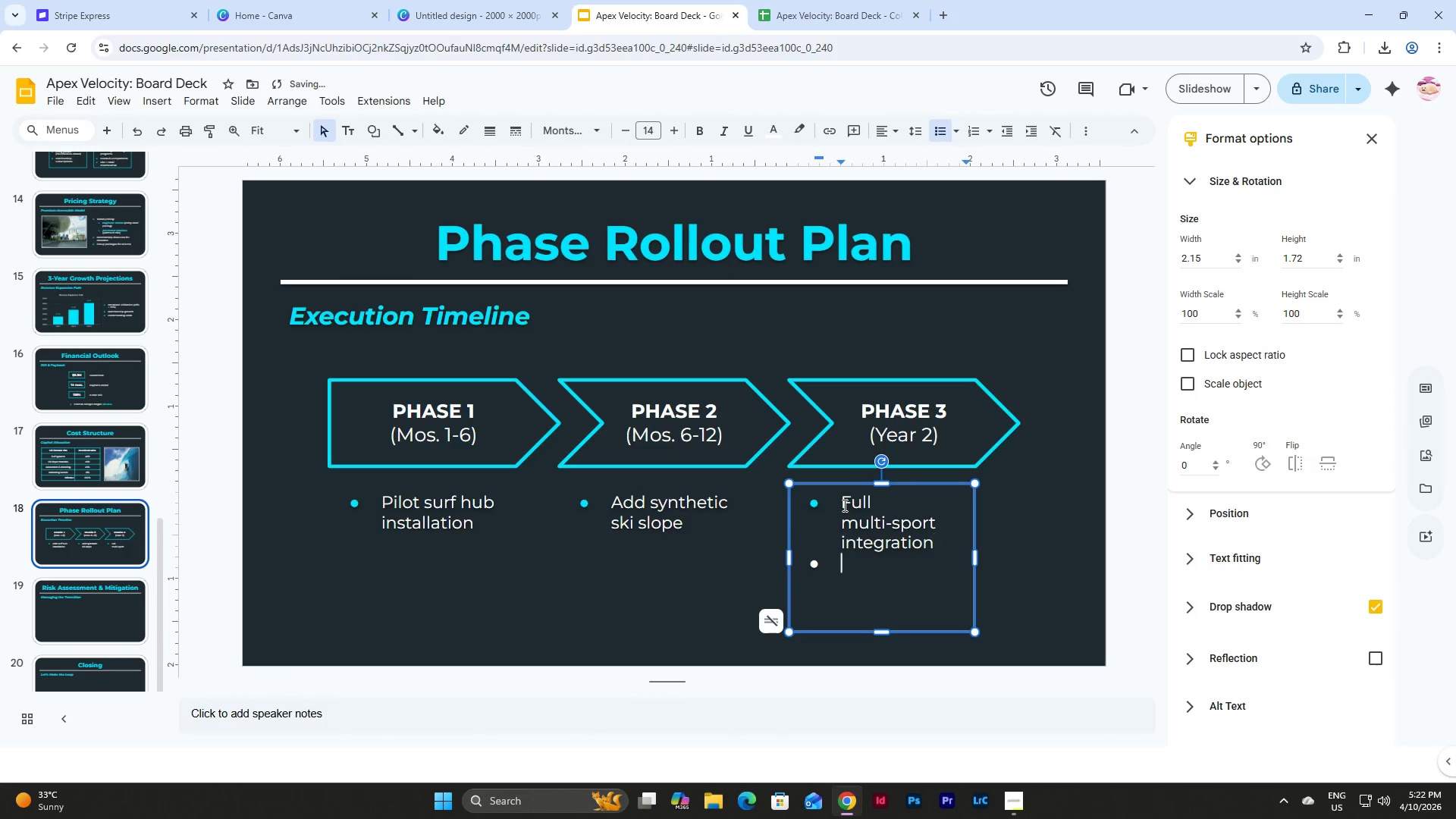 
key(Enter)
 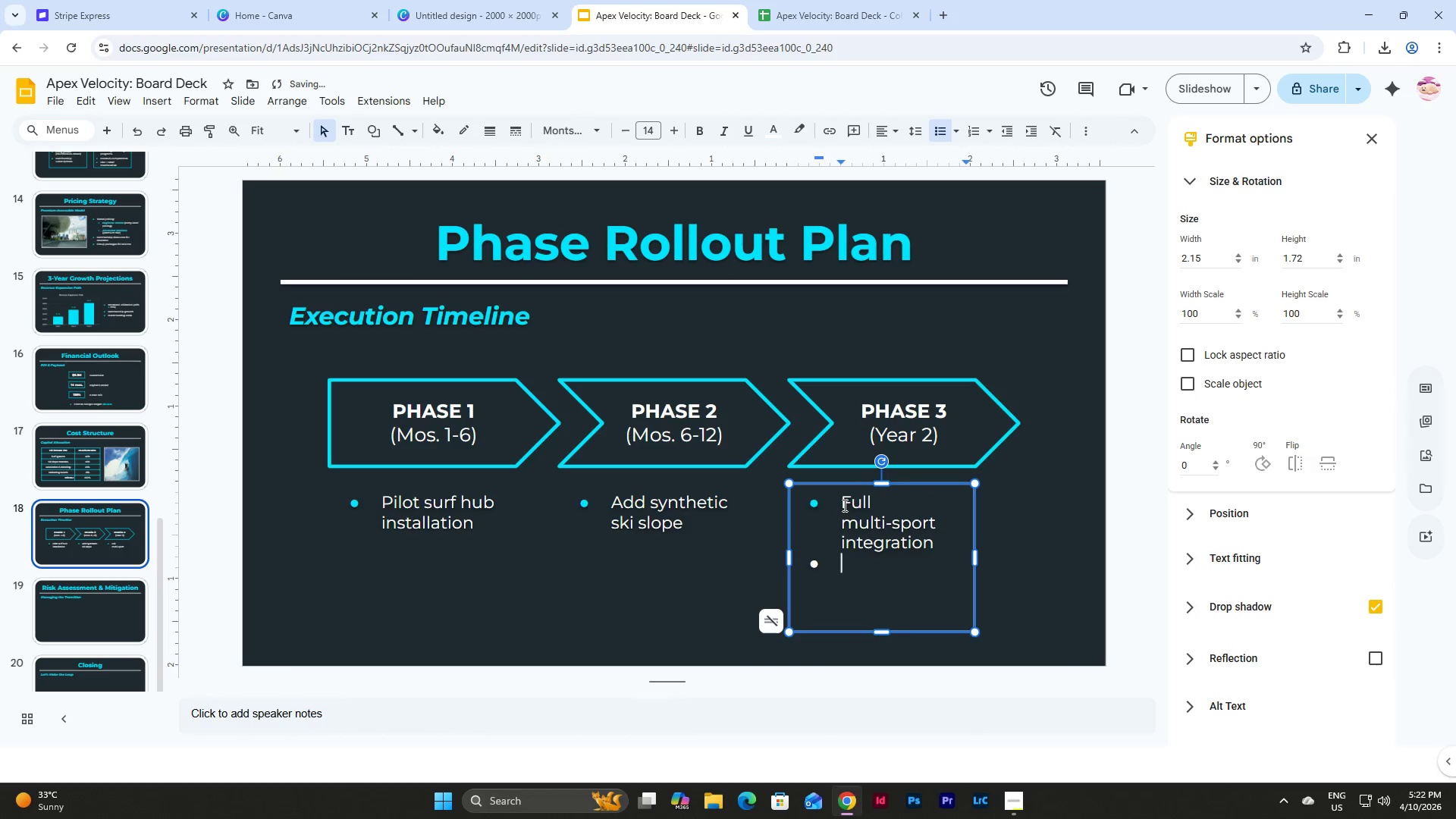 
type(Events + compett)
key(Backspace)
type(itions)
 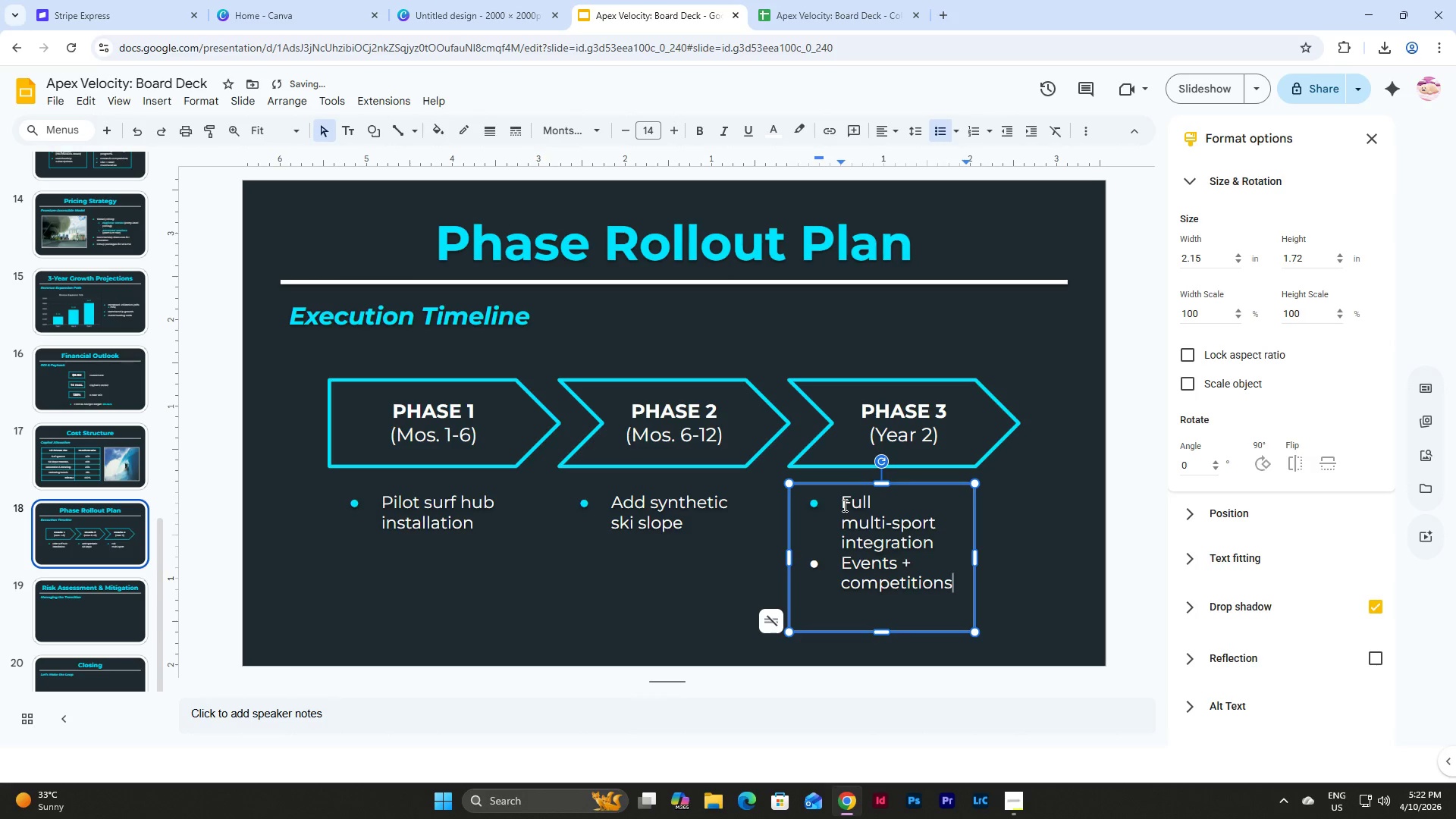 
left_click([932, 544])
 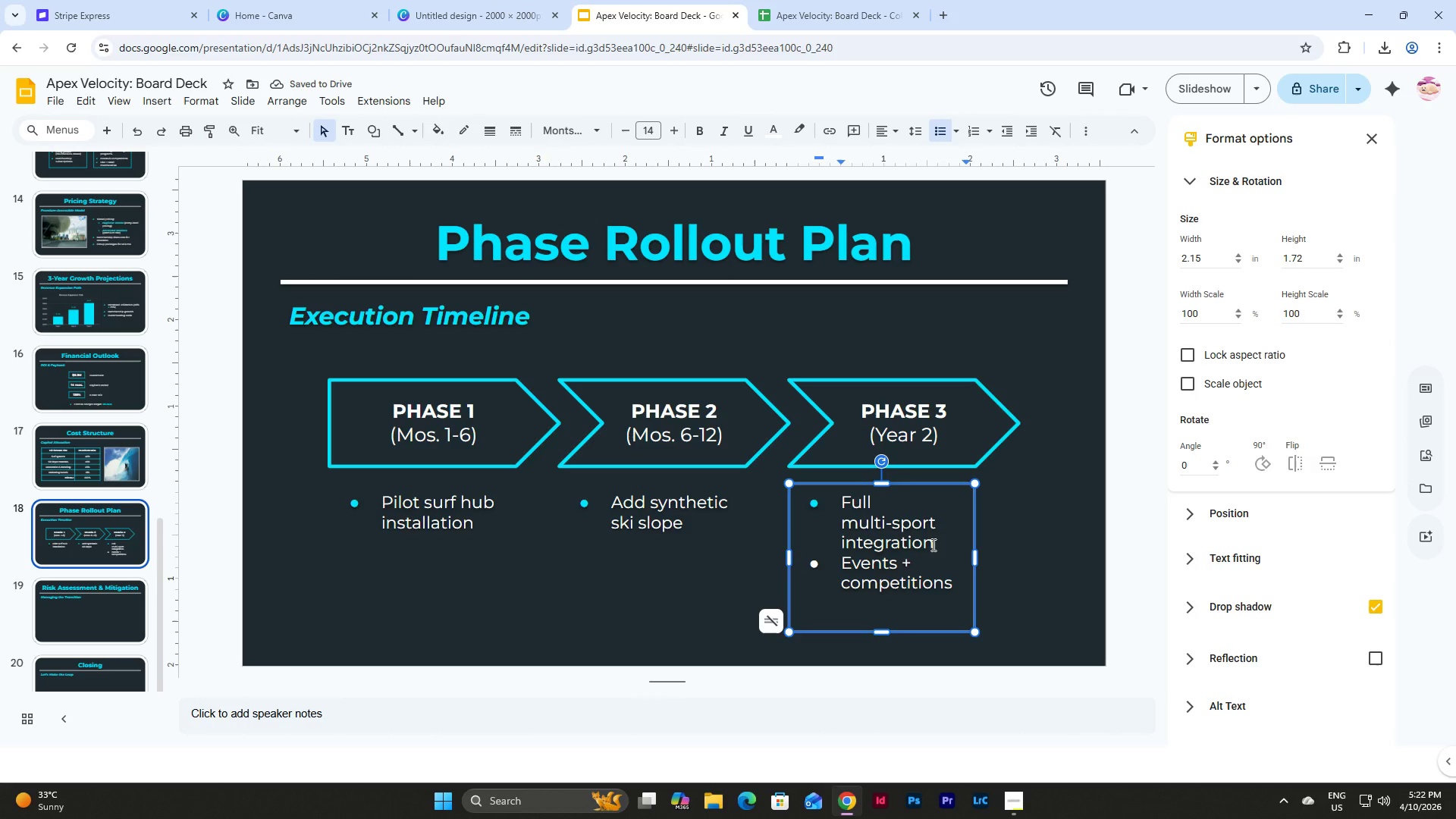 
key(Enter)
 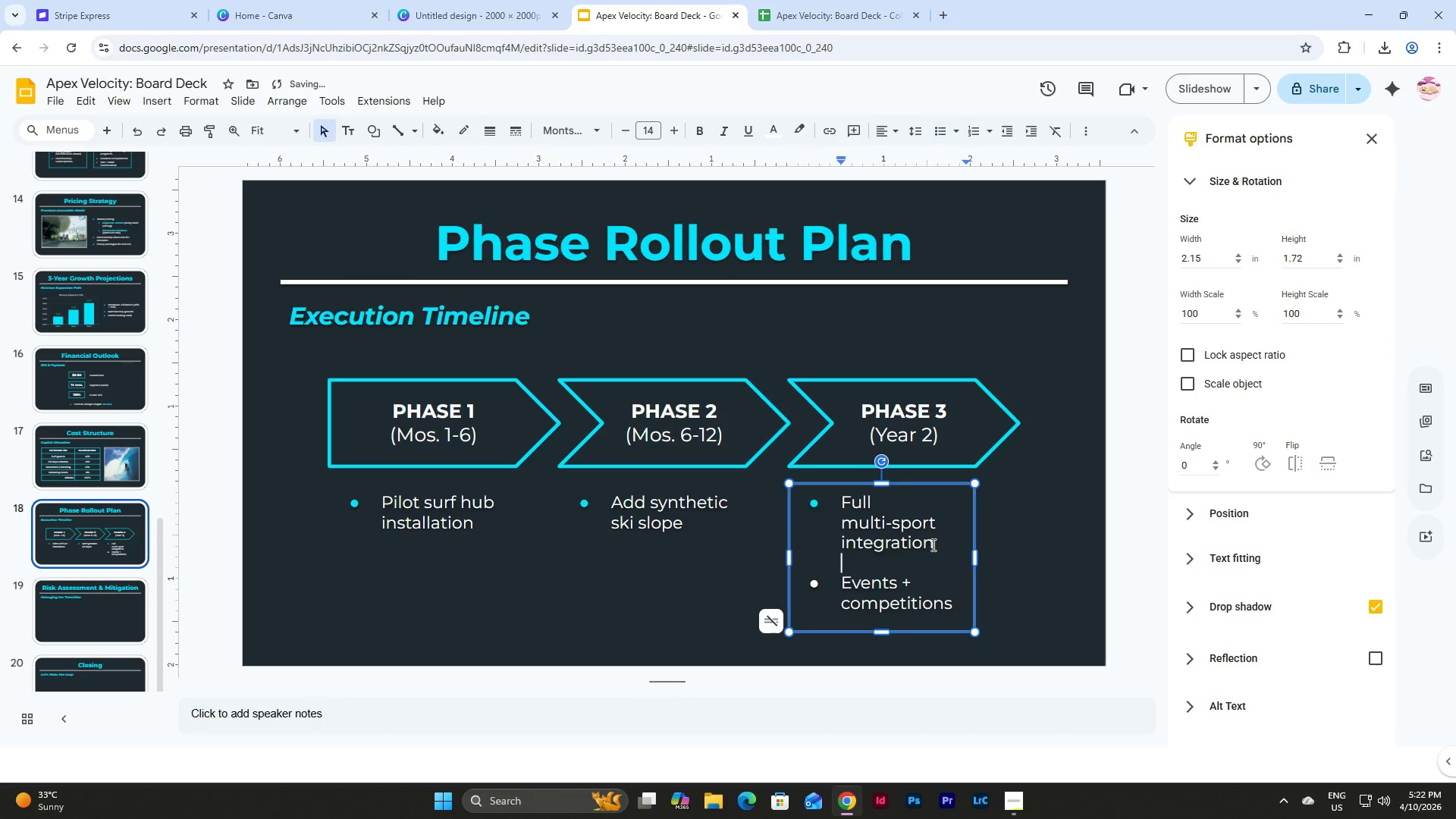 
key(Backspace)
 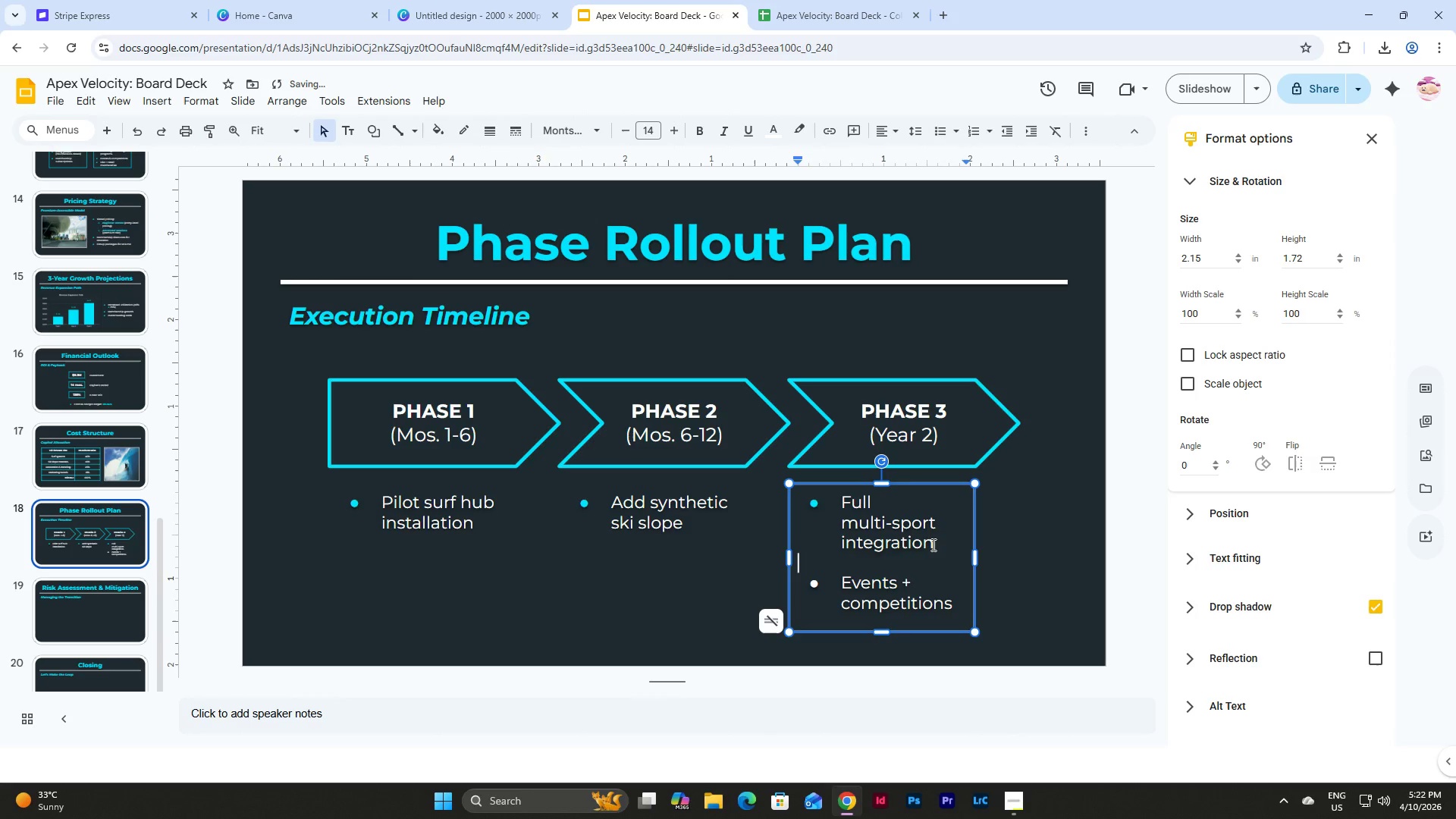 
key(Backspace)
 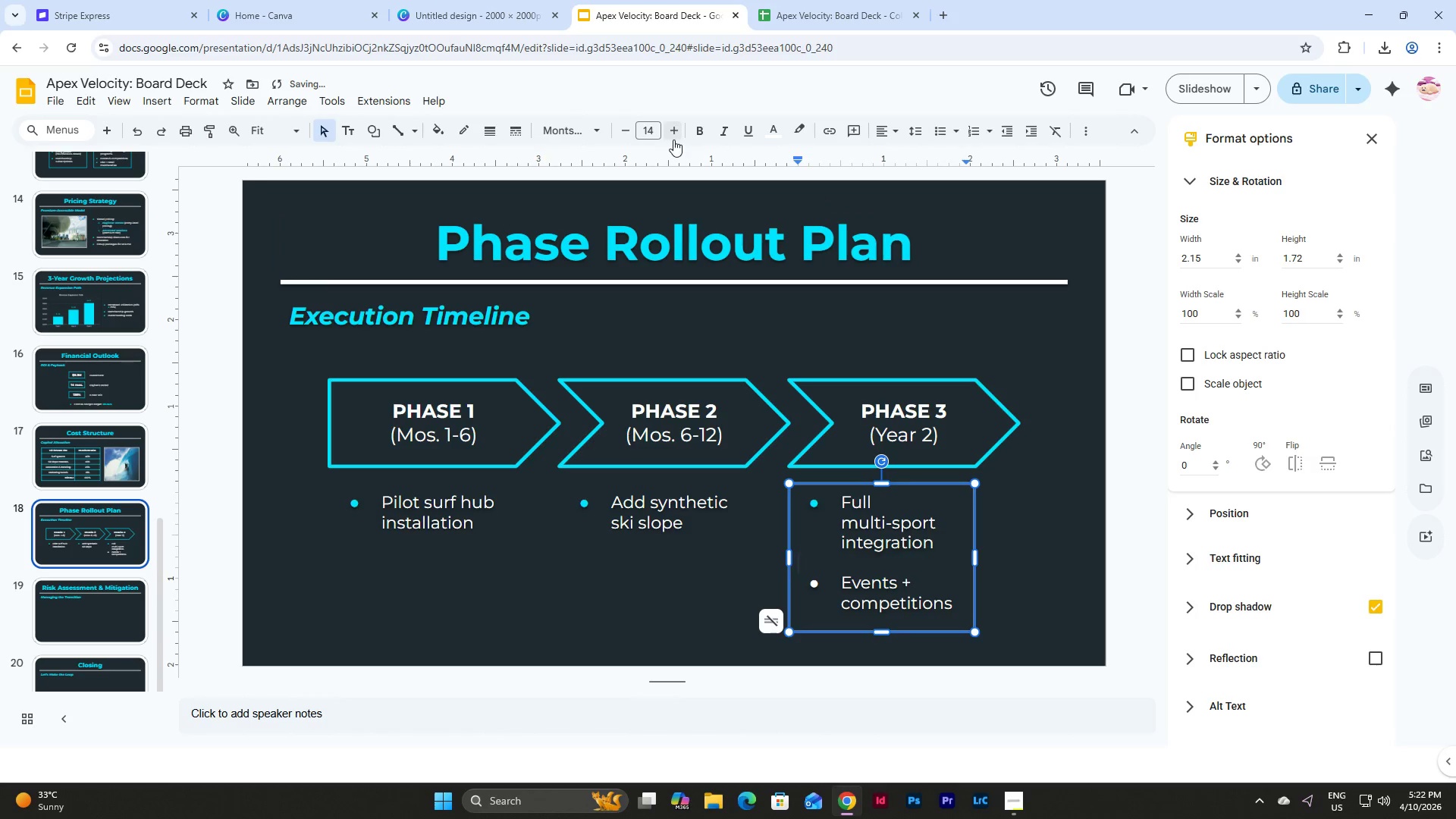 
left_click([654, 127])
 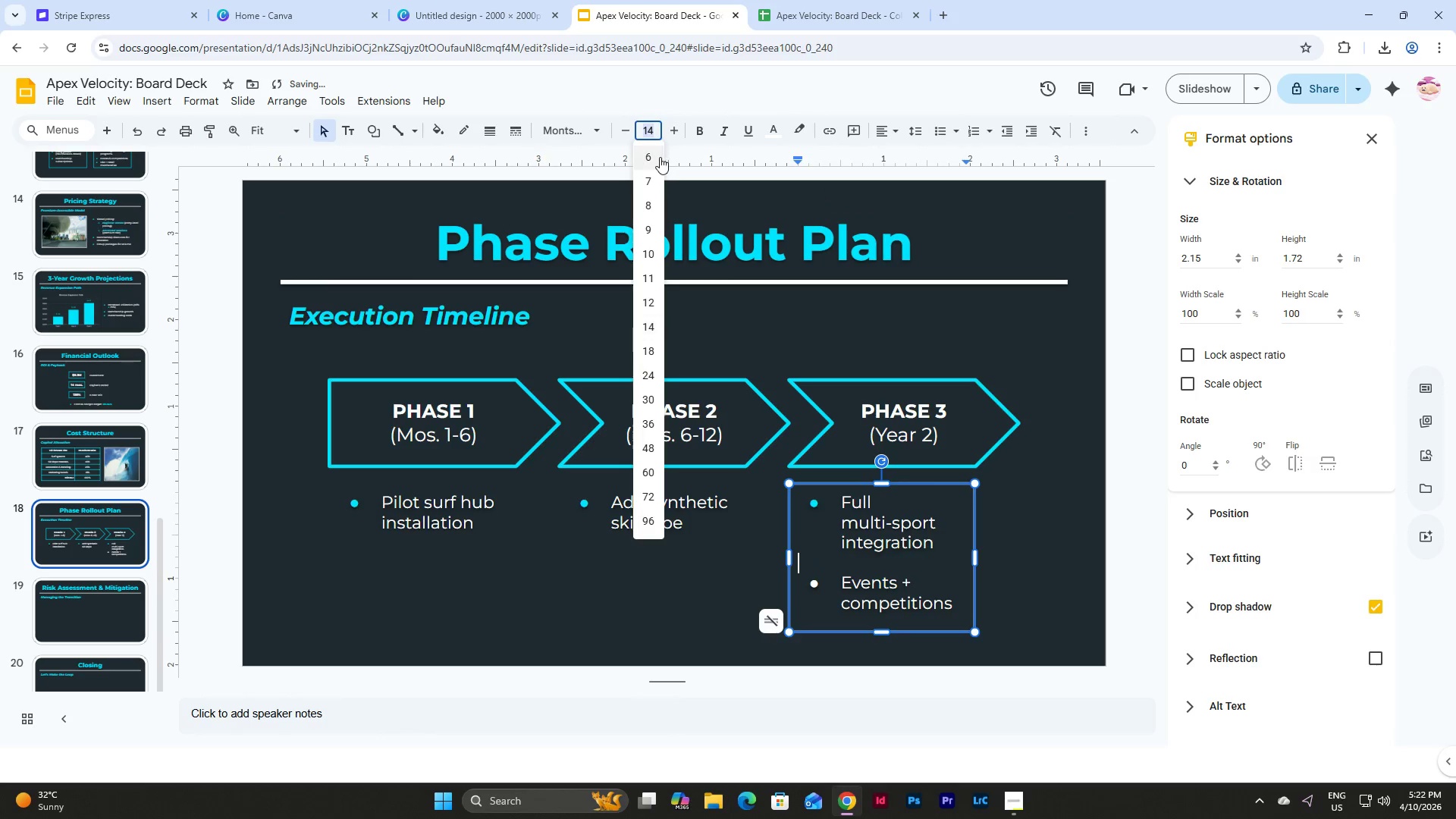 
left_click([656, 157])
 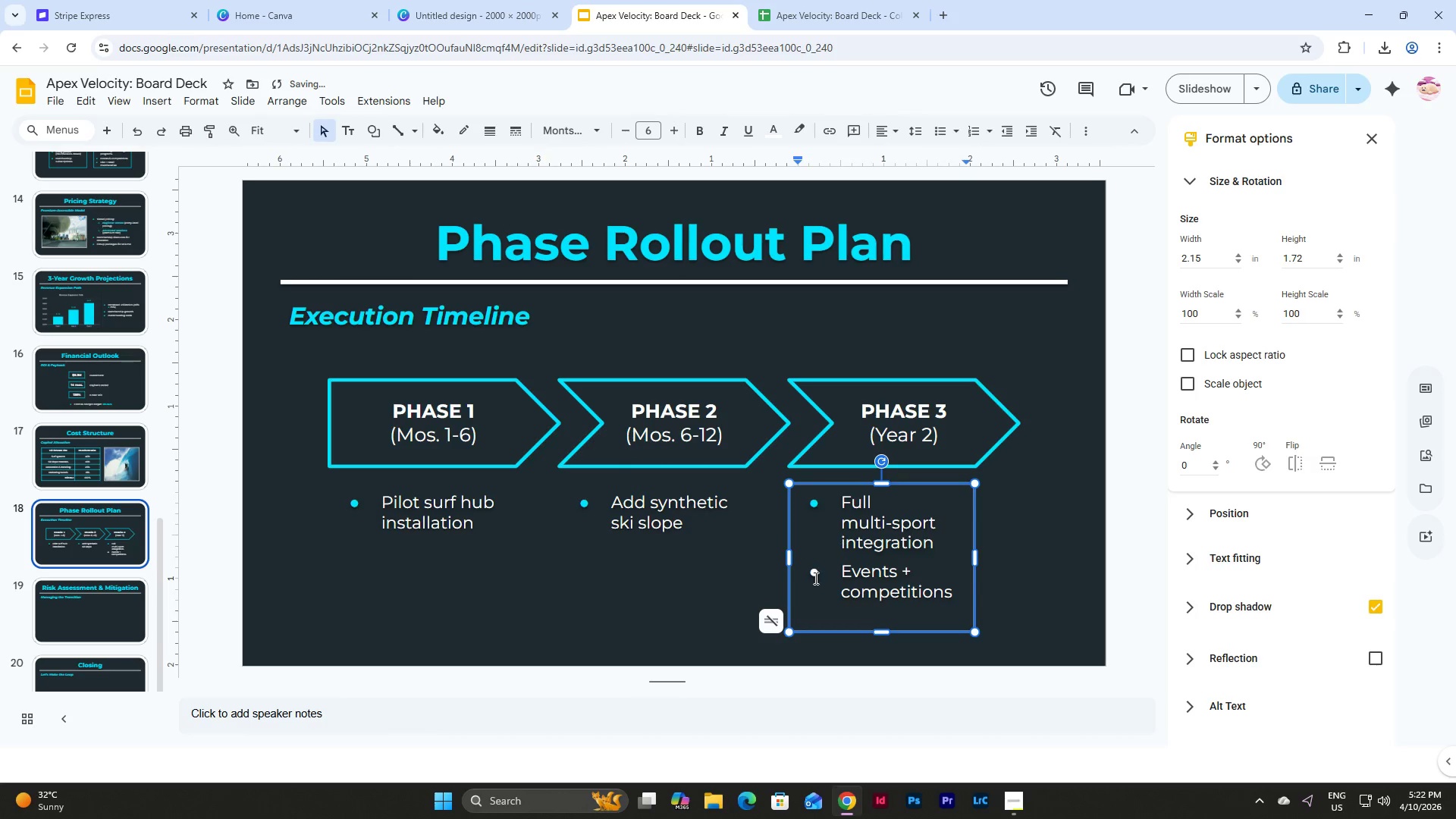 
left_click([811, 574])
 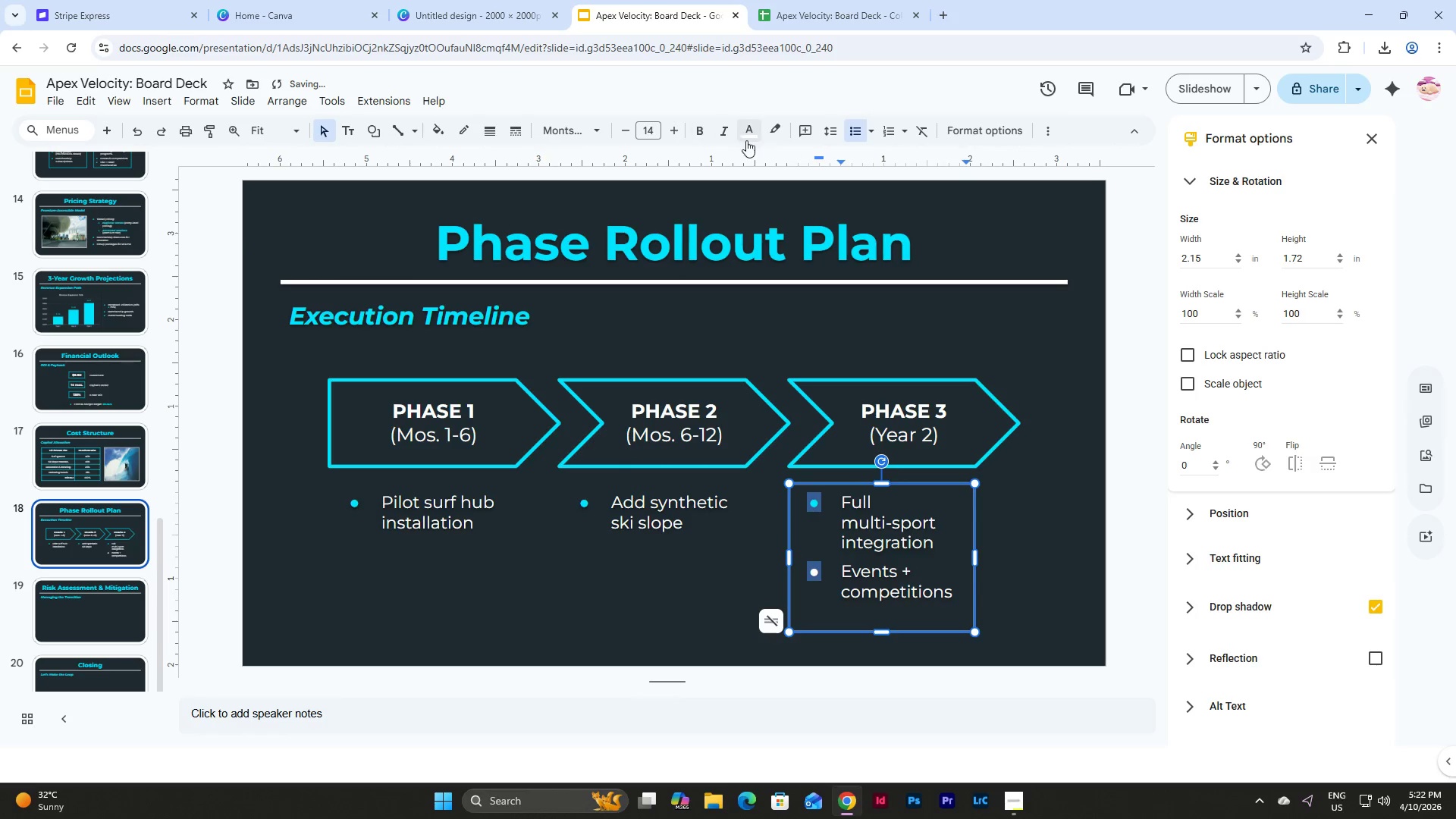 
left_click([749, 127])
 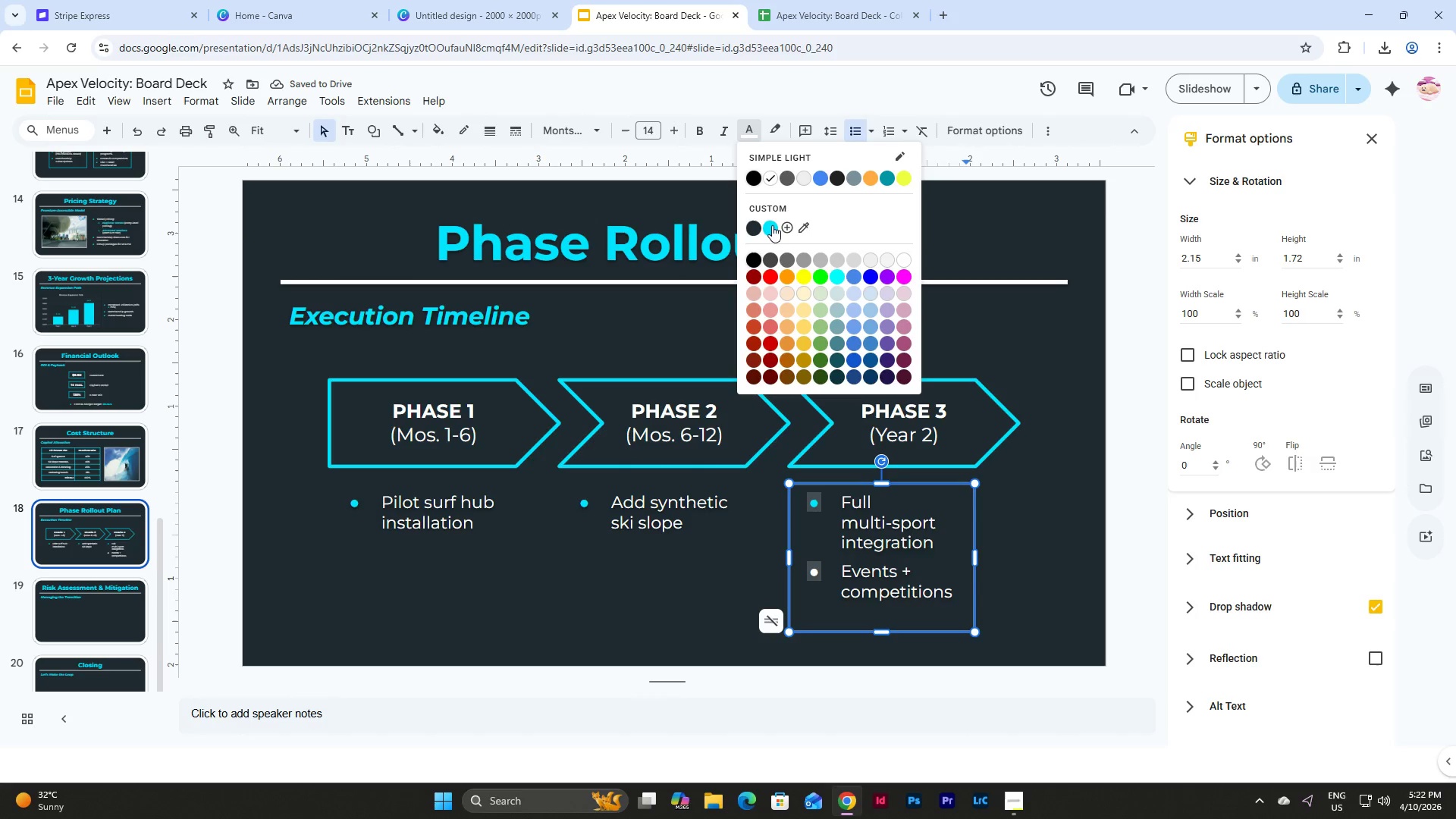 
left_click([772, 227])
 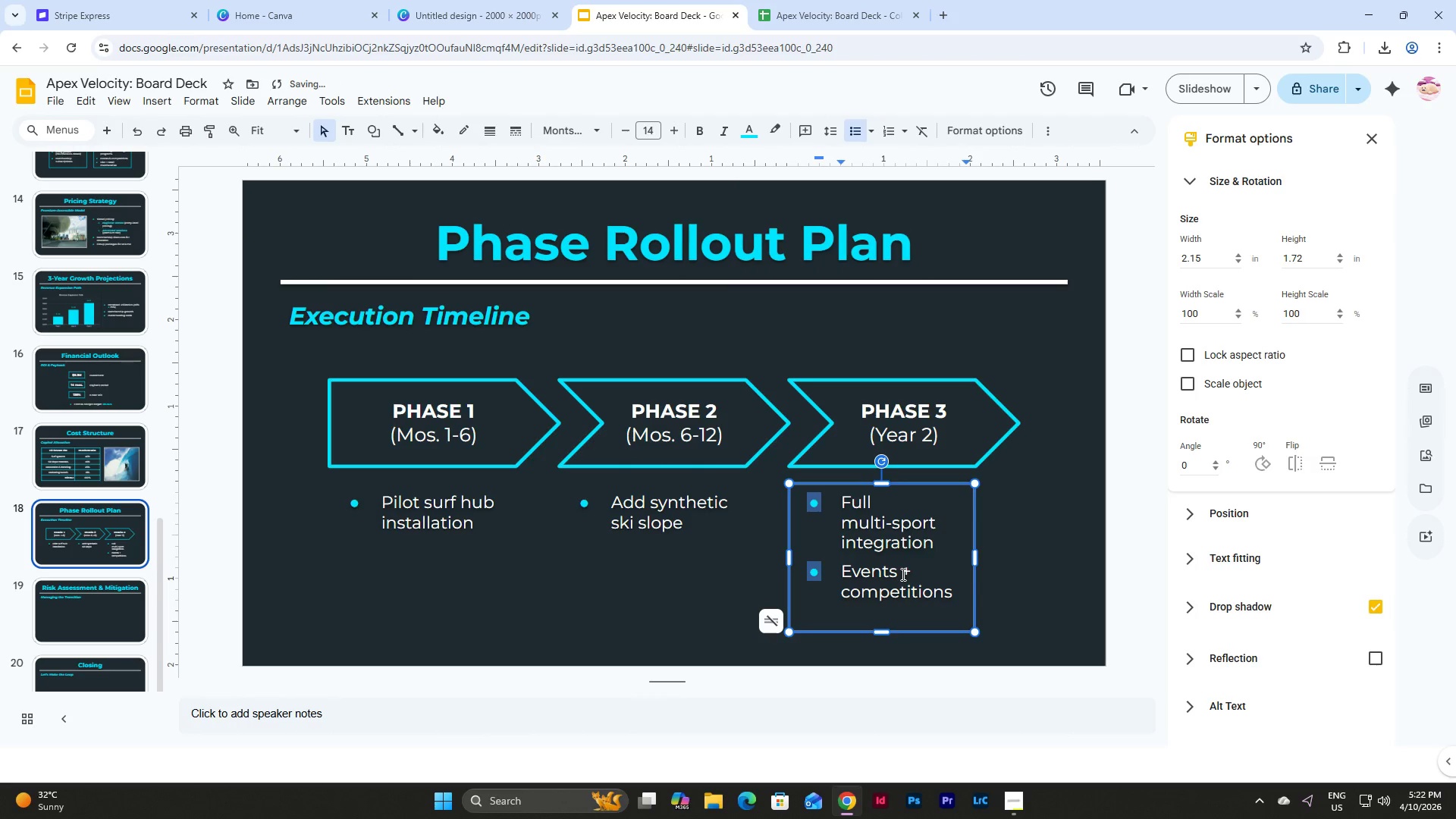 
left_click([902, 574])
 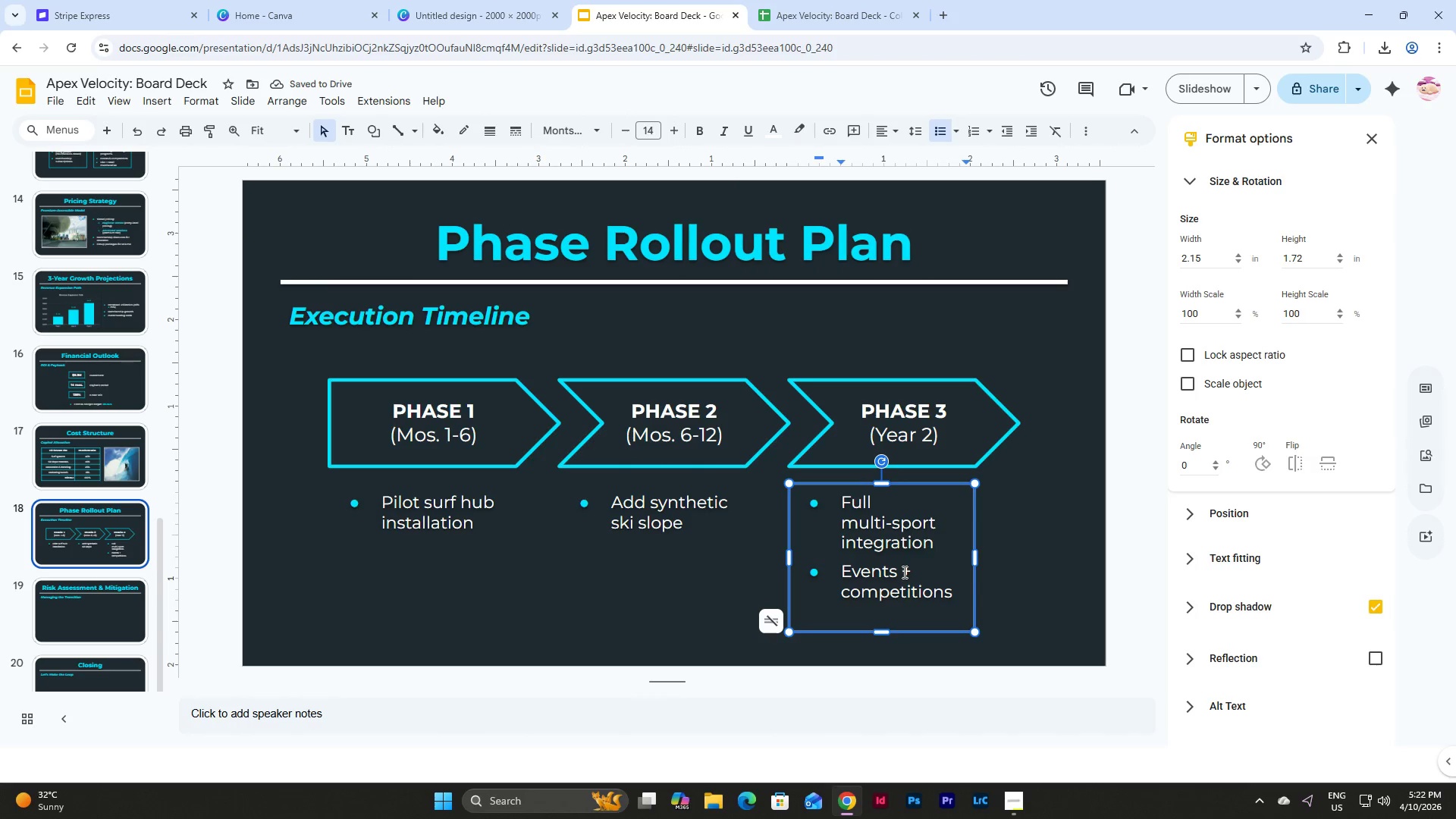 
left_click_drag(start_coordinate=[903, 572], to_coordinate=[908, 573])
 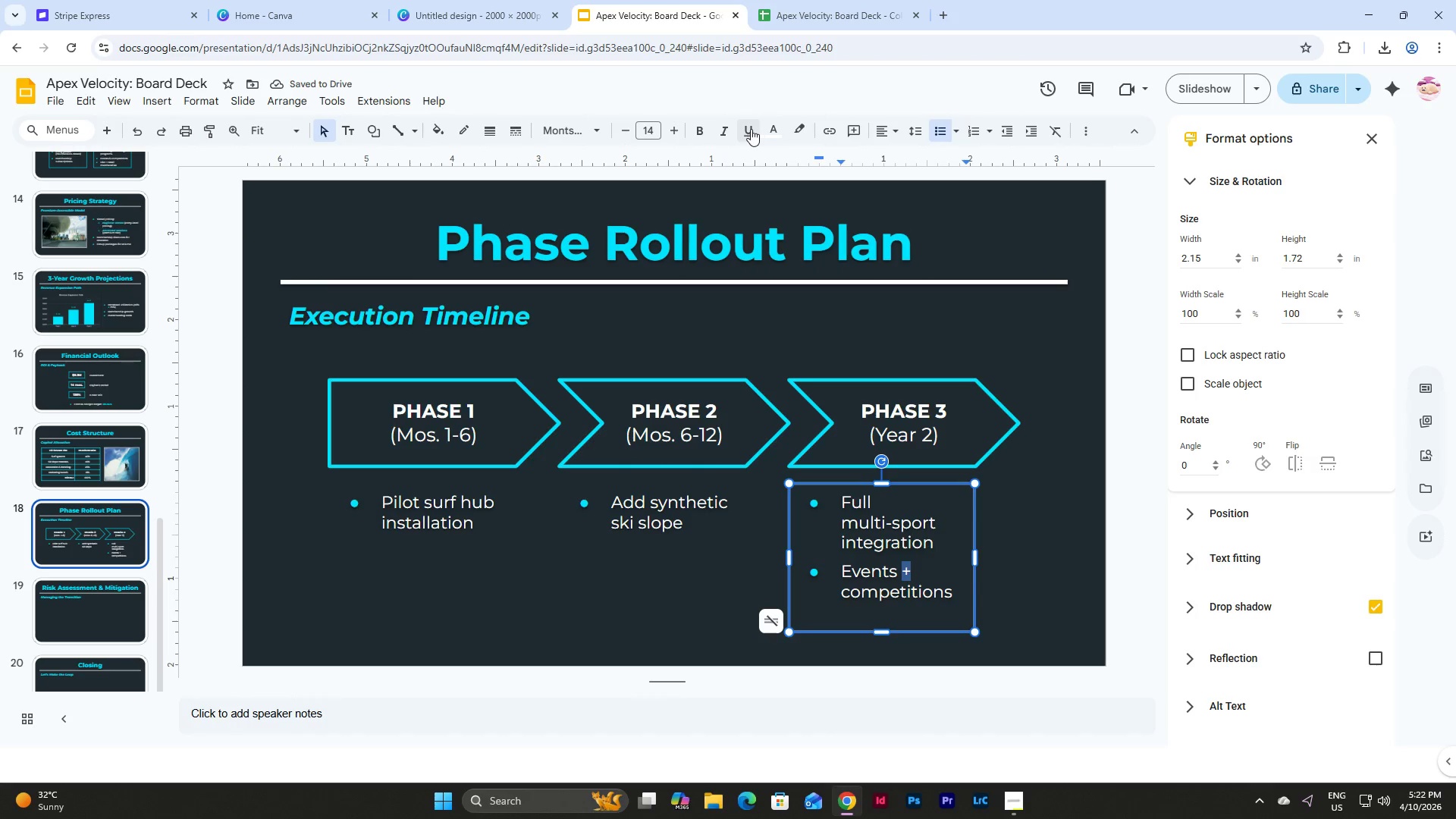 
left_click([698, 130])
 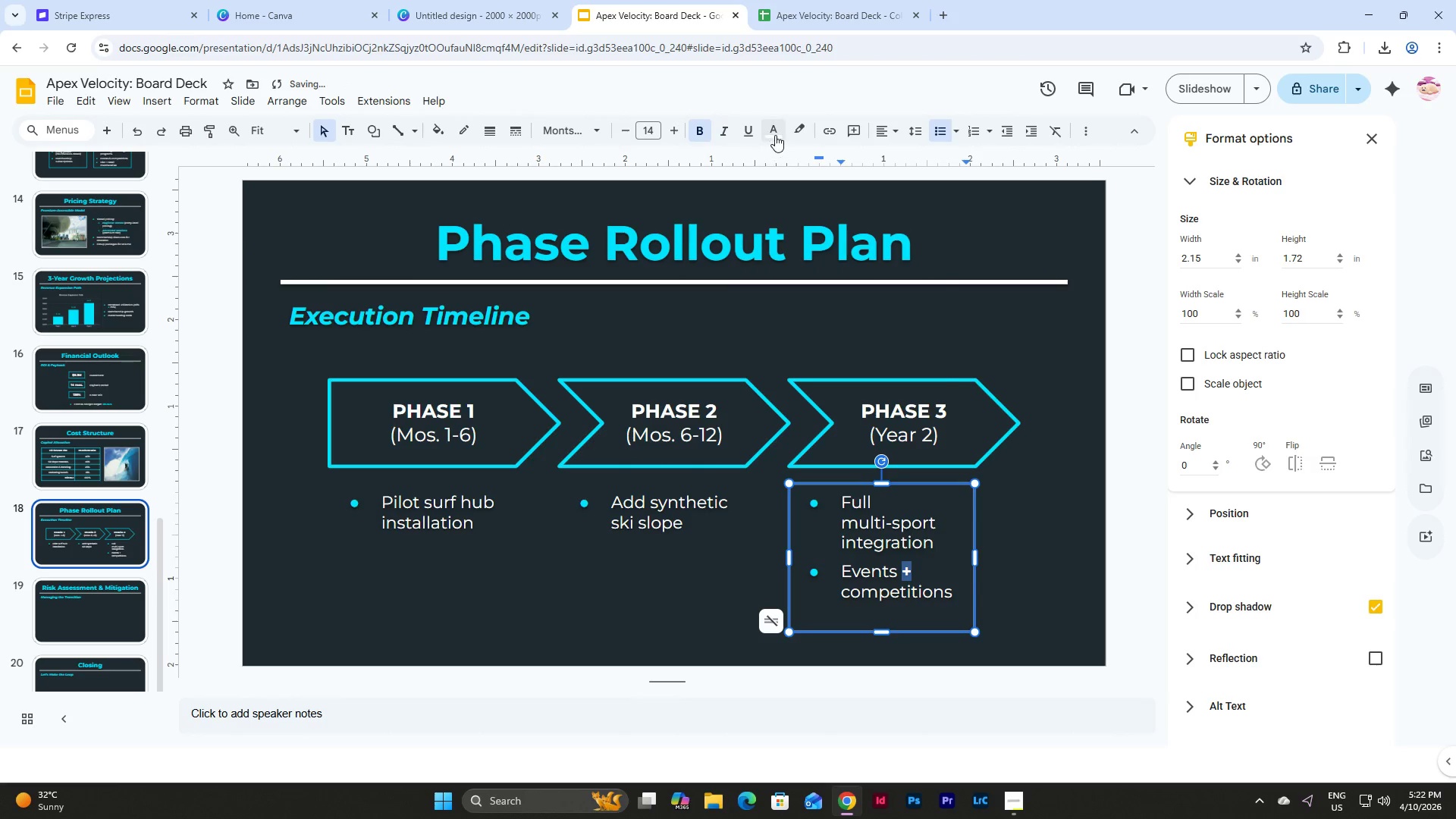 
left_click([775, 134])
 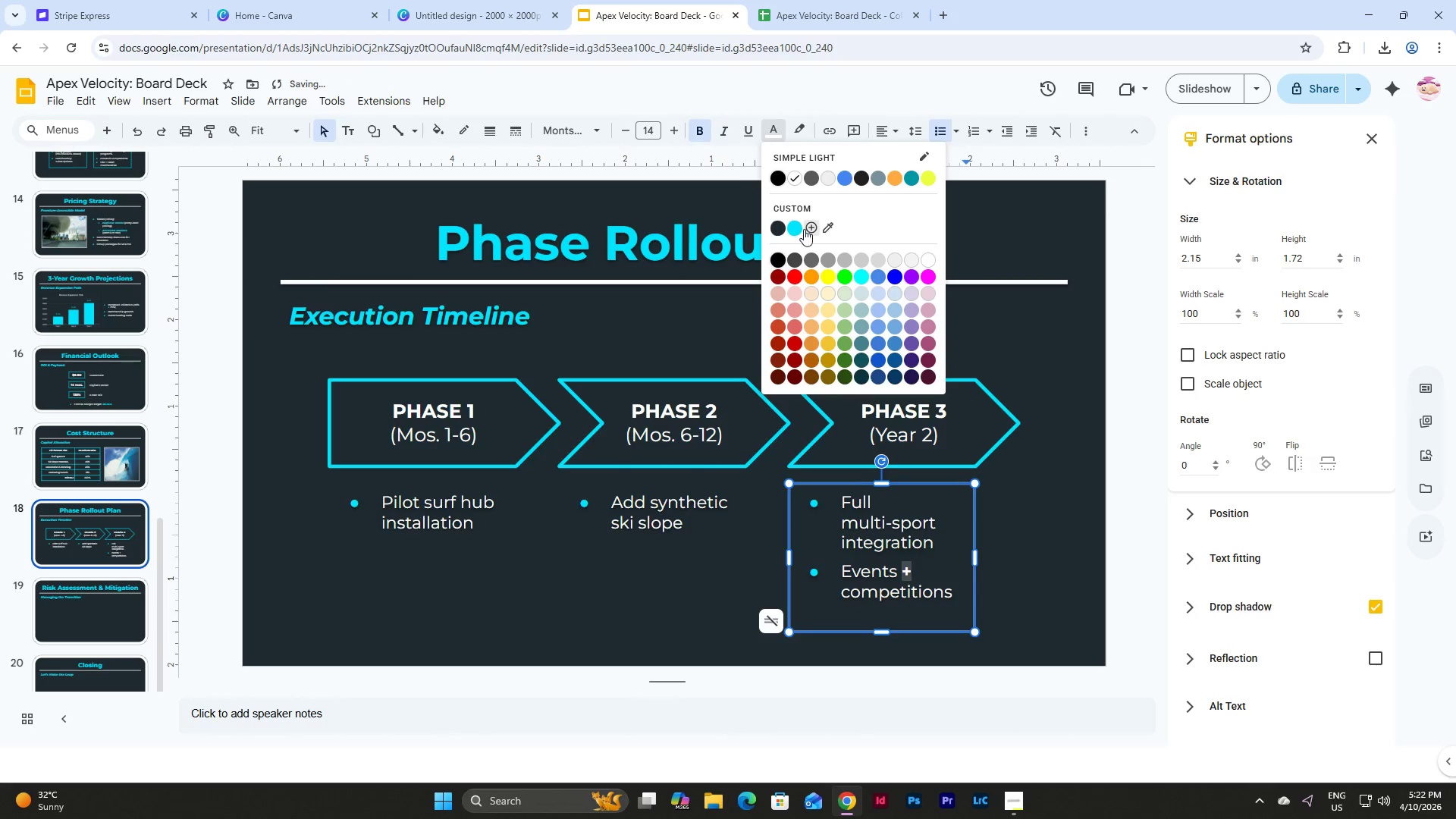 
left_click([802, 229])
 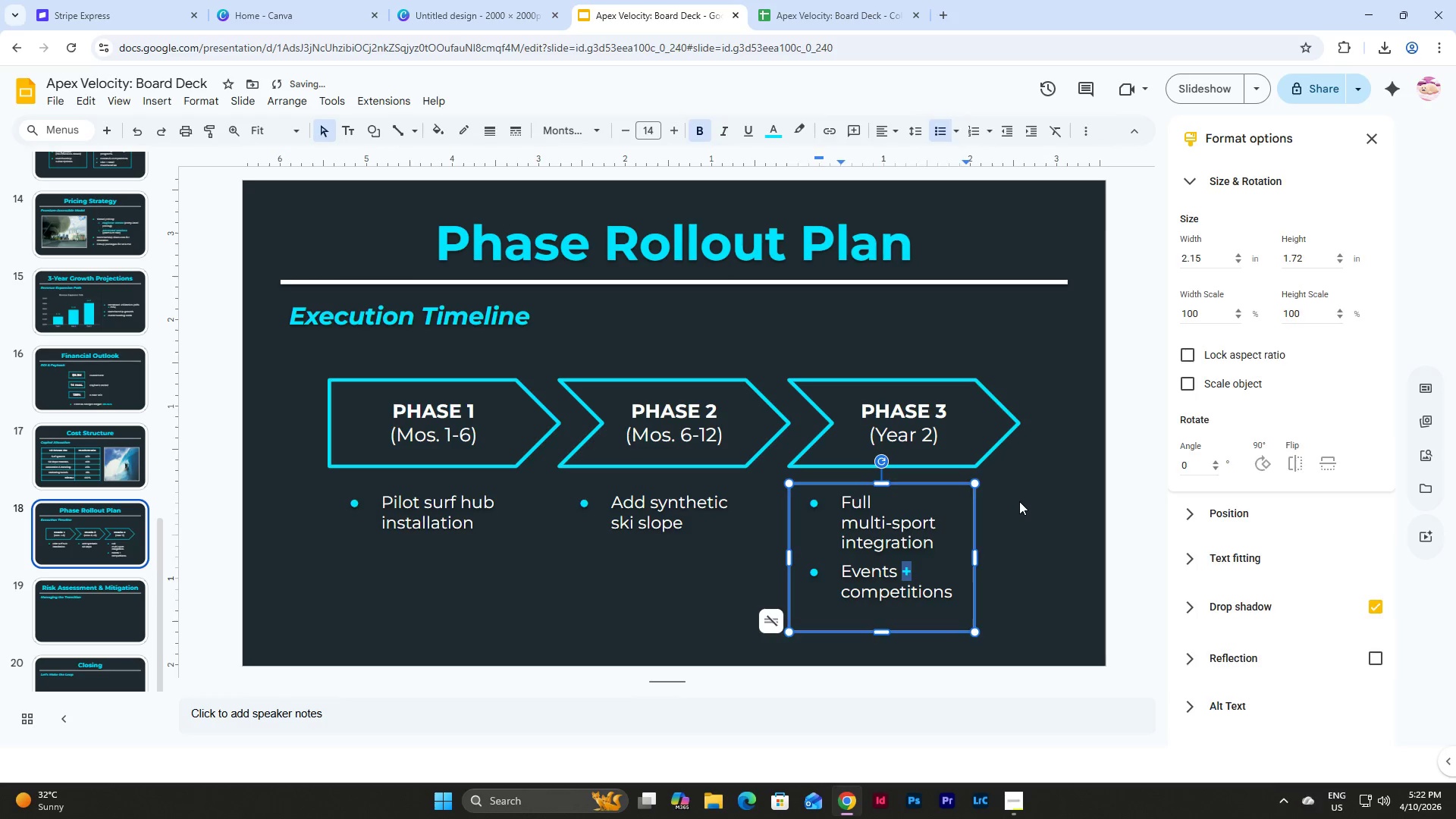 
double_click([907, 533])
 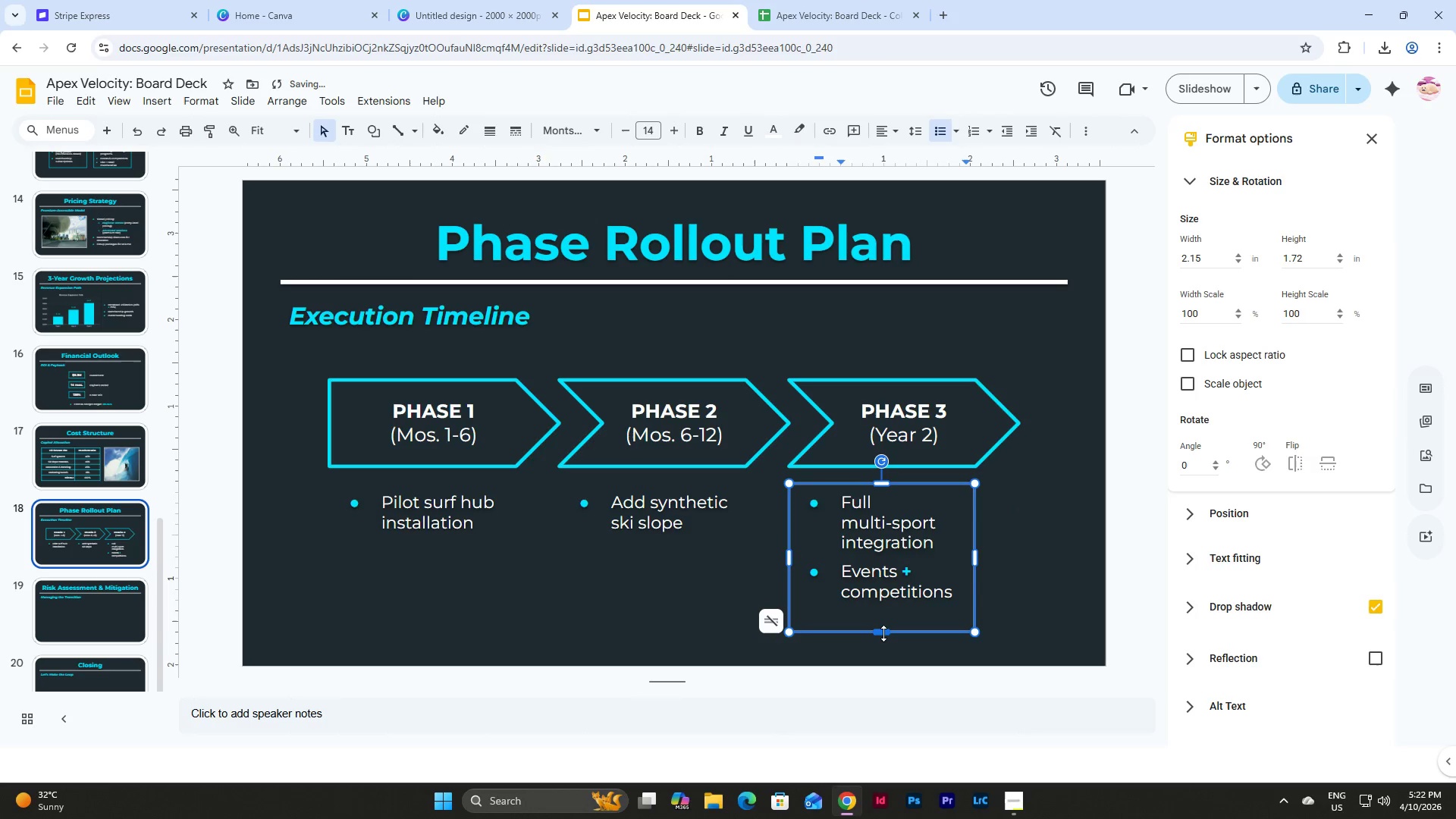 
left_click_drag(start_coordinate=[883, 633], to_coordinate=[883, 613])
 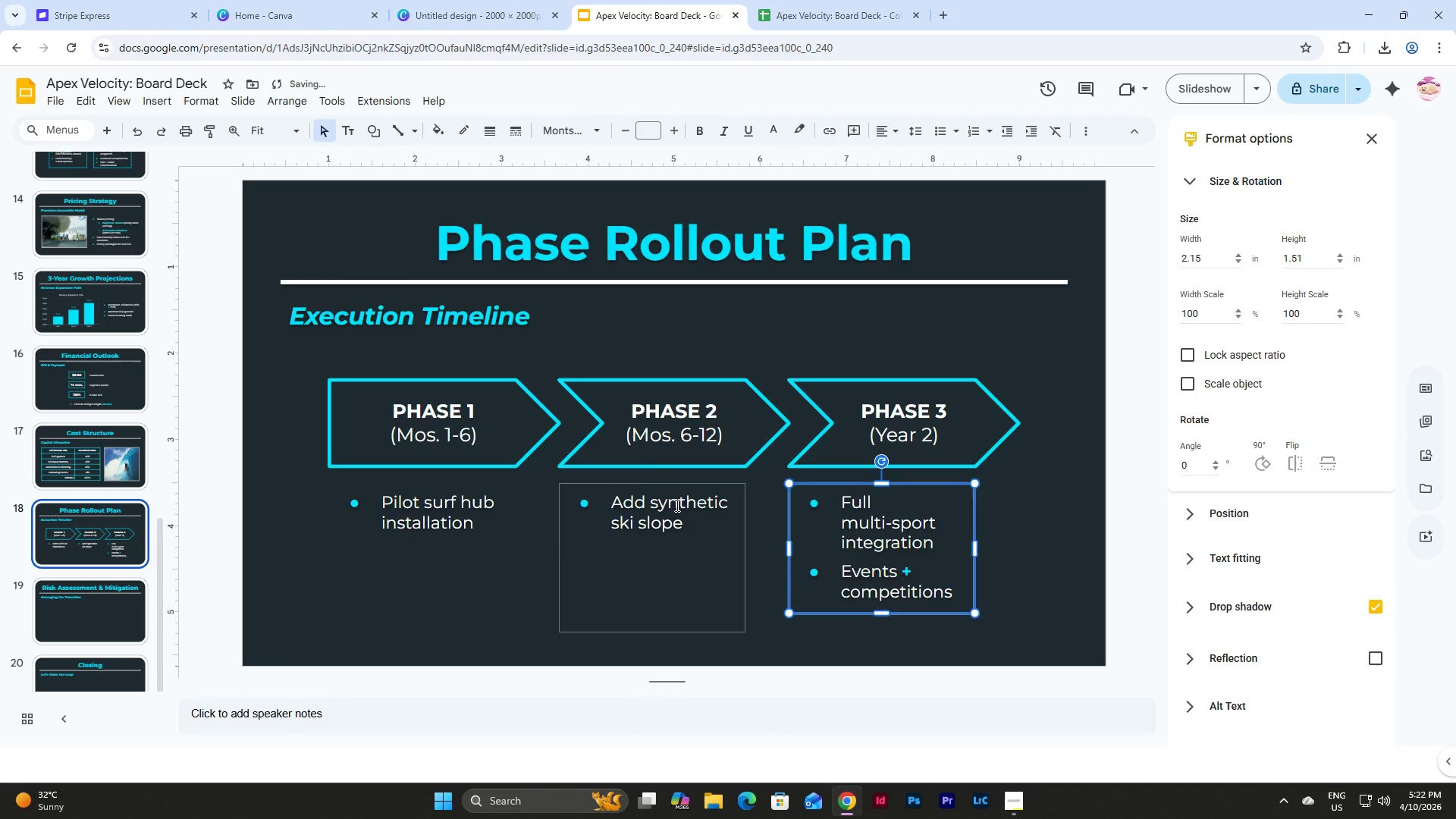 
left_click([676, 505])
 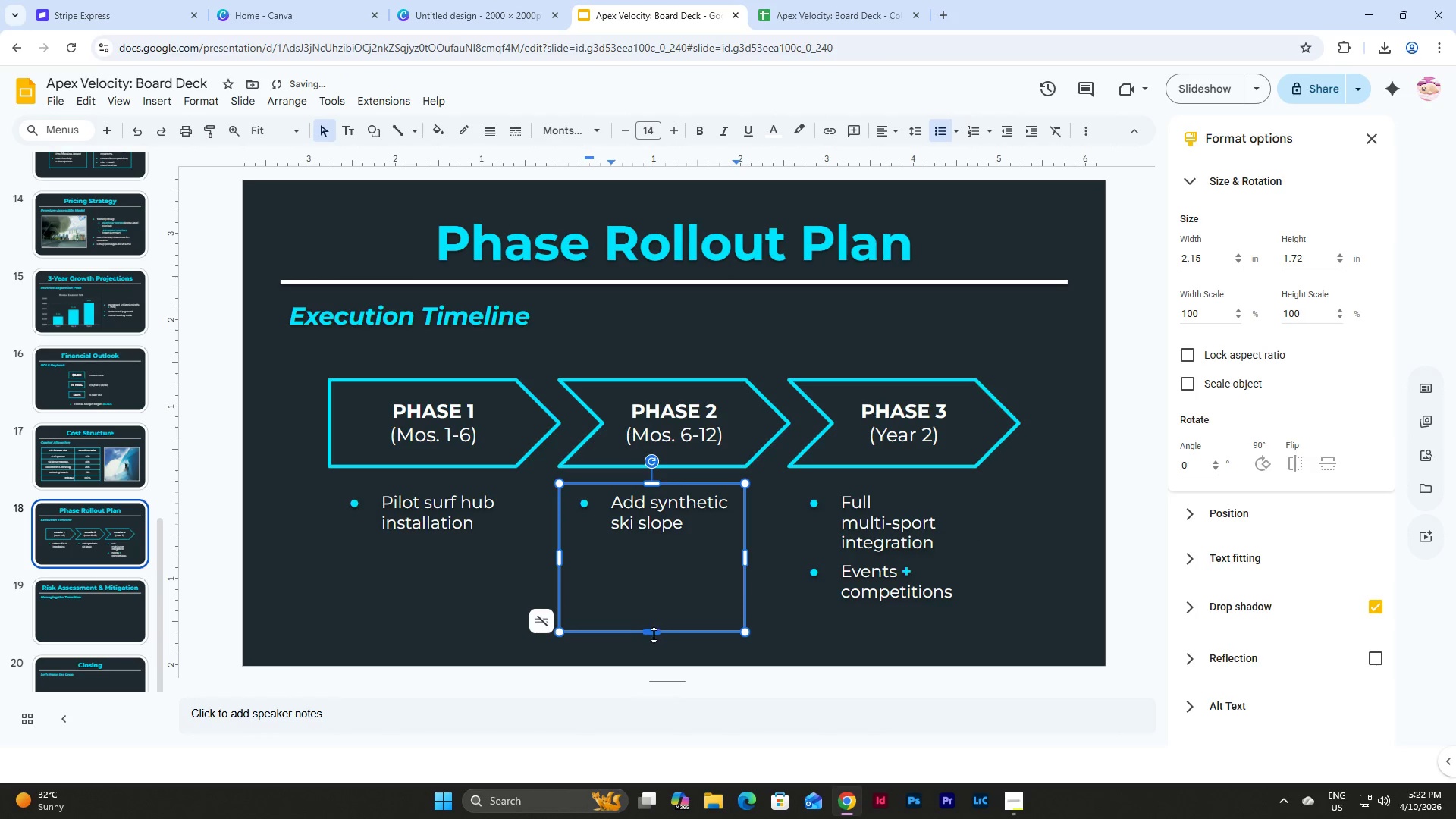 
left_click_drag(start_coordinate=[654, 635], to_coordinate=[655, 613])
 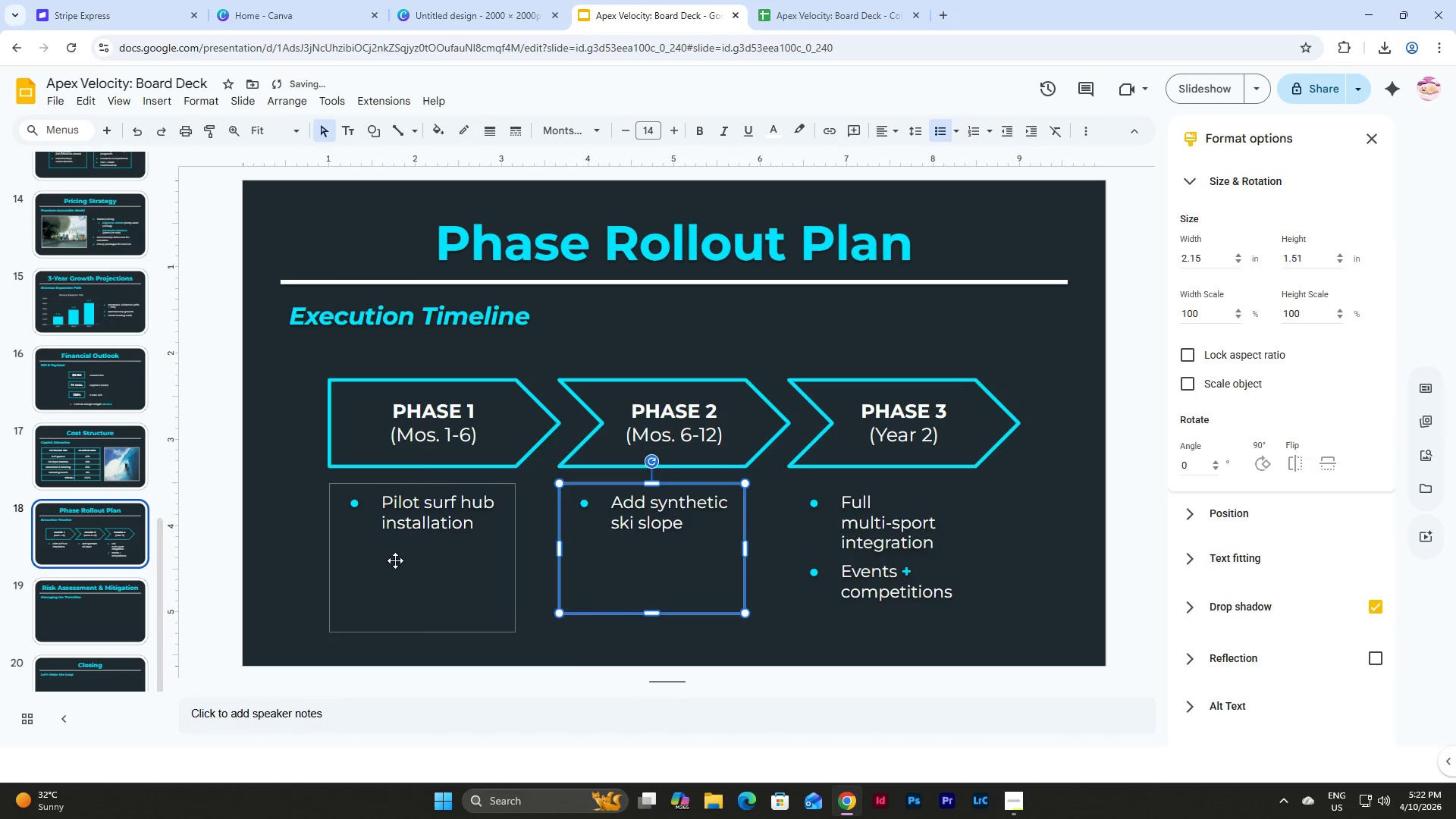 
left_click([395, 560])
 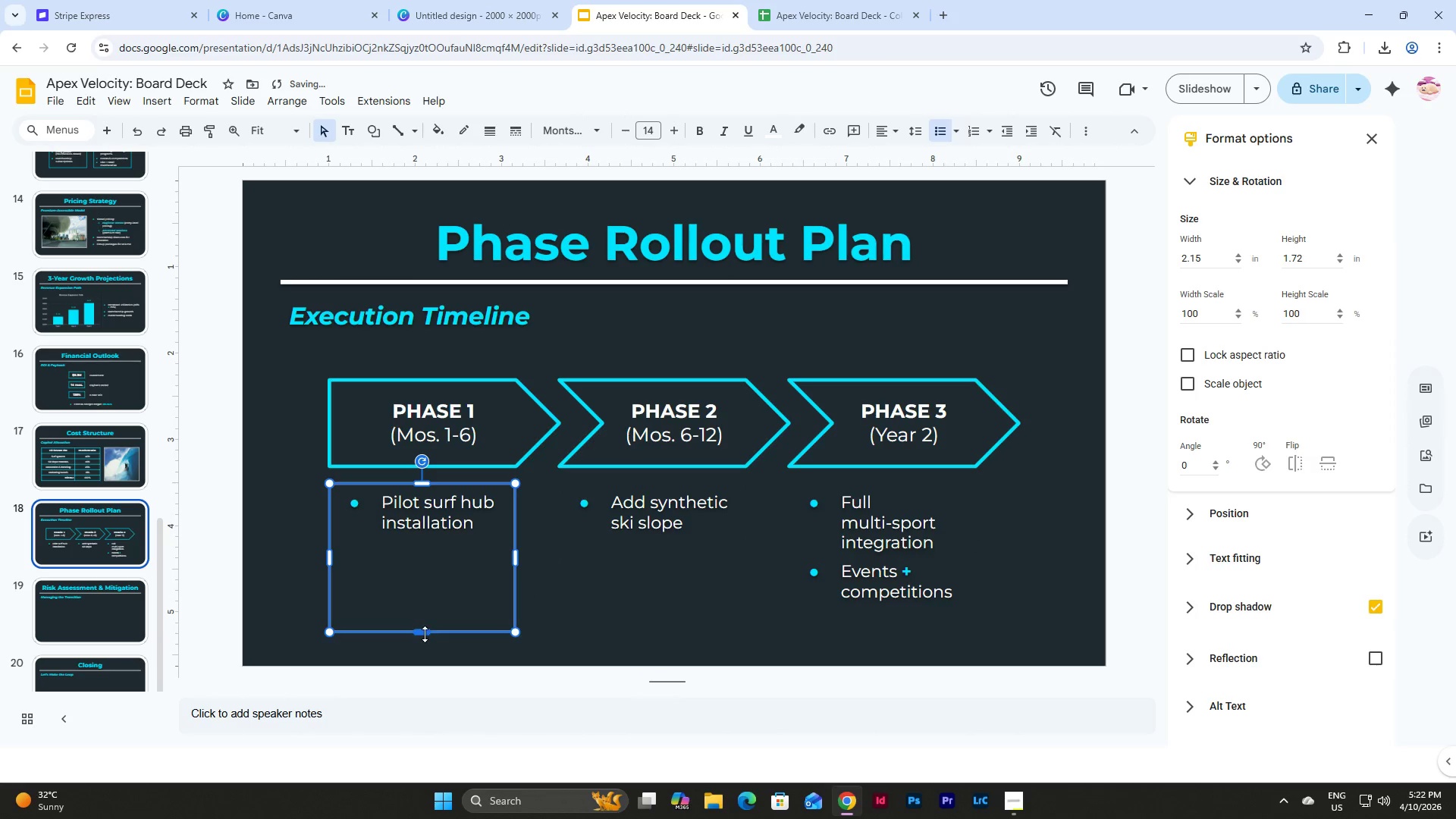 
left_click_drag(start_coordinate=[425, 634], to_coordinate=[424, 610])
 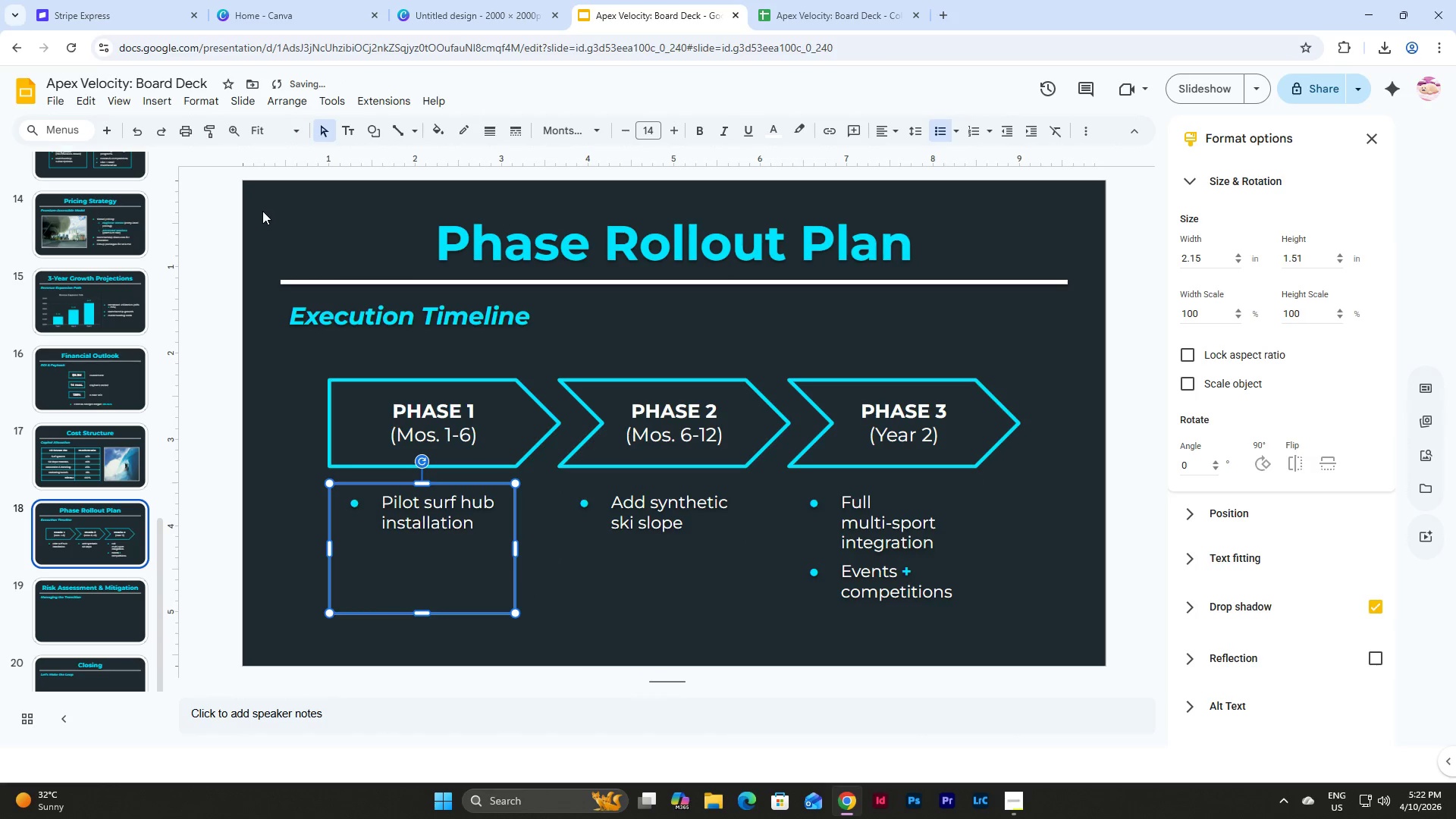 
left_click_drag(start_coordinate=[262, 208], to_coordinate=[1058, 641])
 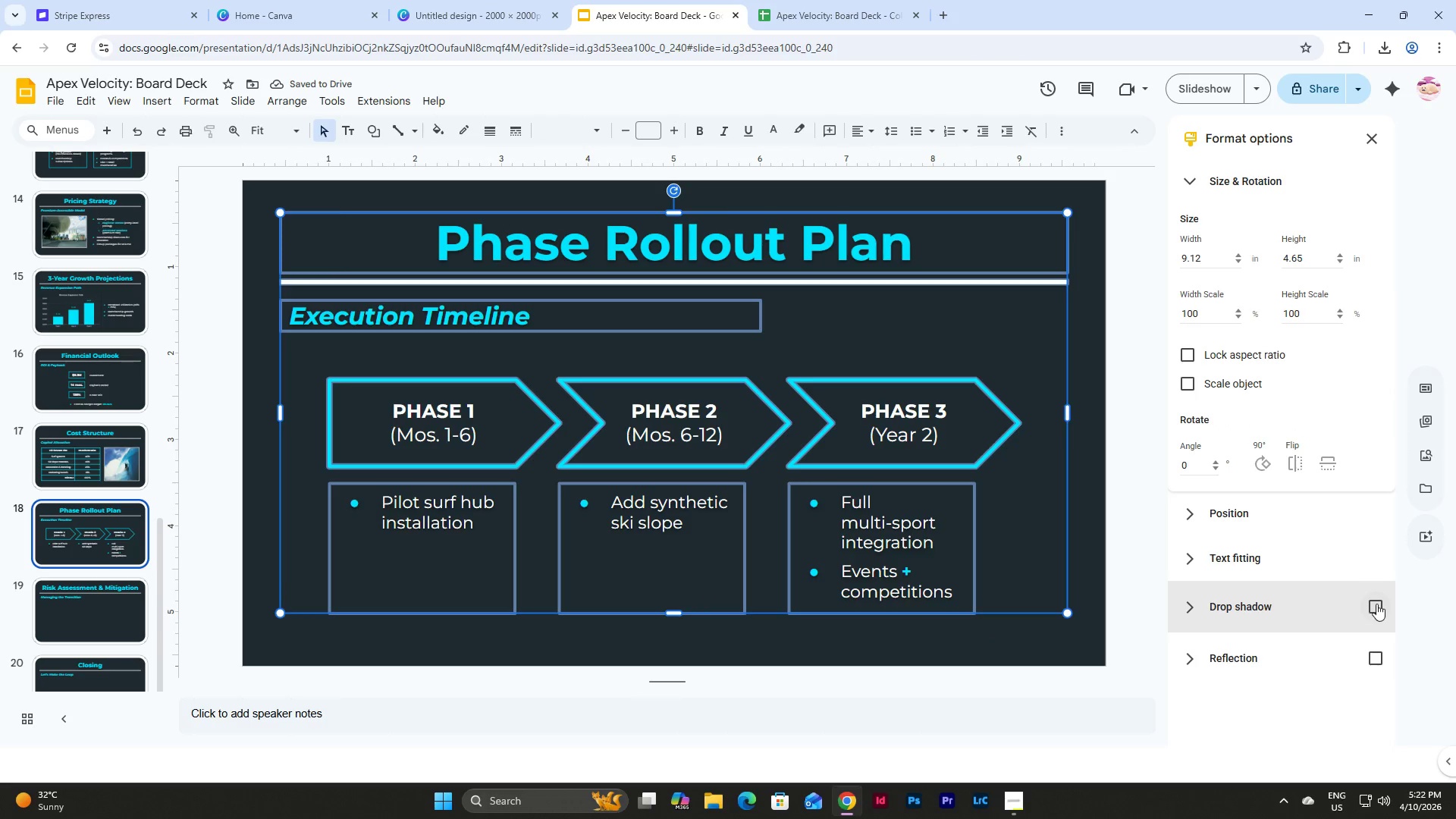 
left_click([1376, 604])
 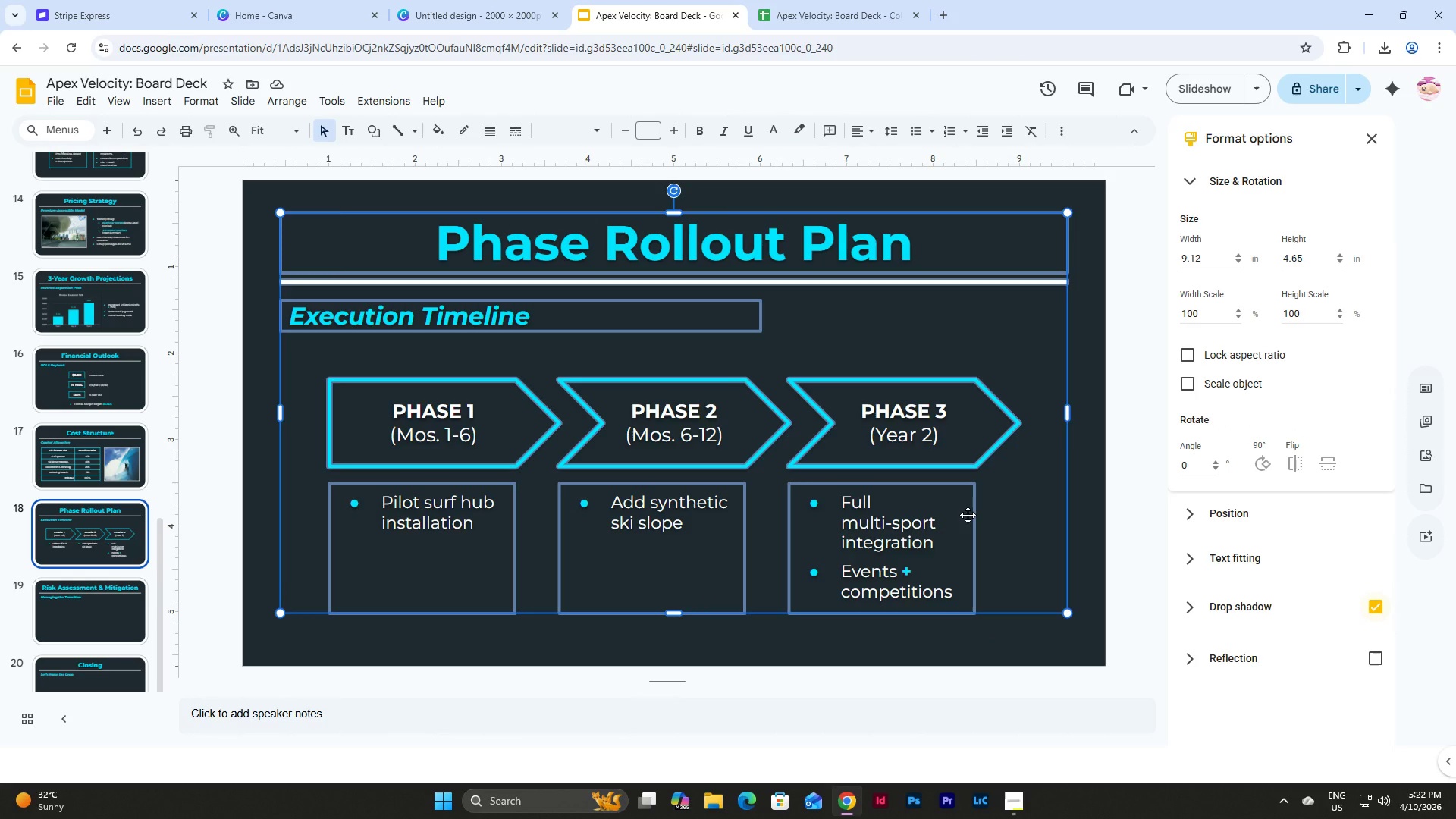 
wait(7.78)
 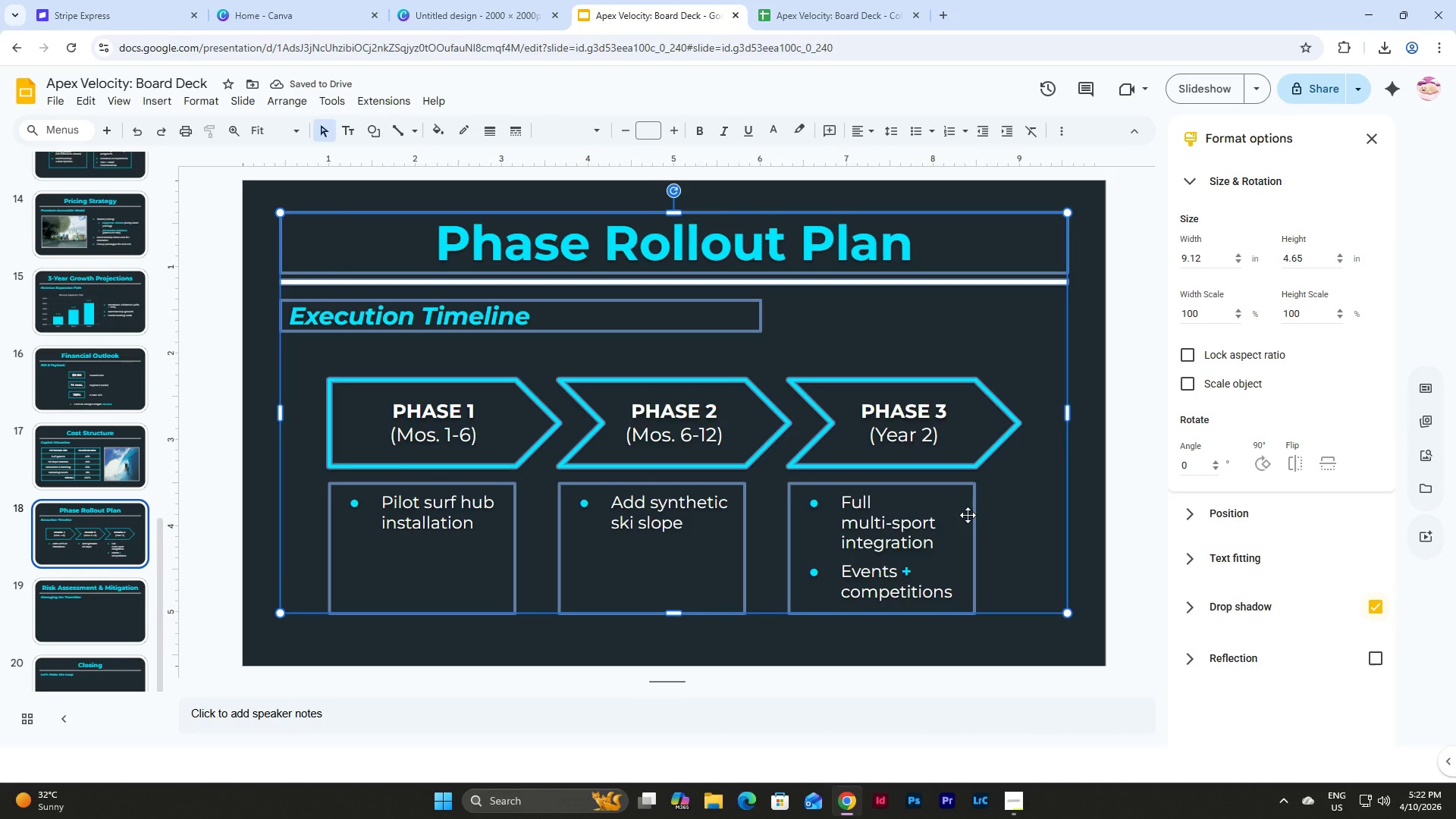 
left_click([253, 470])
 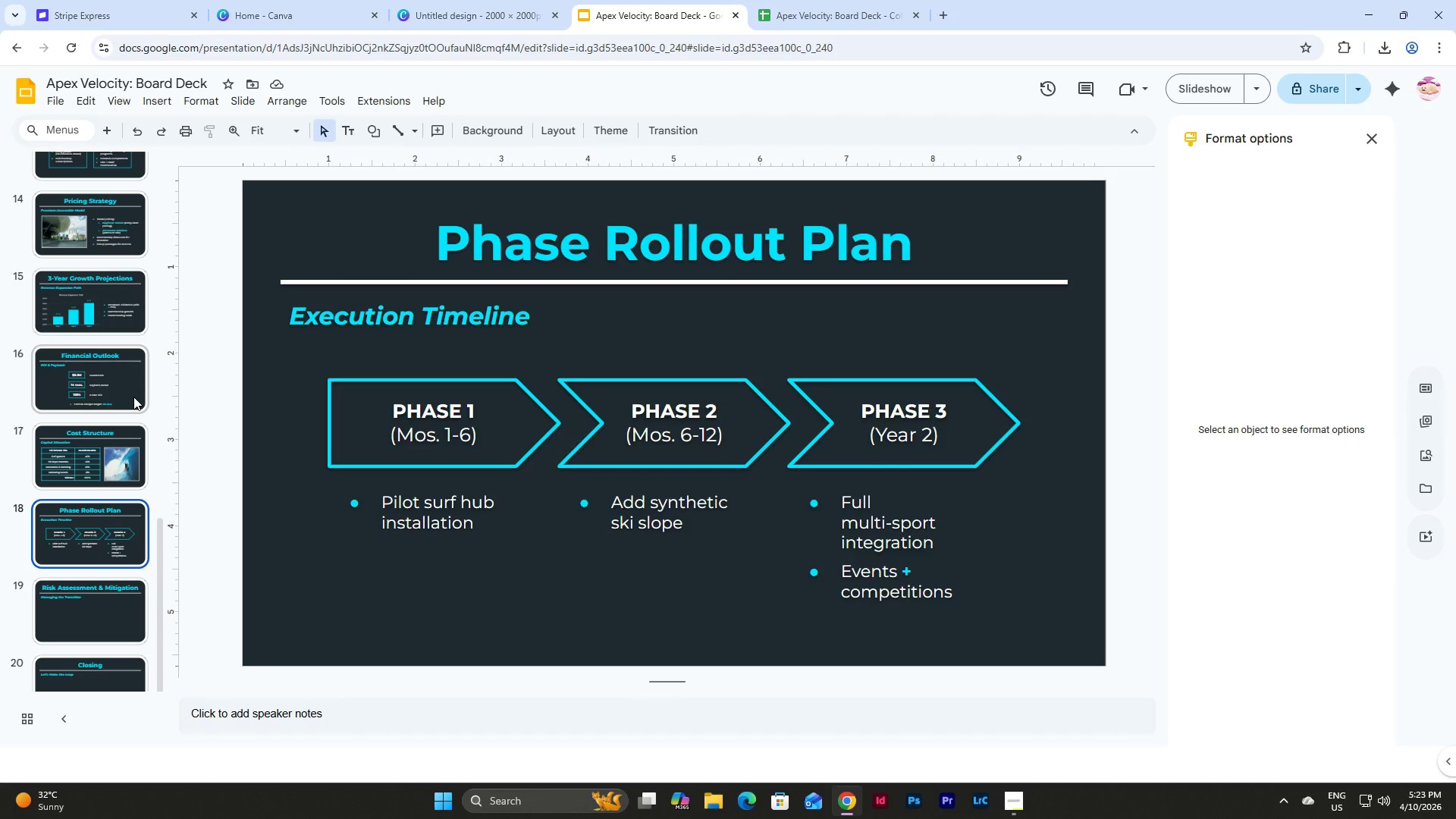 
wait(27.58)
 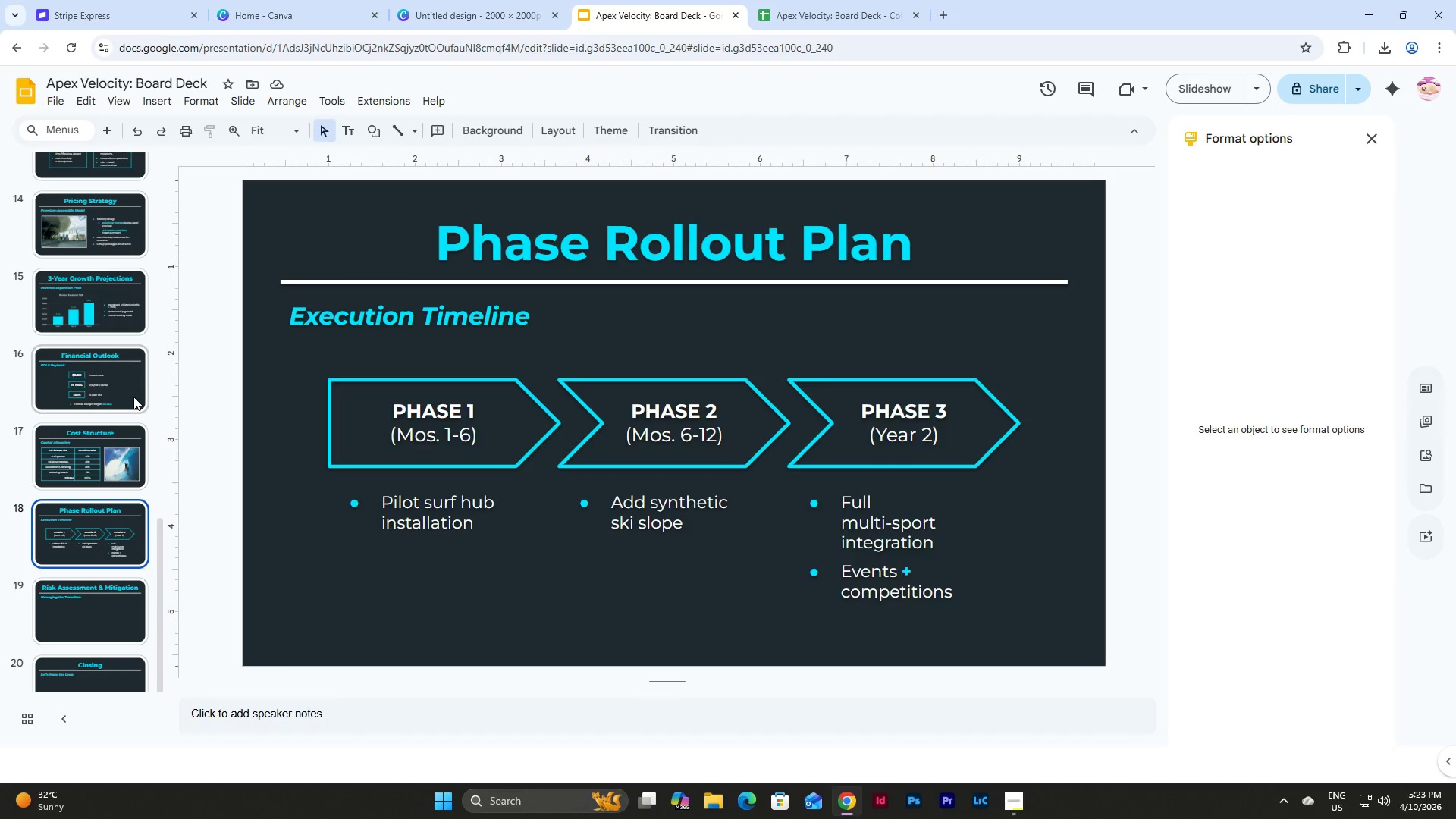 
scroll: coordinate [122, 468], scroll_direction: up, amount: 15.0
 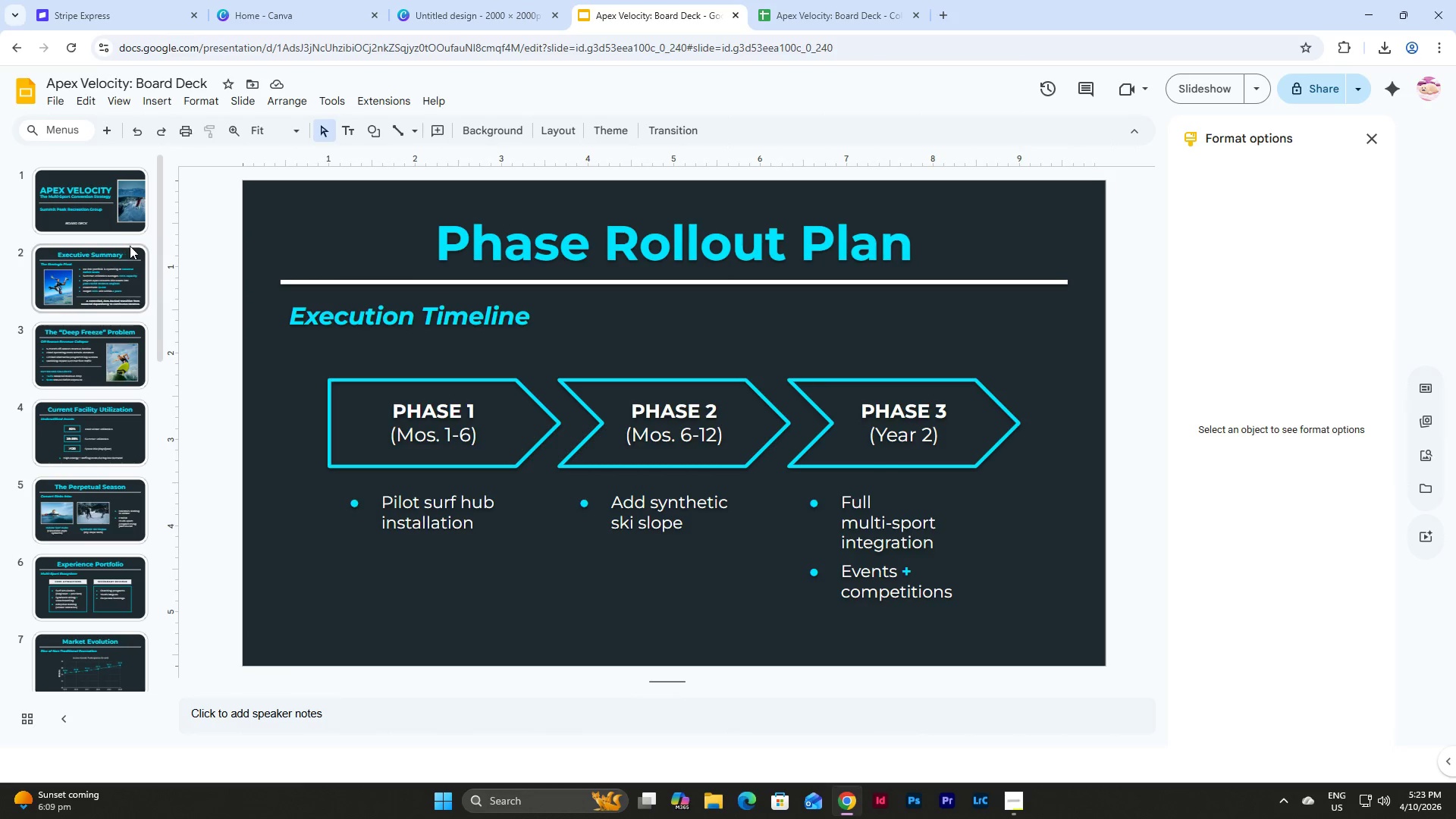 
left_click([96, 197])
 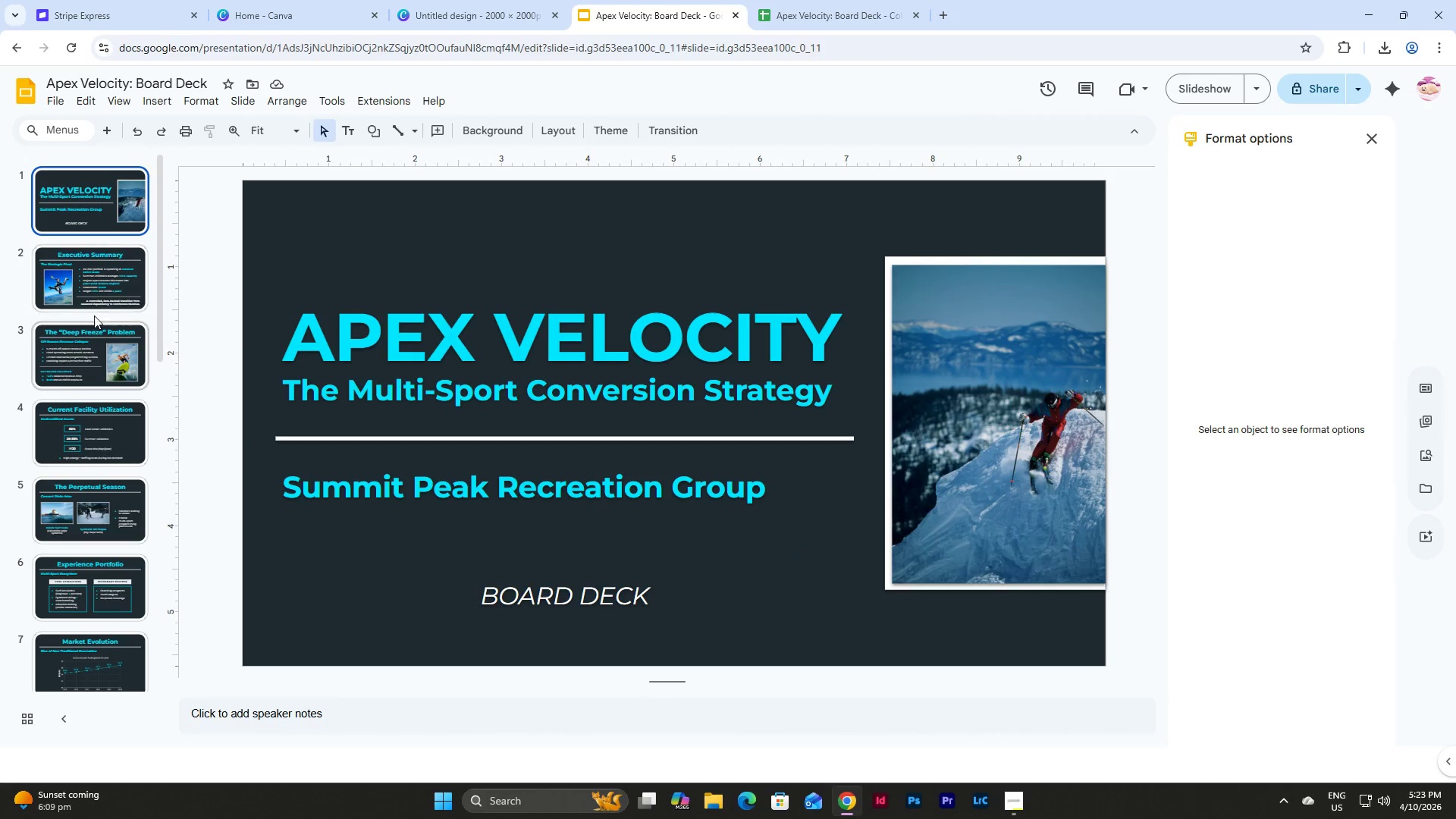 
scroll: coordinate [94, 323], scroll_direction: down, amount: 18.0
 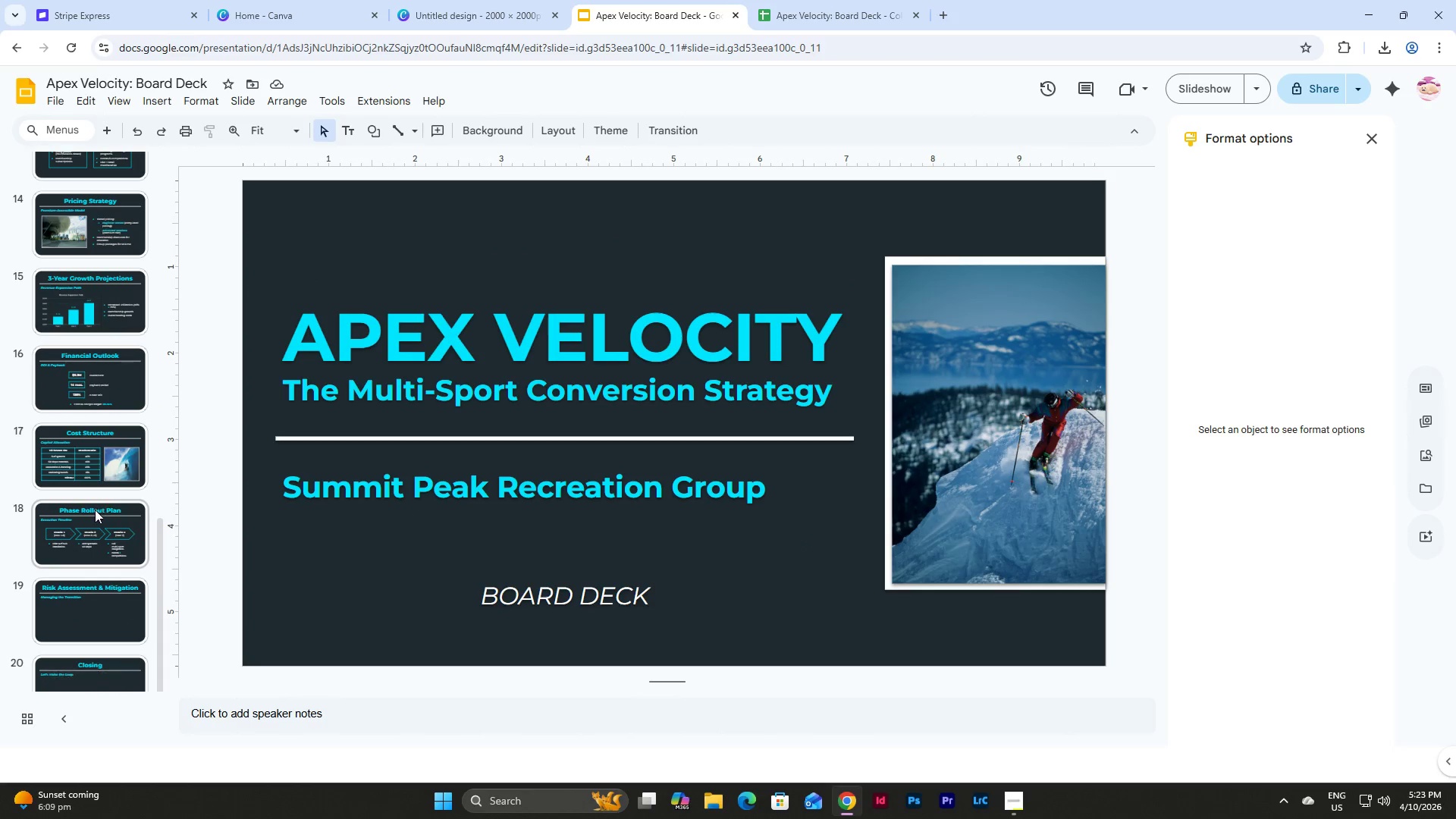 
left_click([95, 510])
 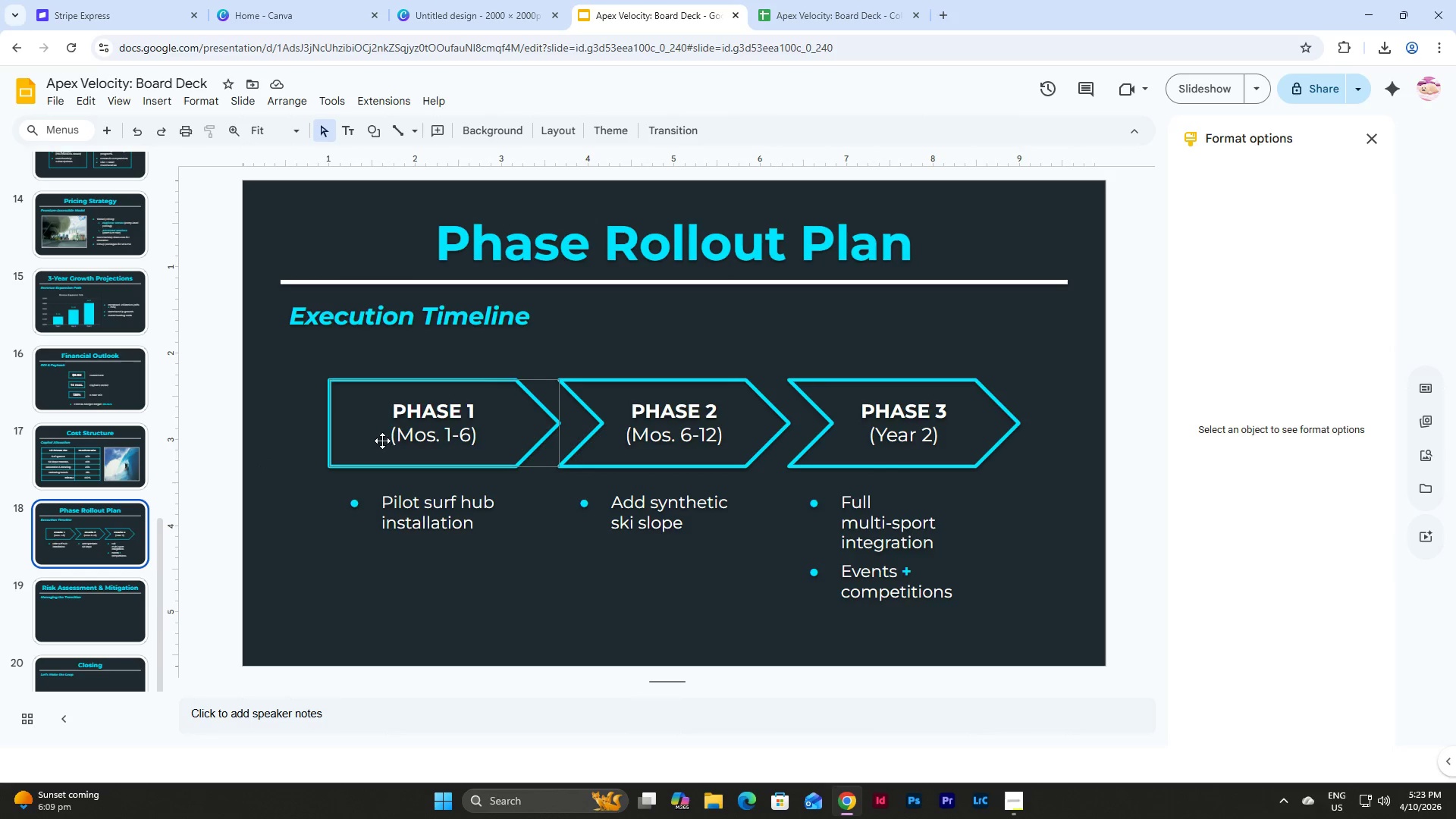 
wait(9.72)
 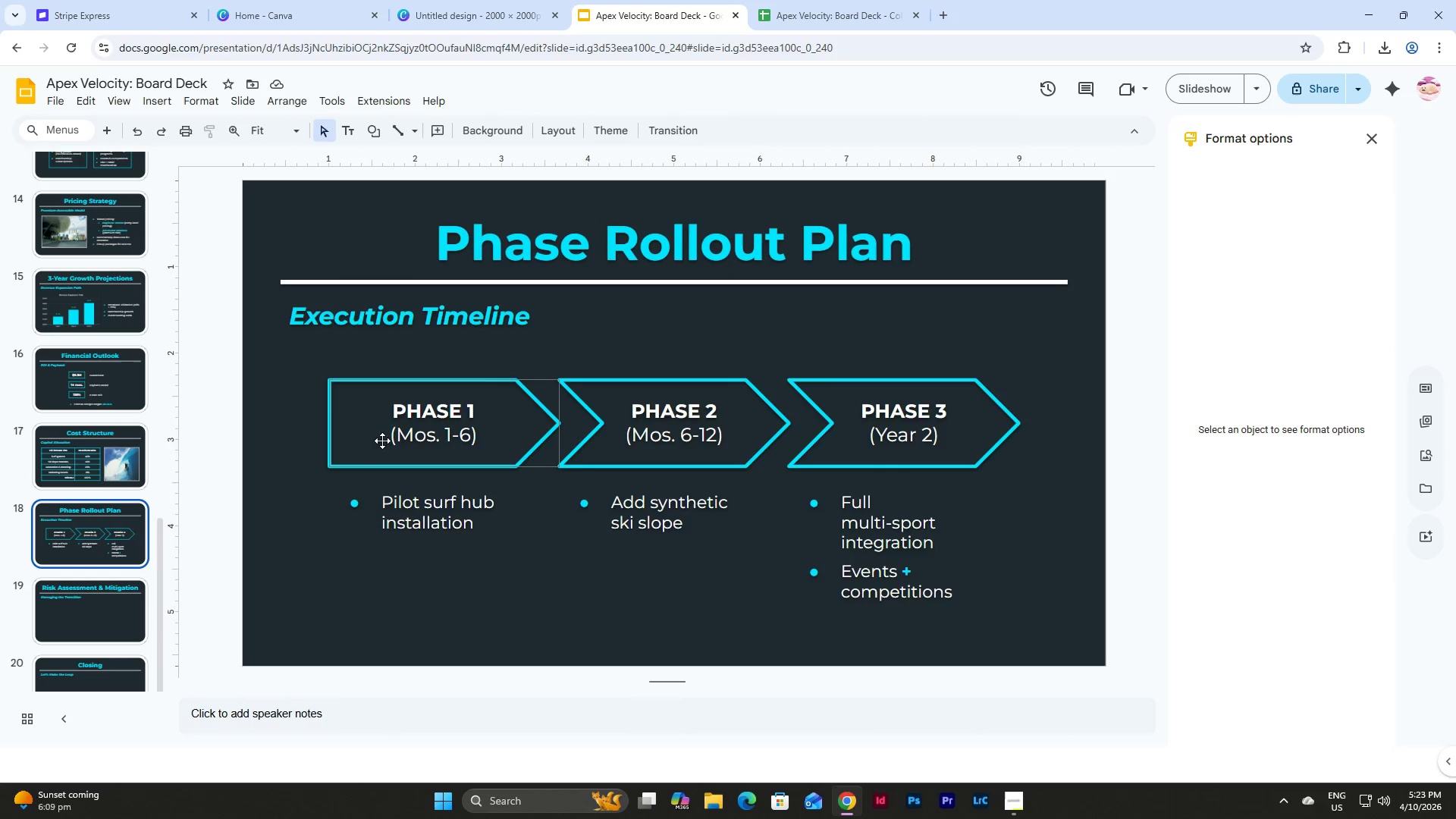 
left_click([404, 440])
 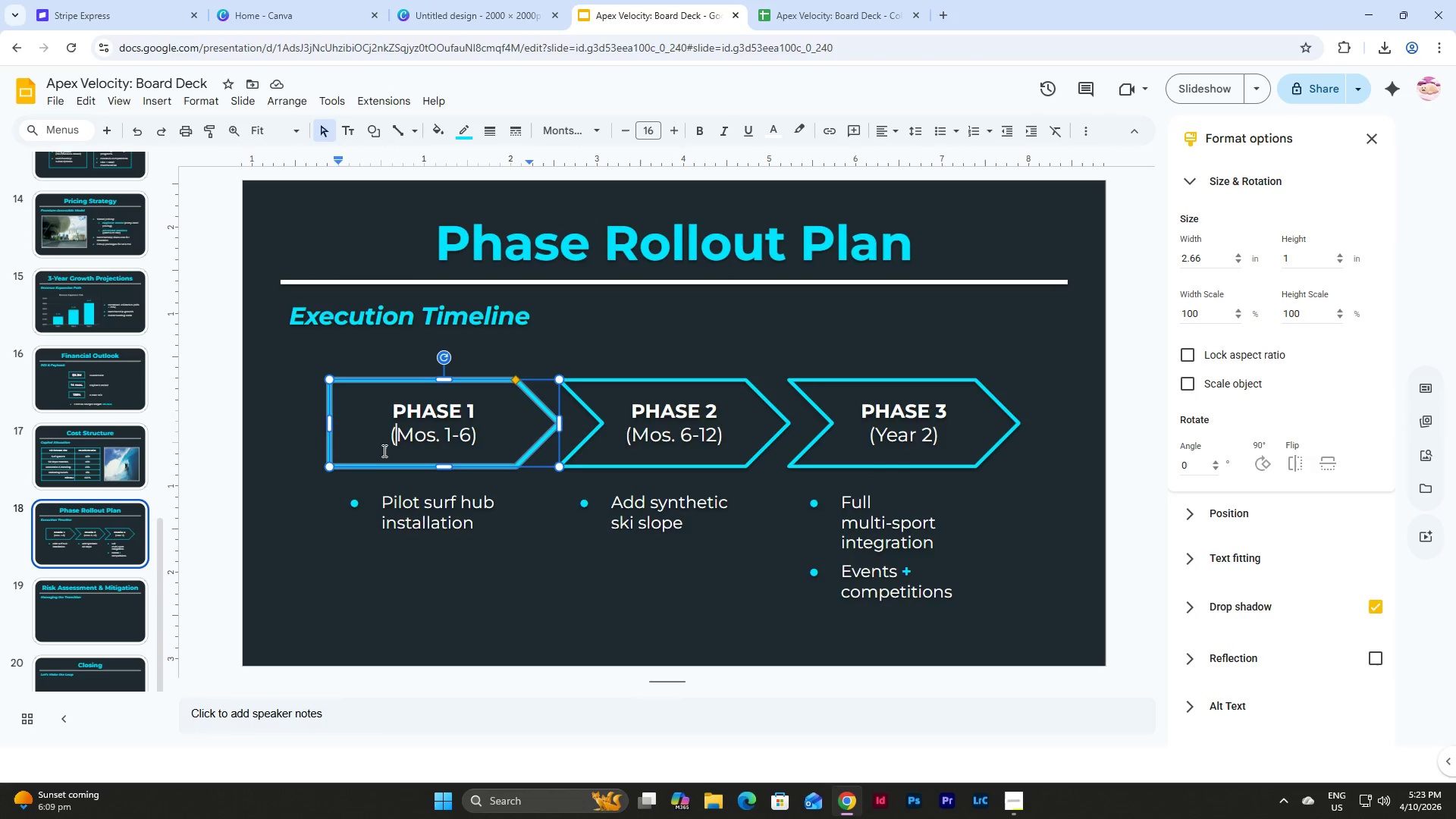 
left_click_drag(start_coordinate=[390, 436], to_coordinate=[480, 441])
 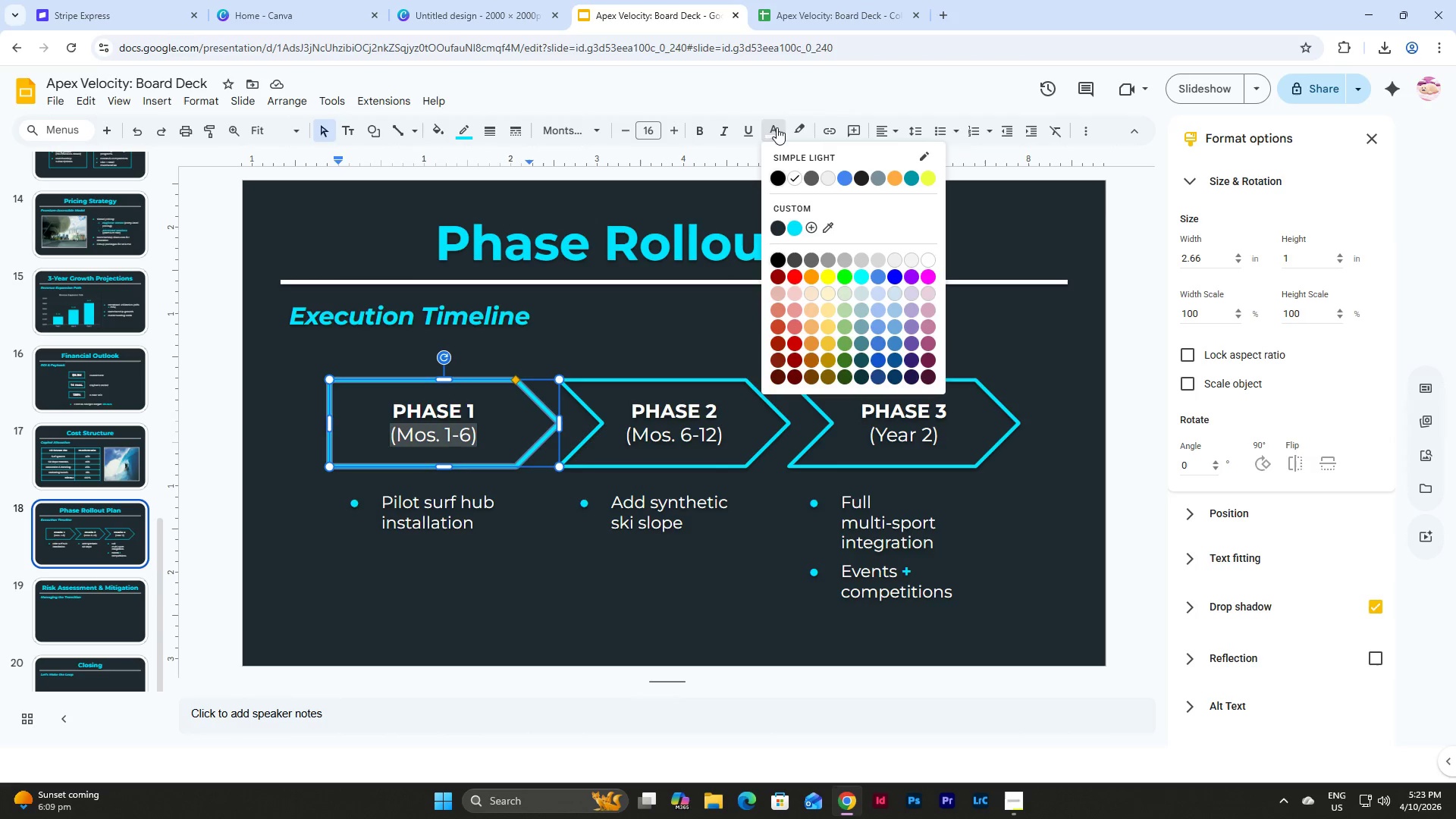 
left_click([799, 223])
 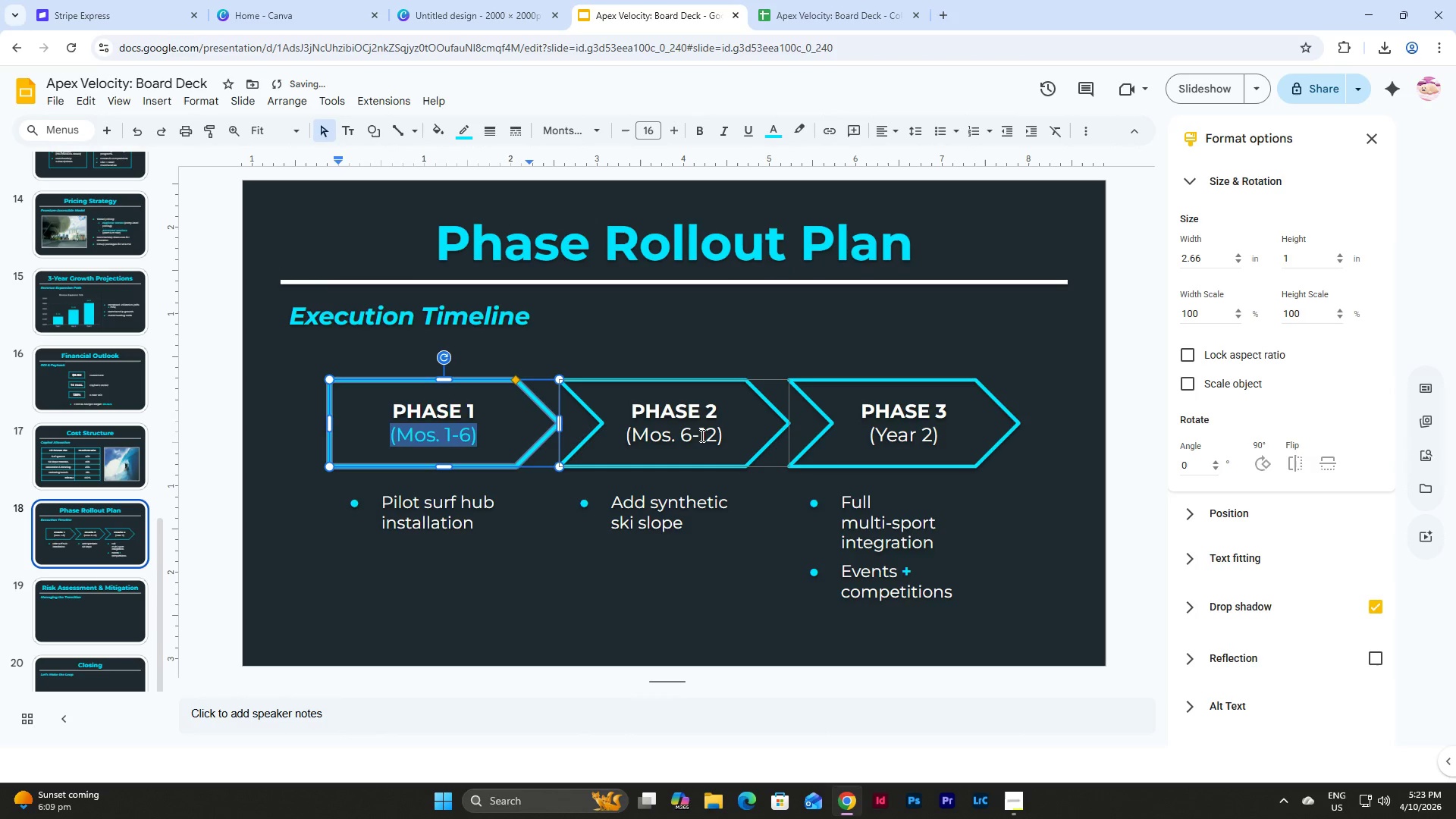 
left_click([701, 435])
 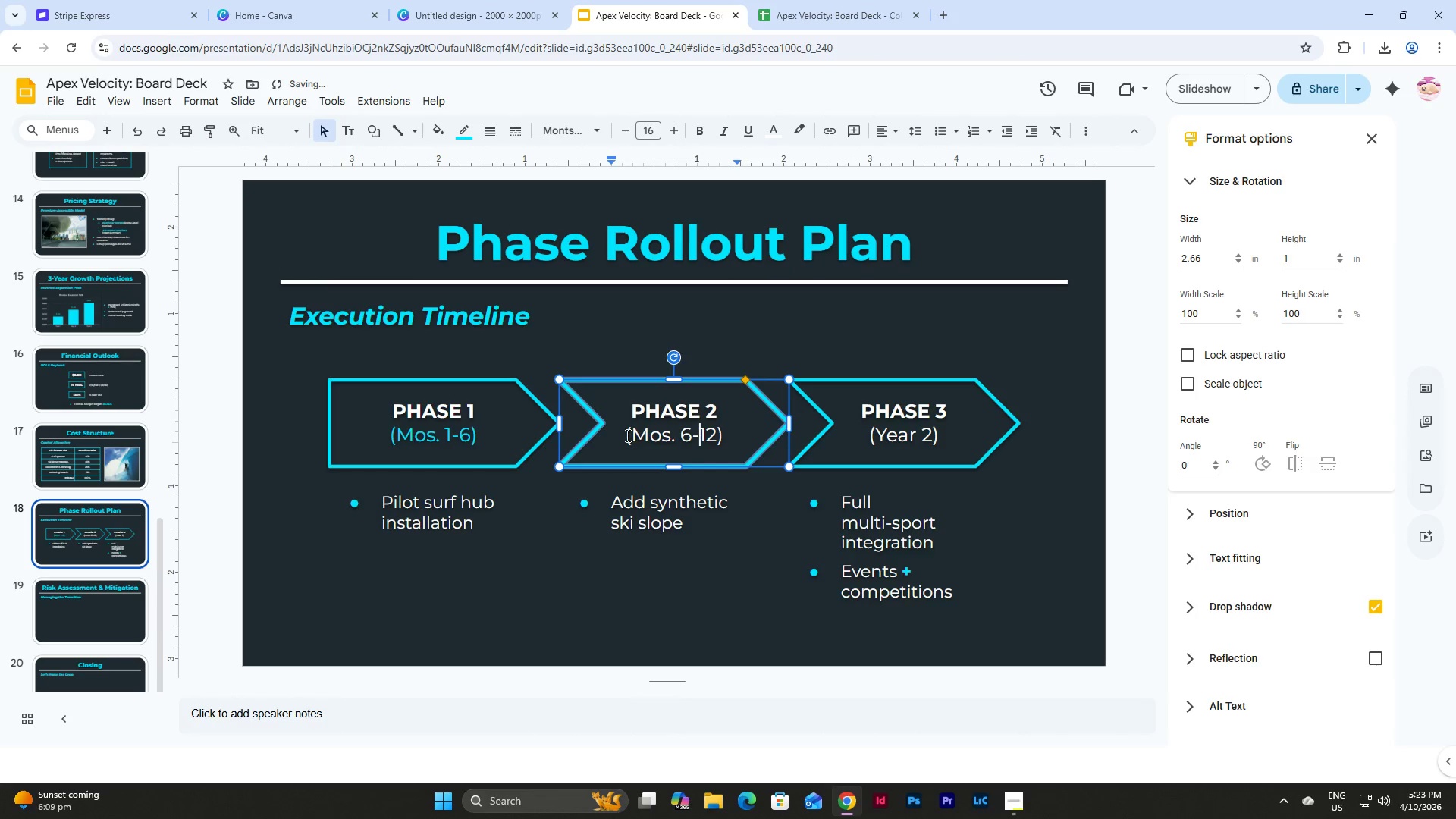 
left_click_drag(start_coordinate=[625, 436], to_coordinate=[722, 439])
 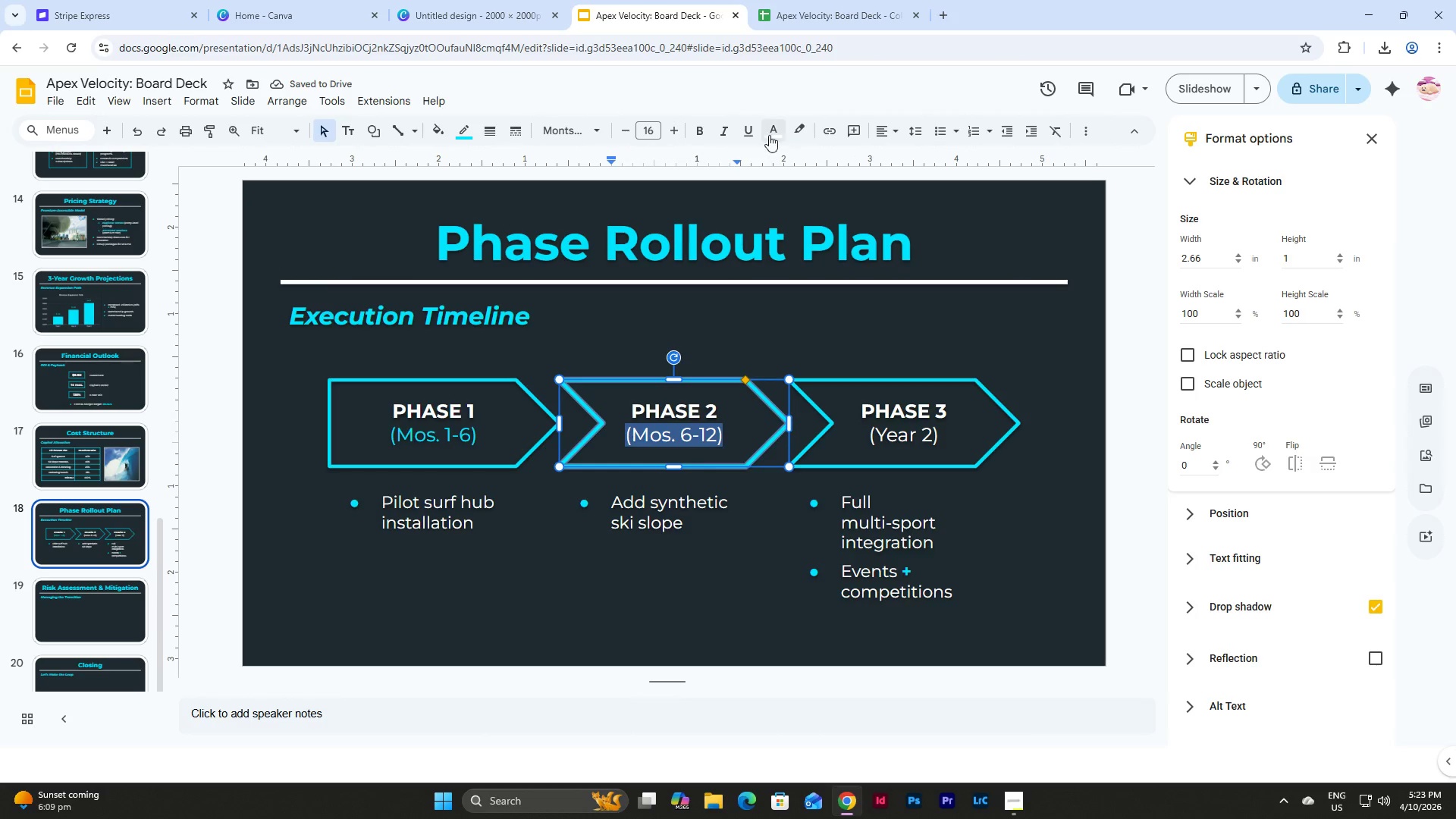 
left_click([775, 129])
 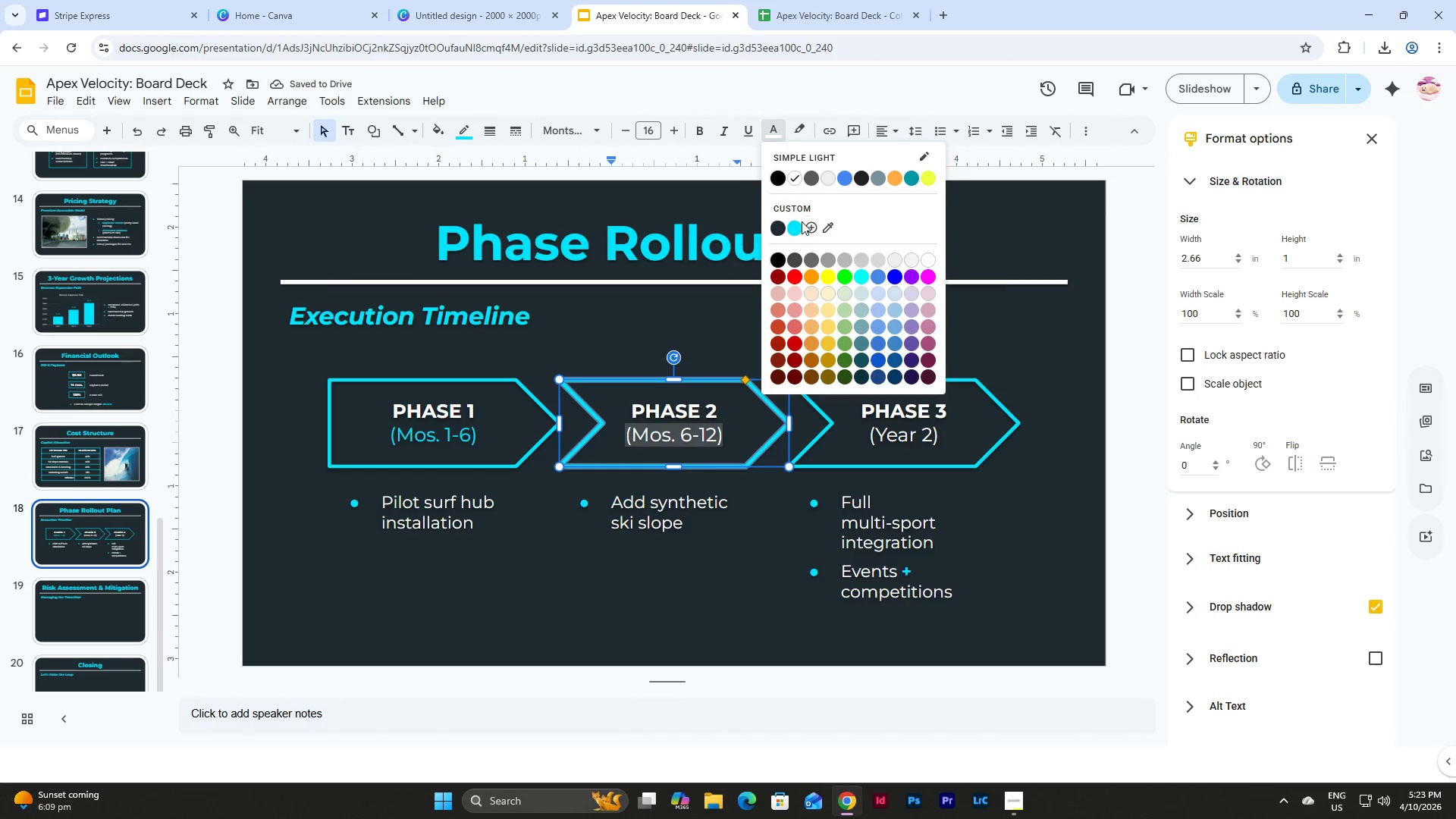 
left_click([798, 230])
 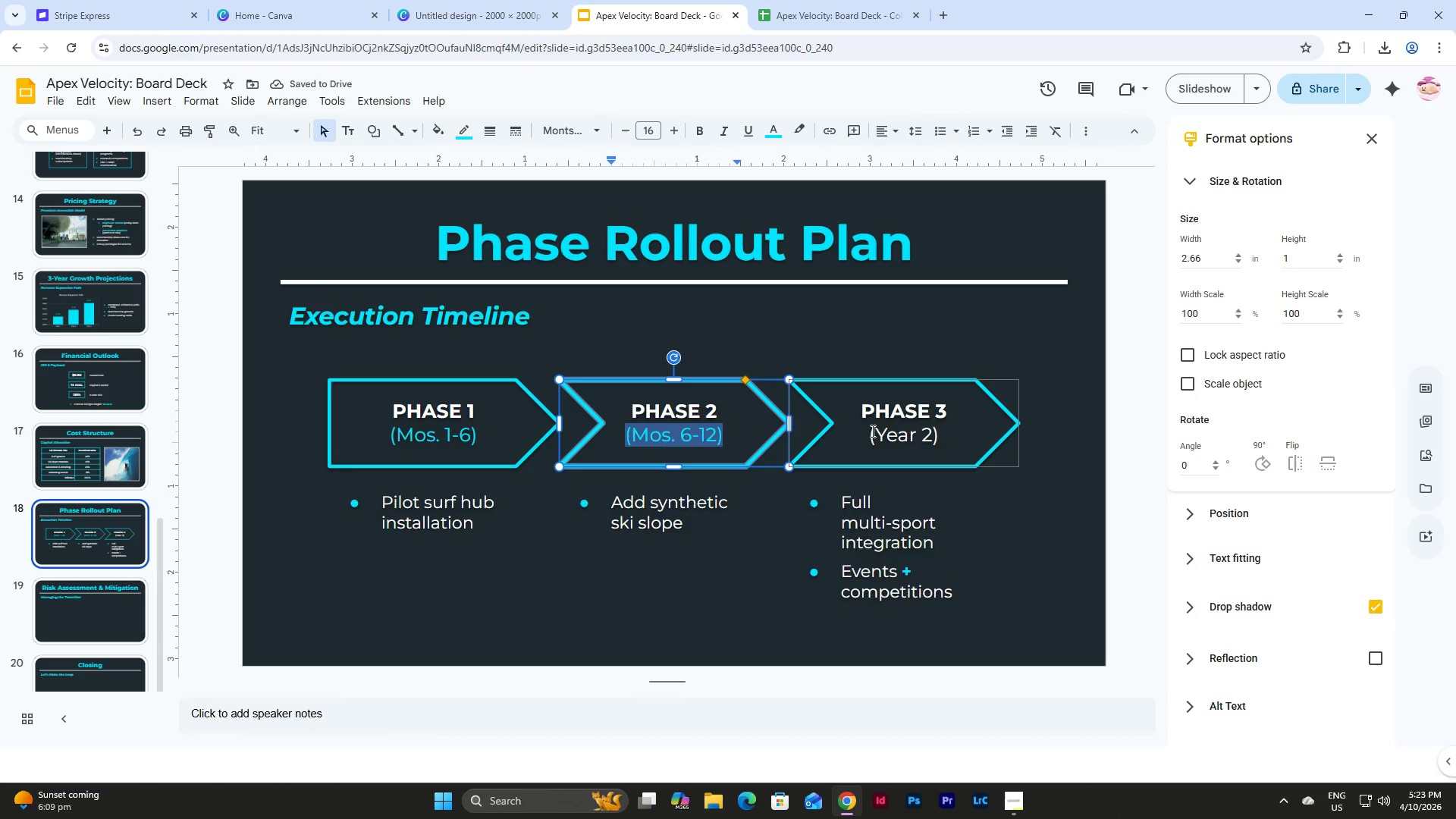 
left_click_drag(start_coordinate=[868, 440], to_coordinate=[940, 441])
 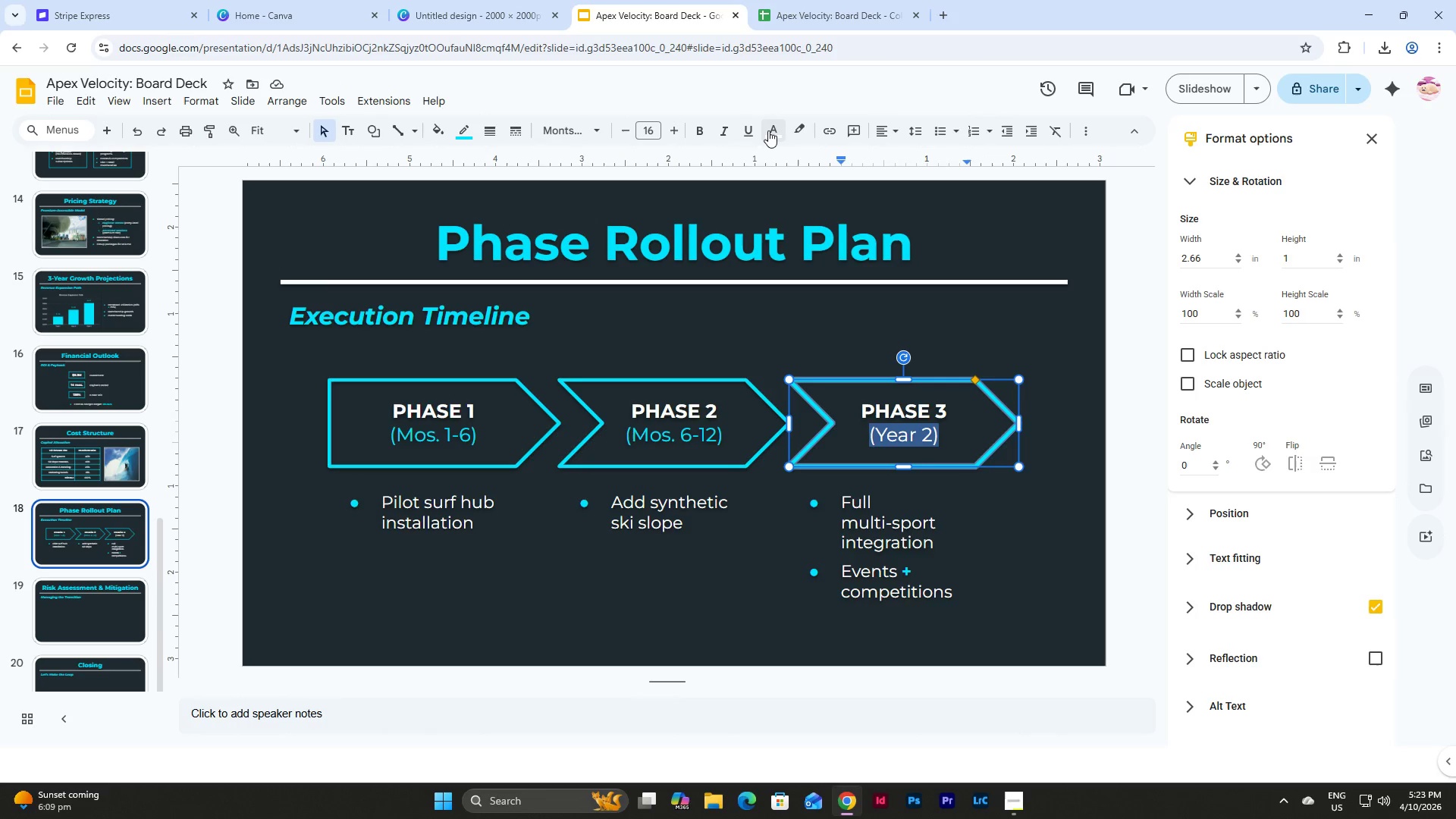 
left_click([768, 130])
 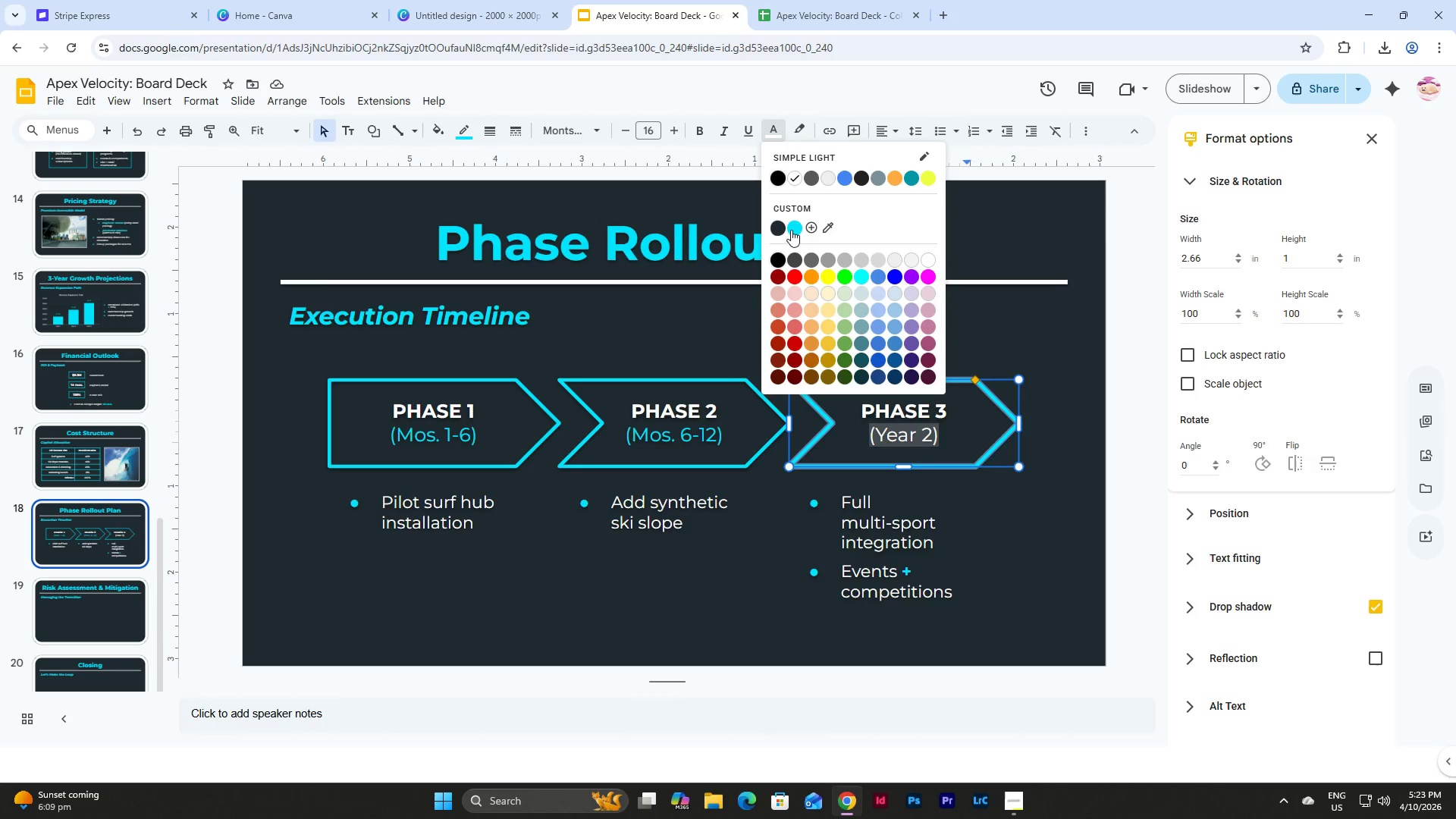 
left_click([792, 230])
 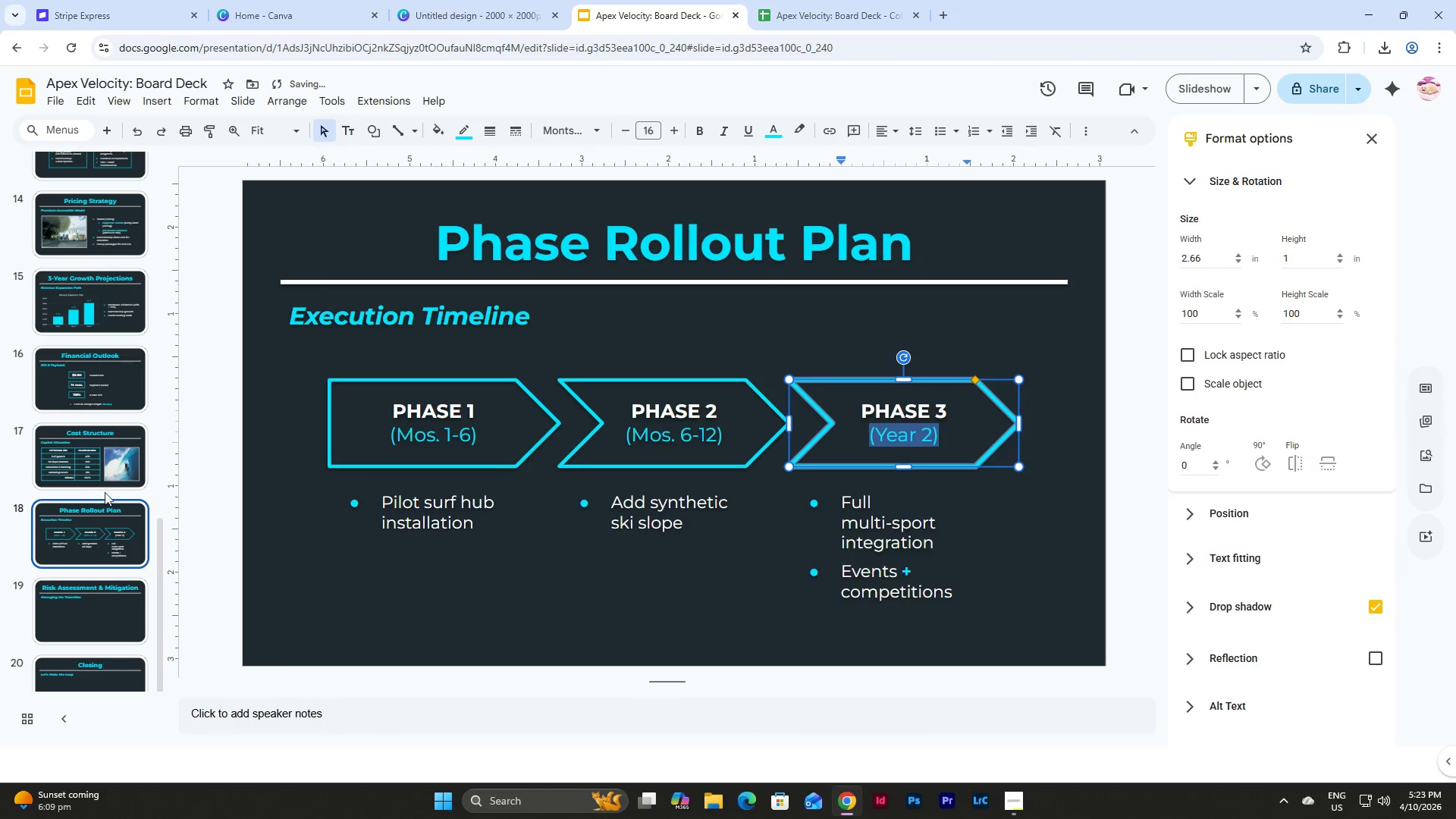 
left_click([108, 452])
 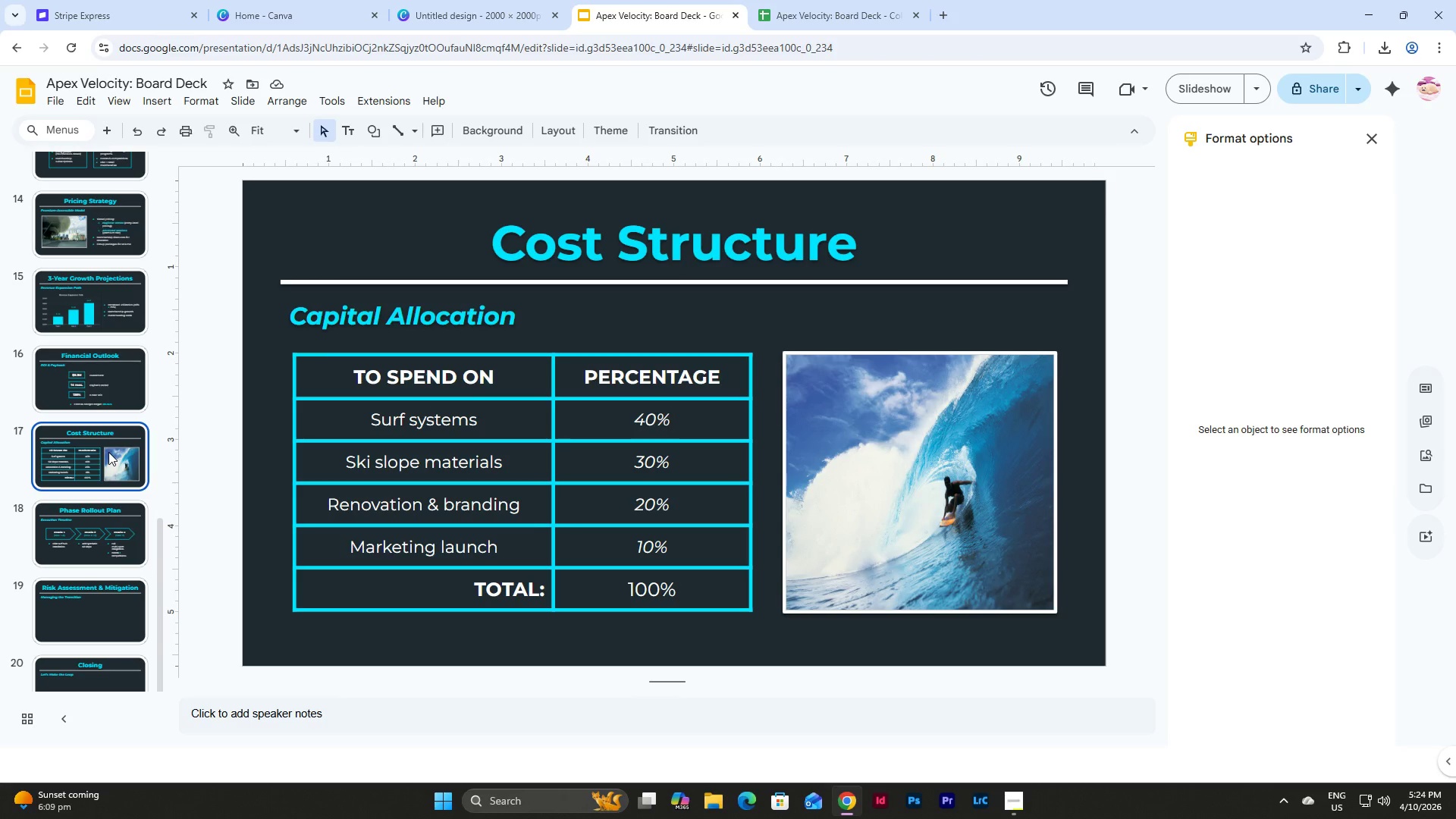 
wait(7.39)
 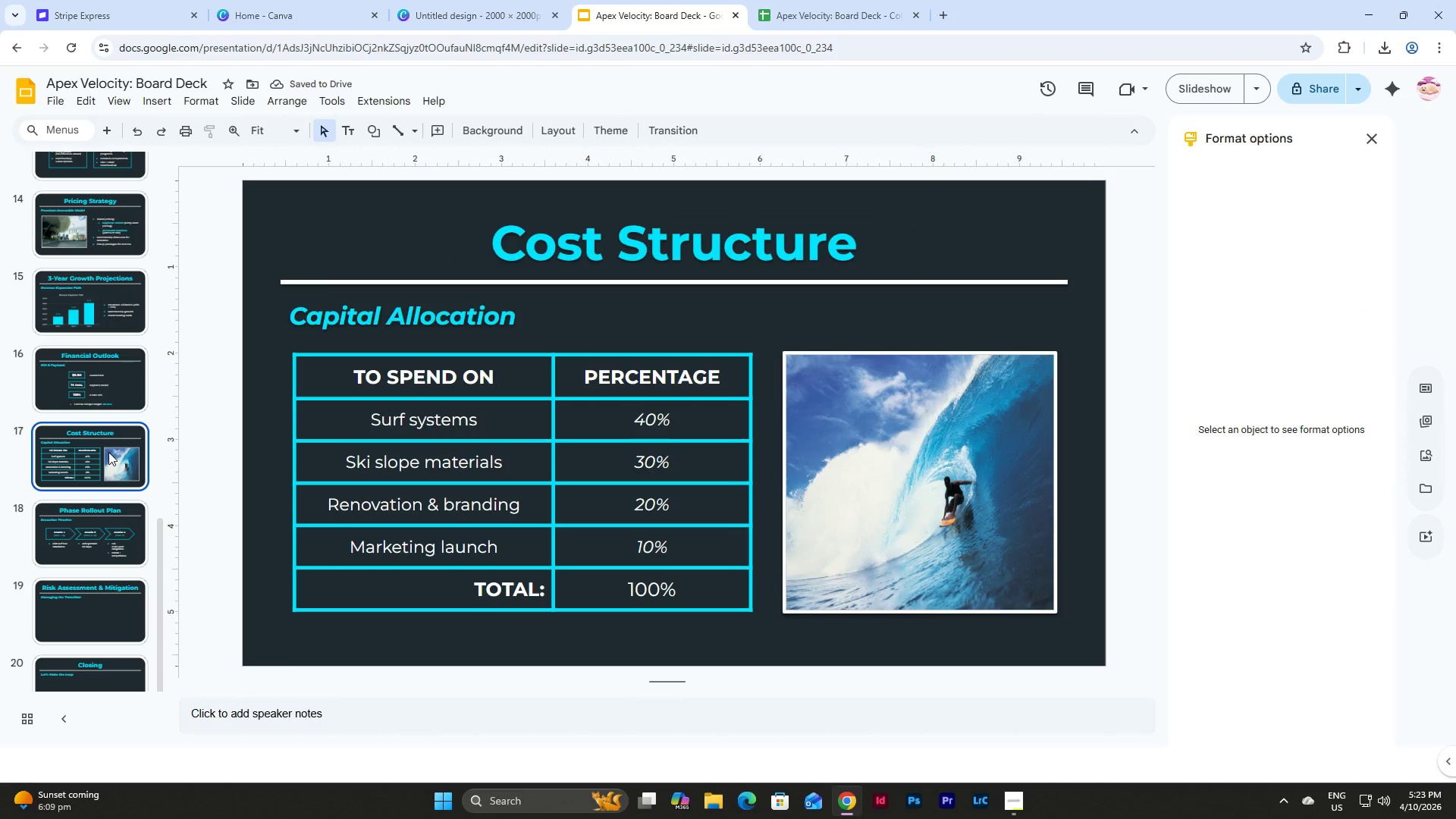 
left_click([131, 375])
 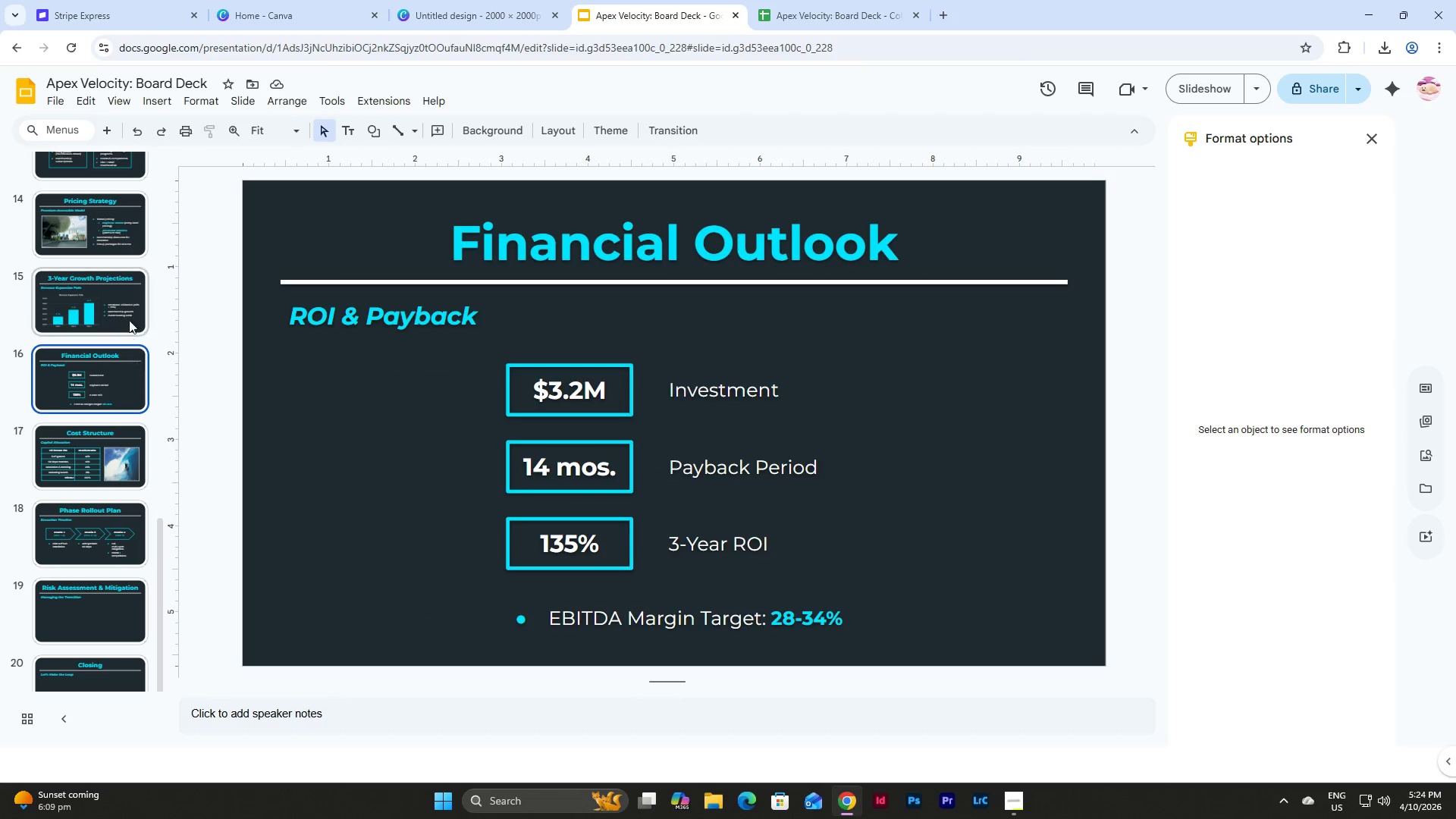 
left_click([121, 287])
 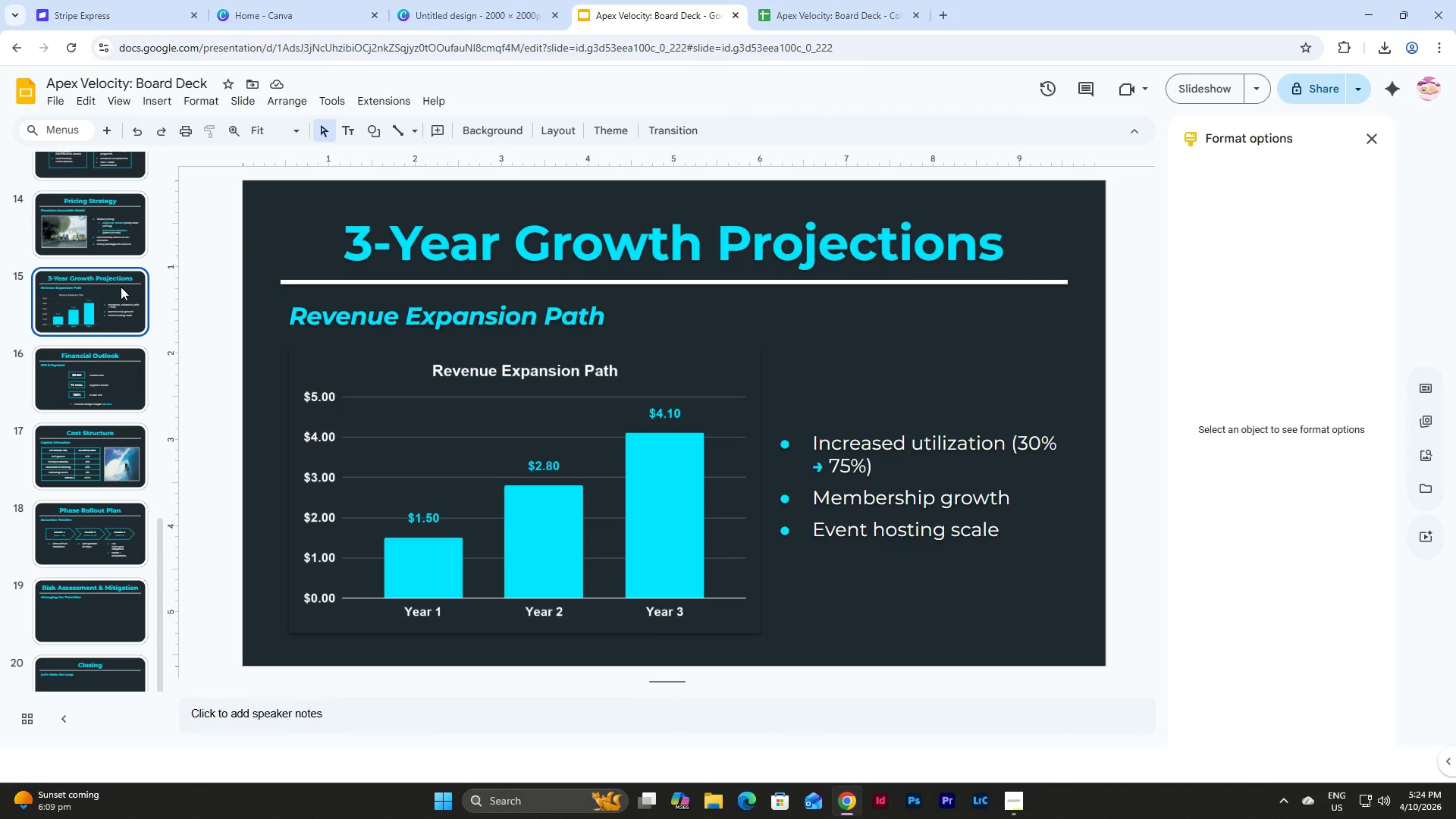 
left_click([747, 364])
 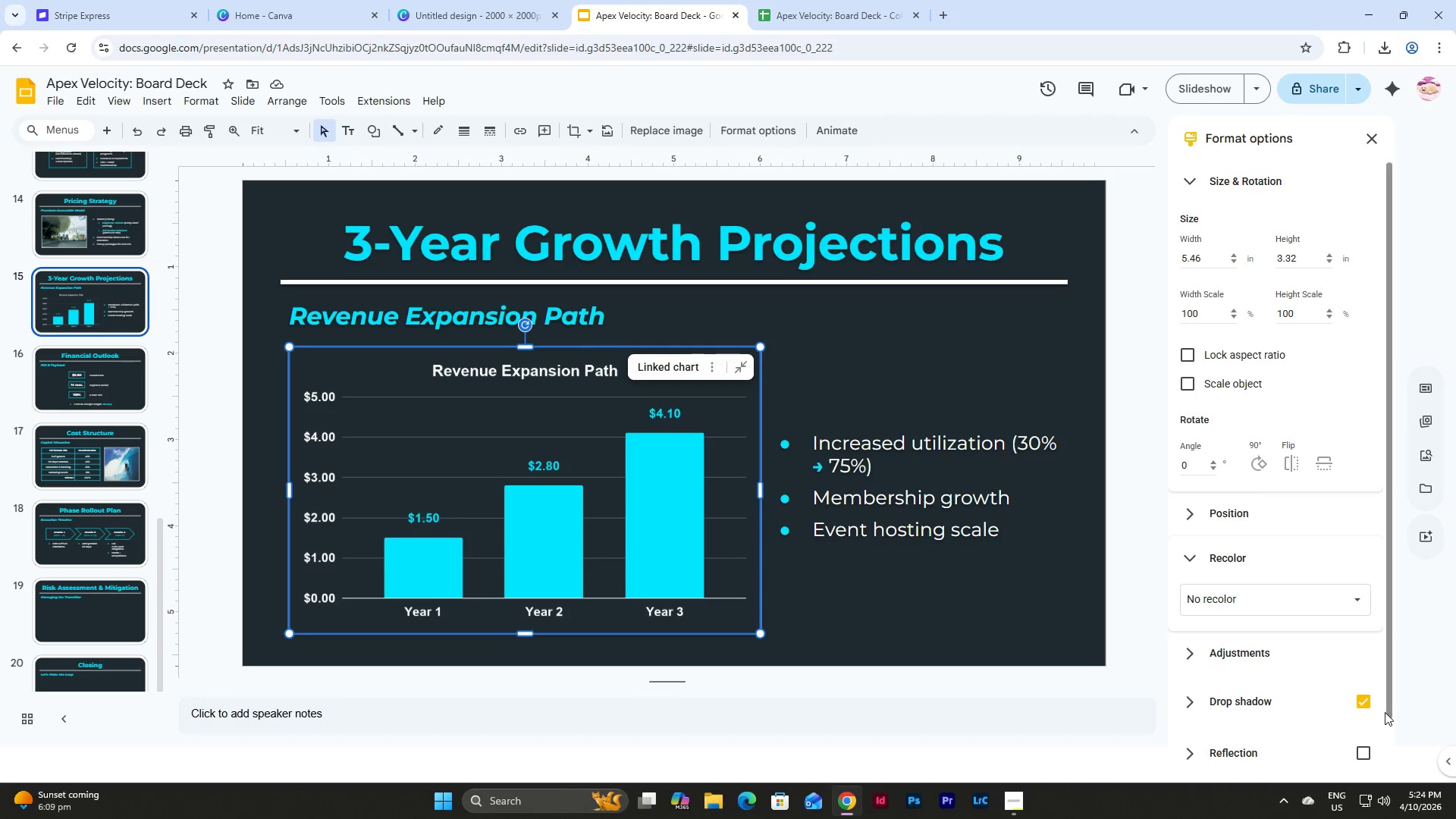 
left_click([1367, 702])
 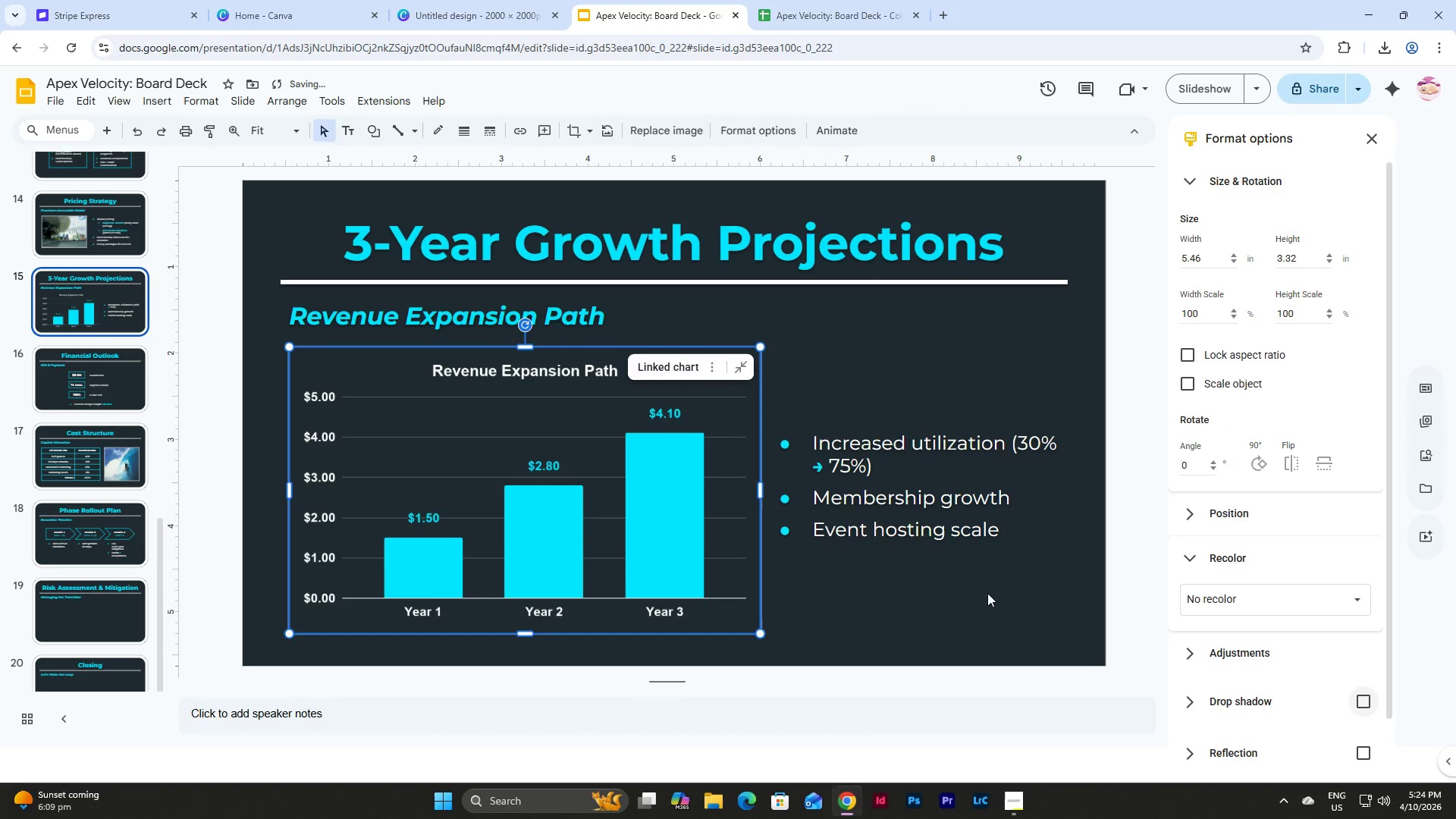 
left_click([943, 592])
 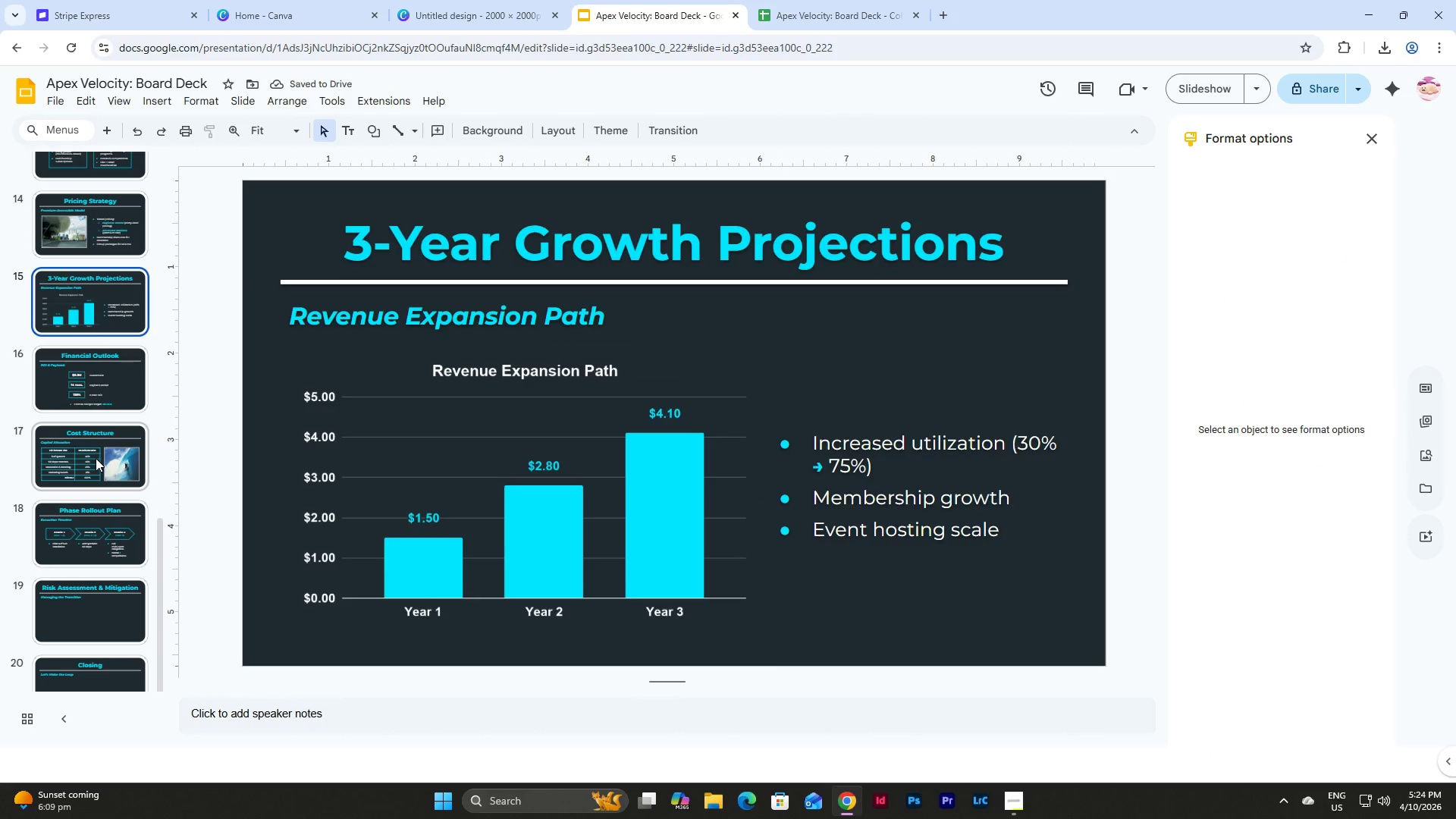 
left_click([121, 378])
 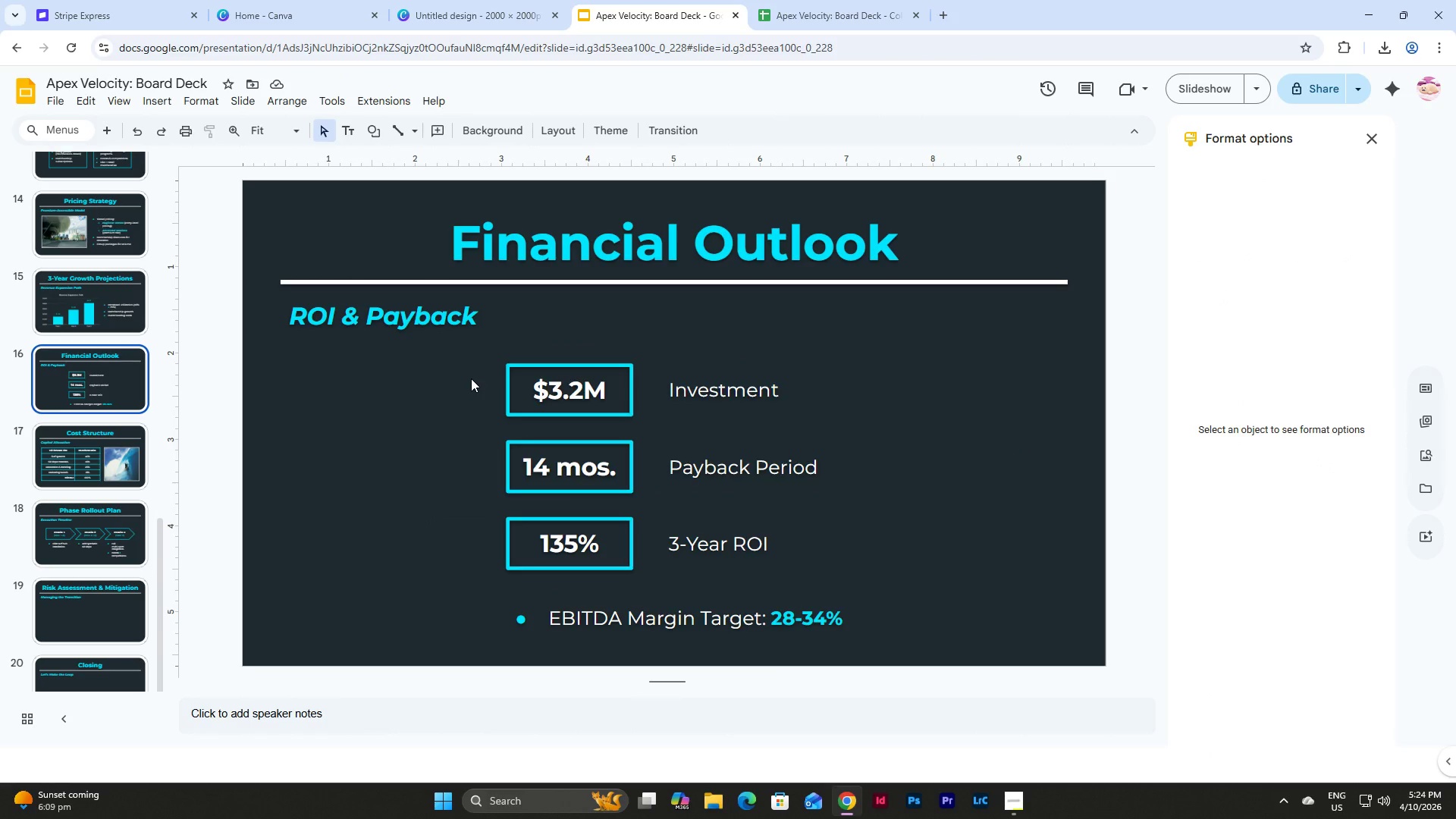 
wait(9.22)
 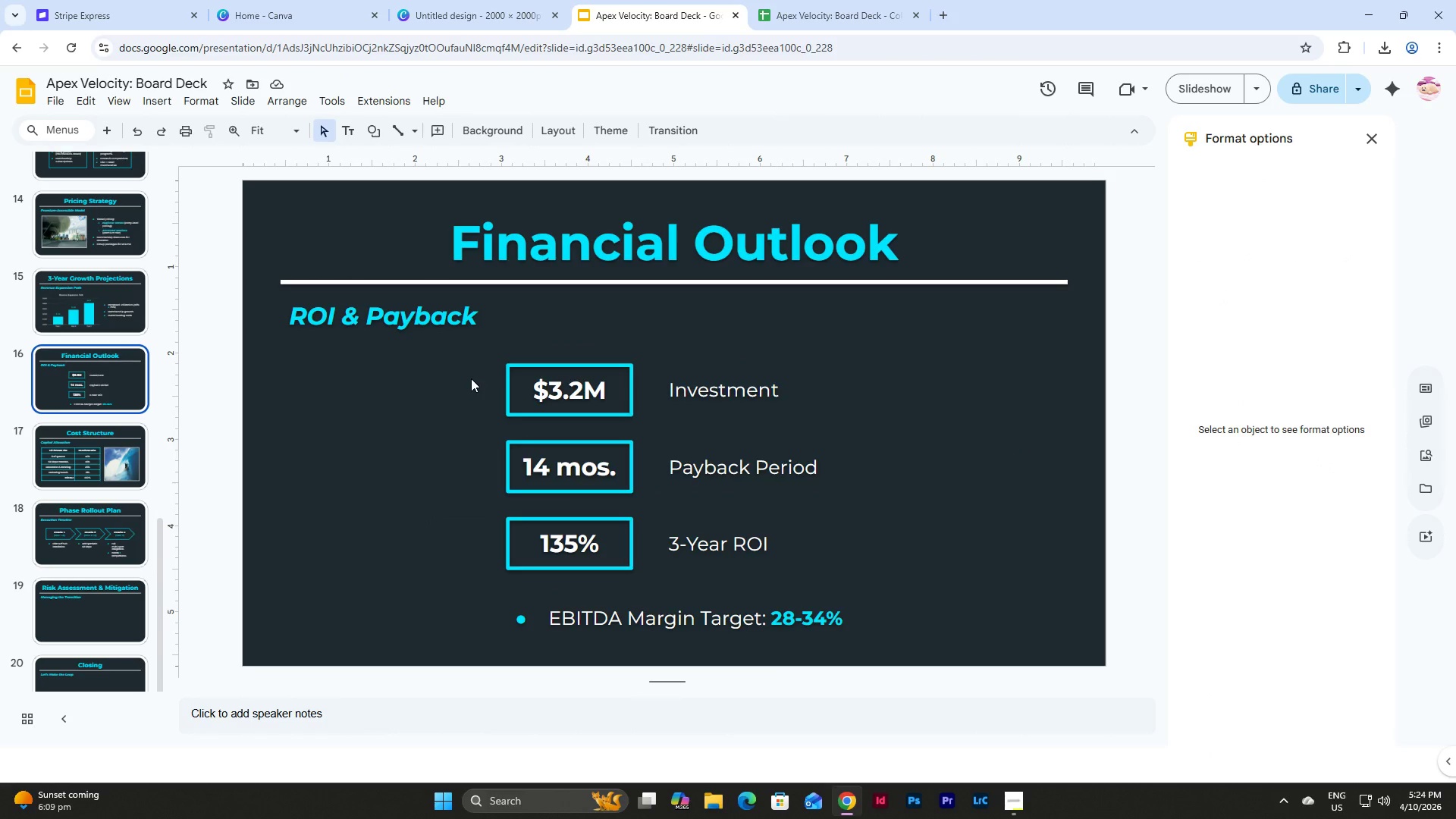 
left_click([110, 301])
 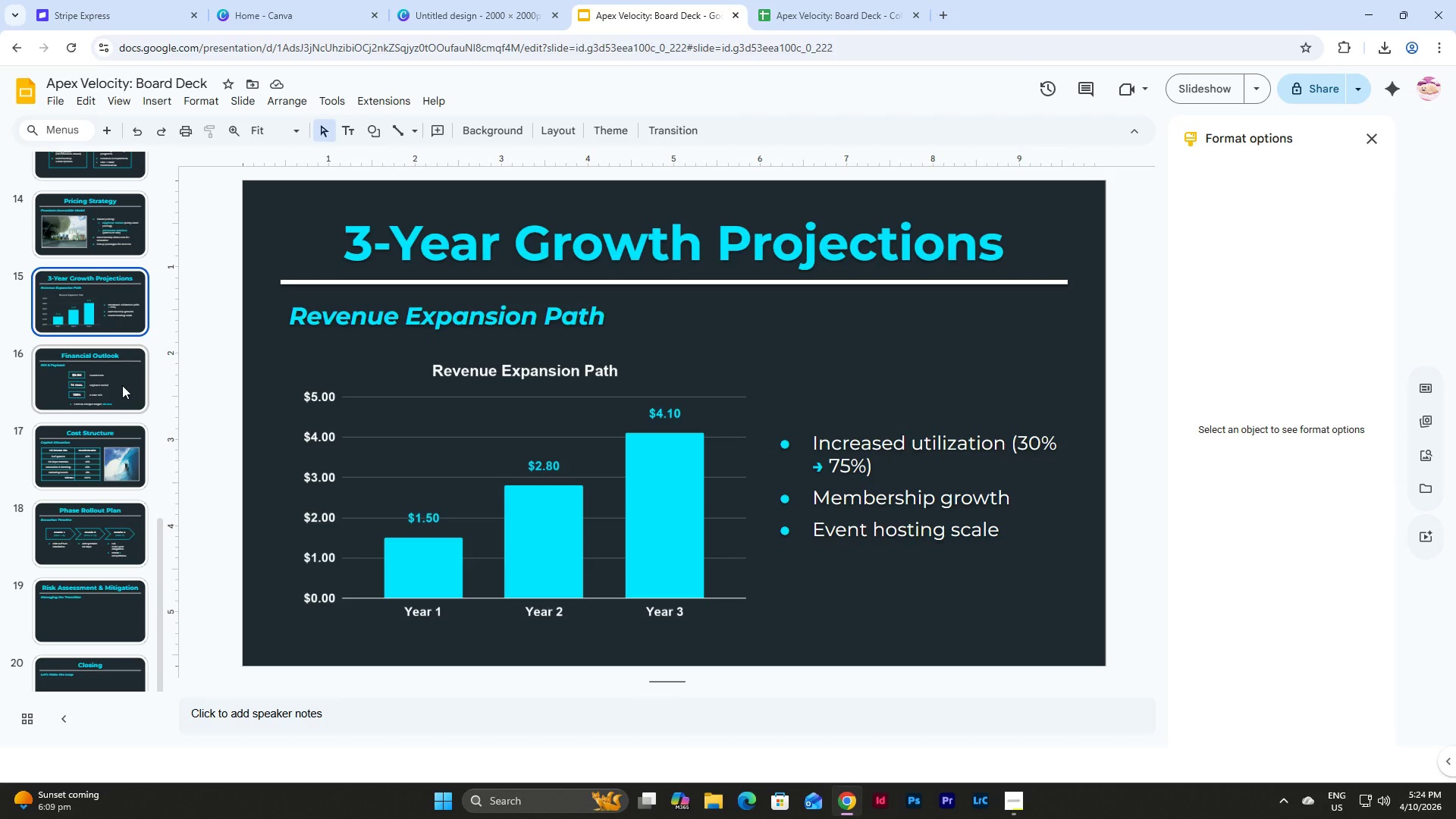 
wait(13.77)
 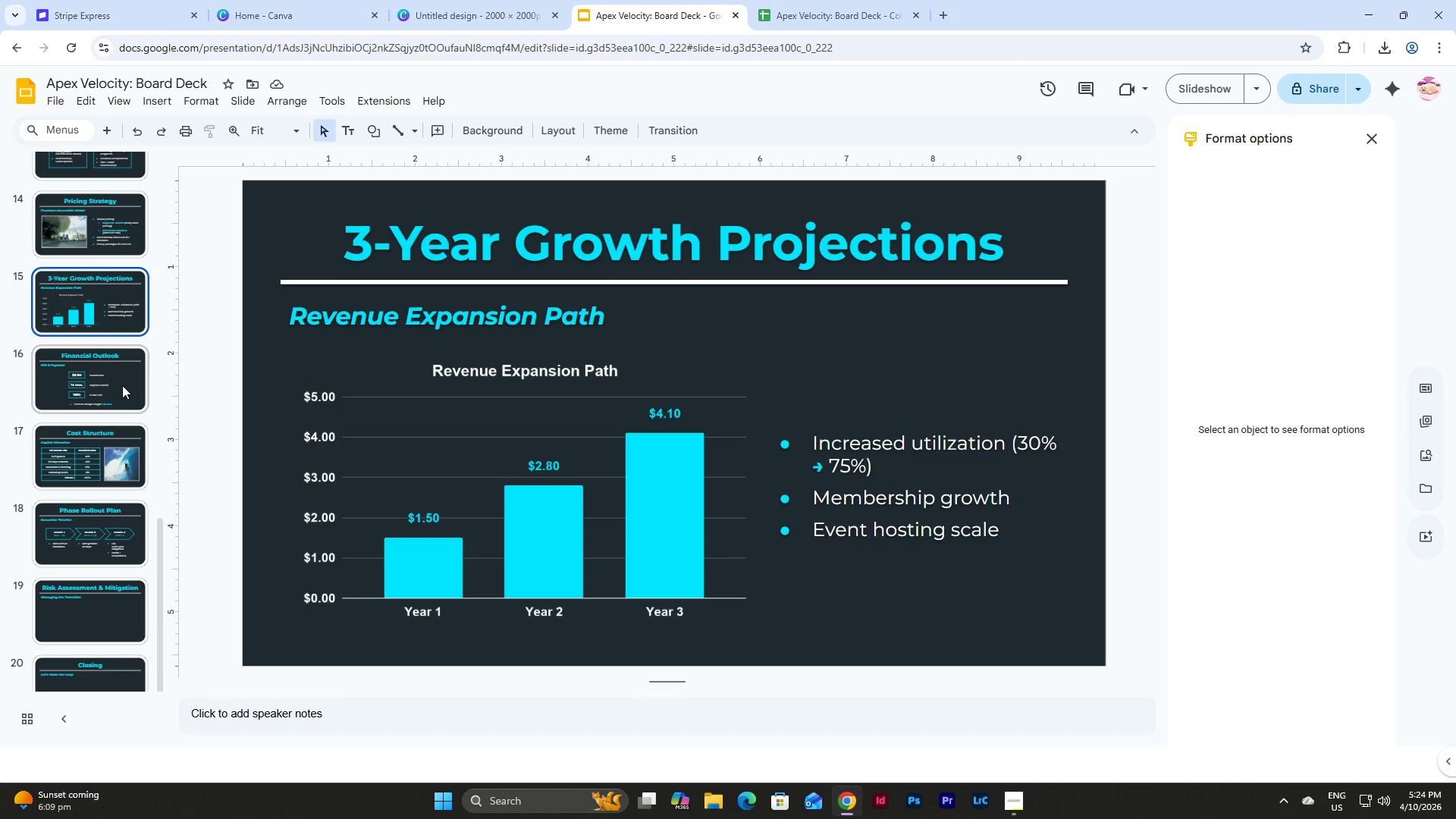 
scroll: coordinate [130, 372], scroll_direction: up, amount: 2.0
 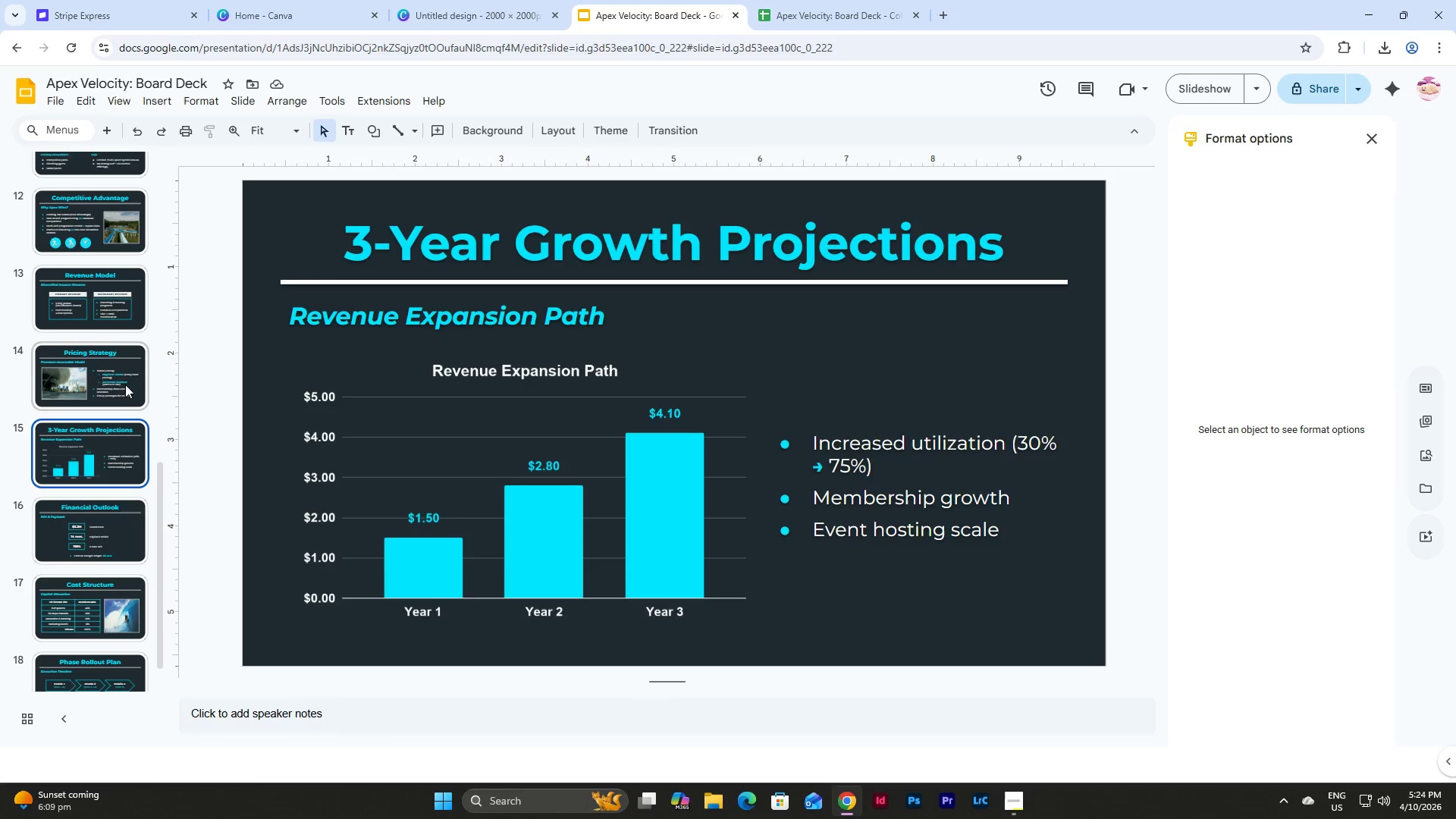 
left_click([121, 375])
 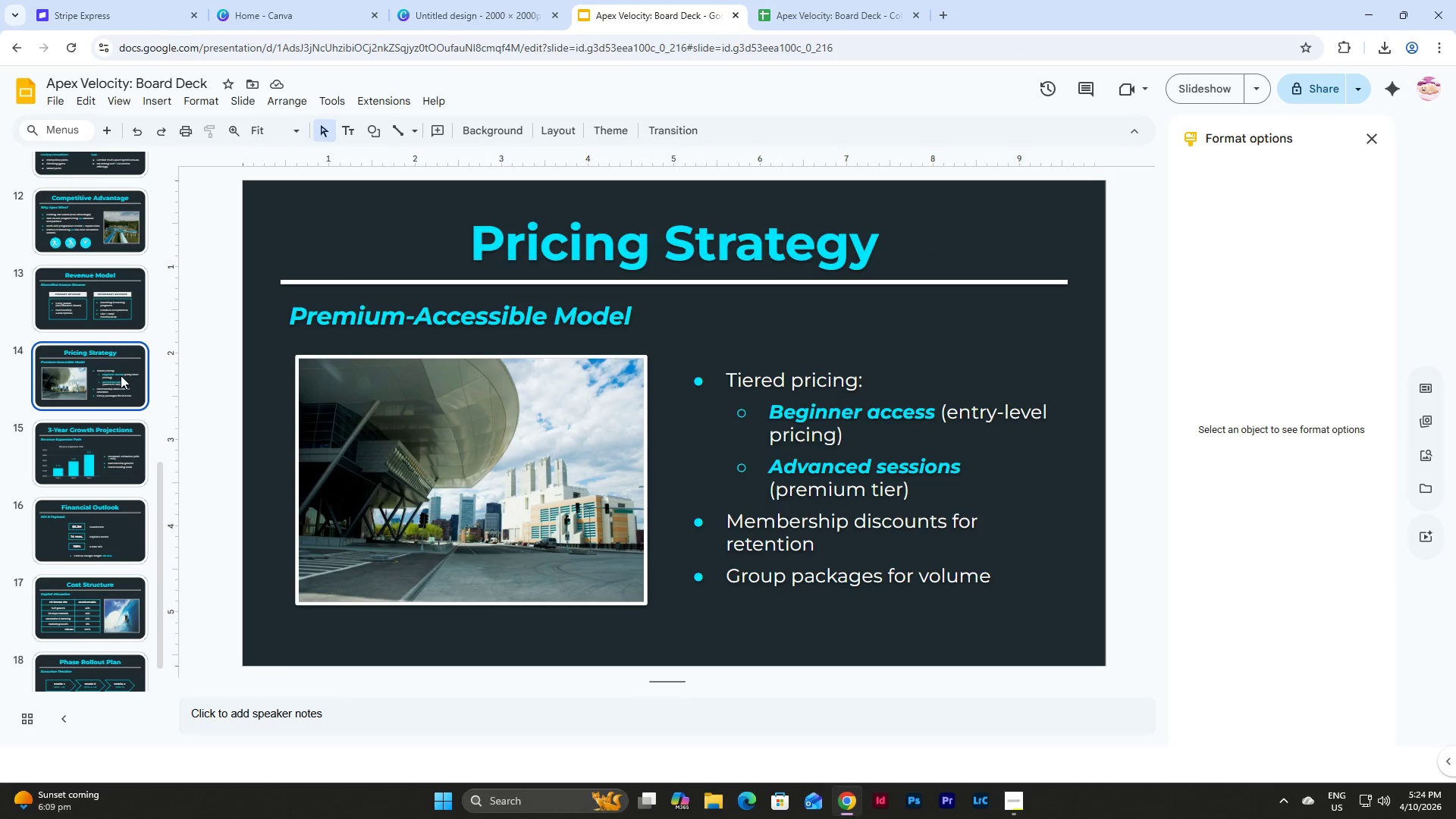 
left_click([125, 305])
 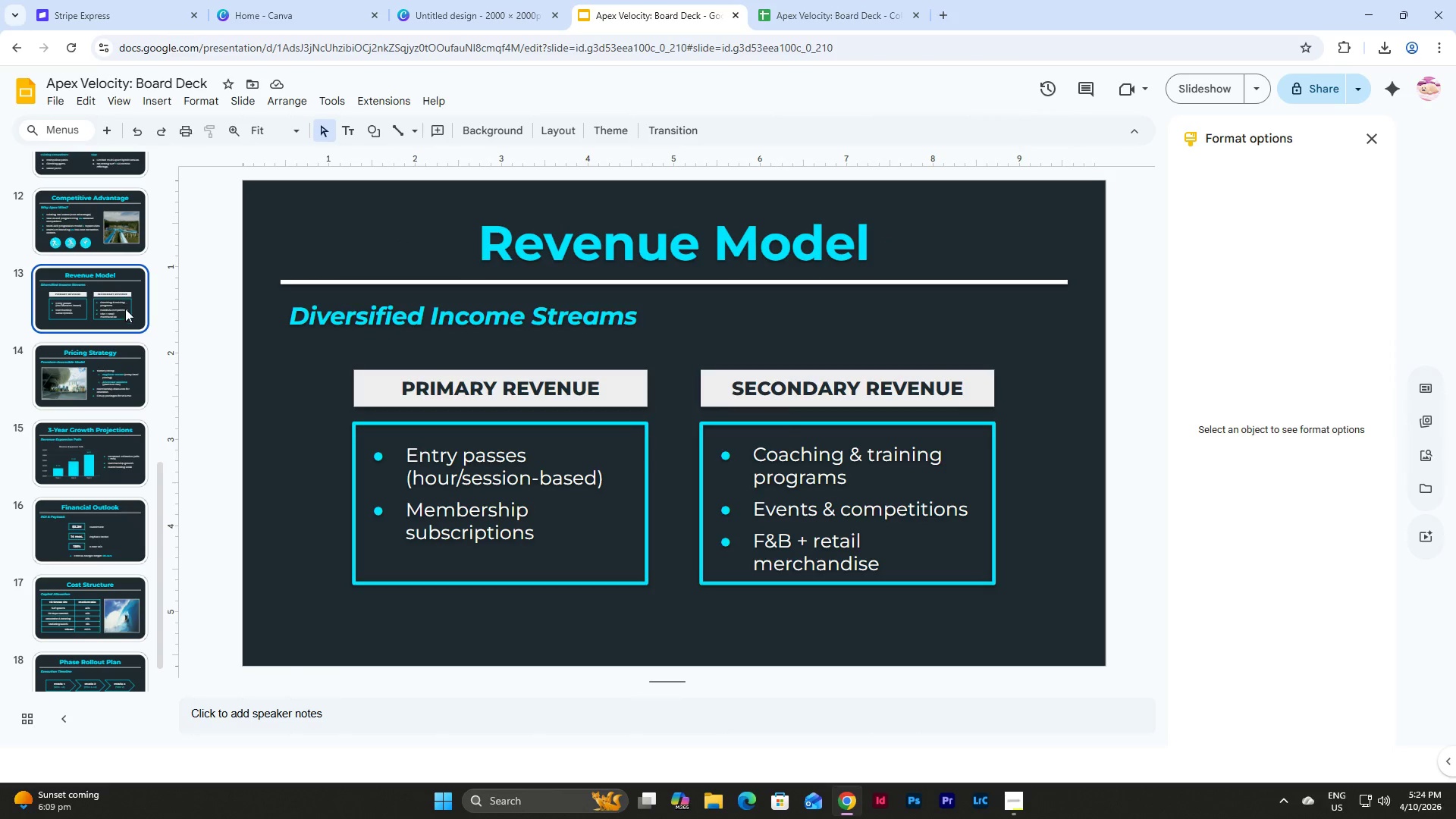 
scroll: coordinate [124, 336], scroll_direction: up, amount: 11.0
 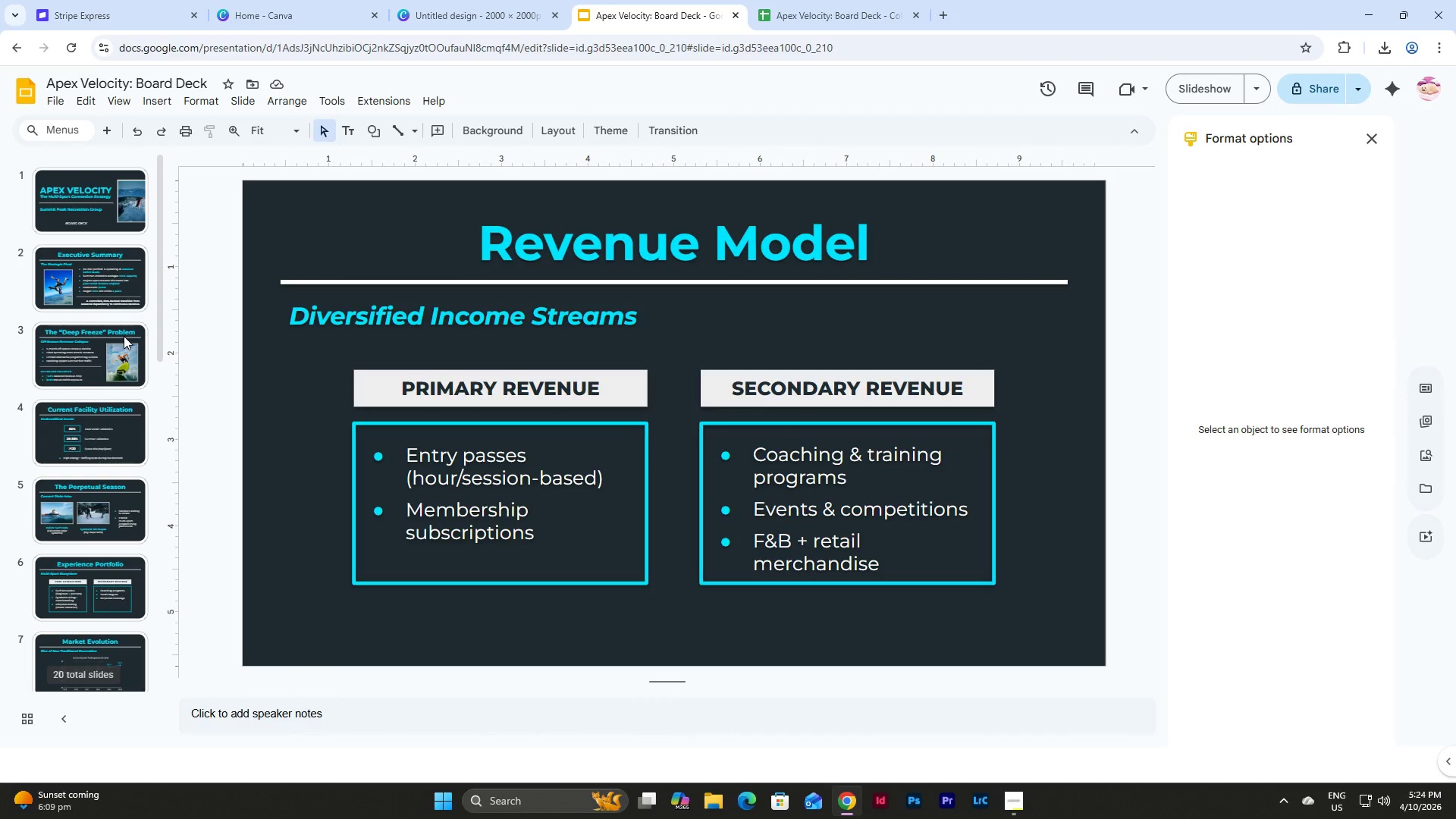 
scroll: coordinate [124, 336], scroll_direction: down, amount: 3.0
 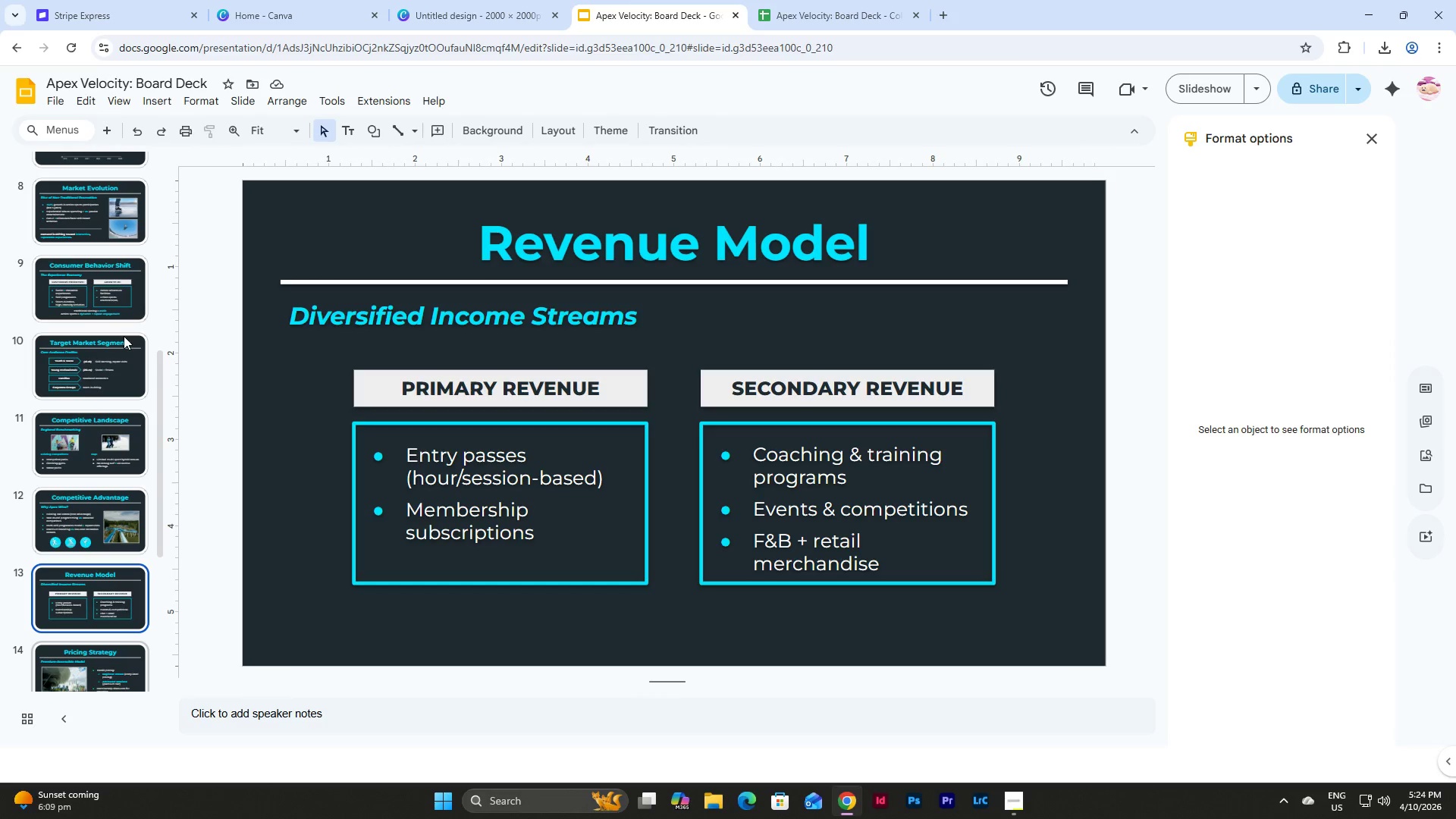 
scroll: coordinate [124, 336], scroll_direction: up, amount: 10.0
 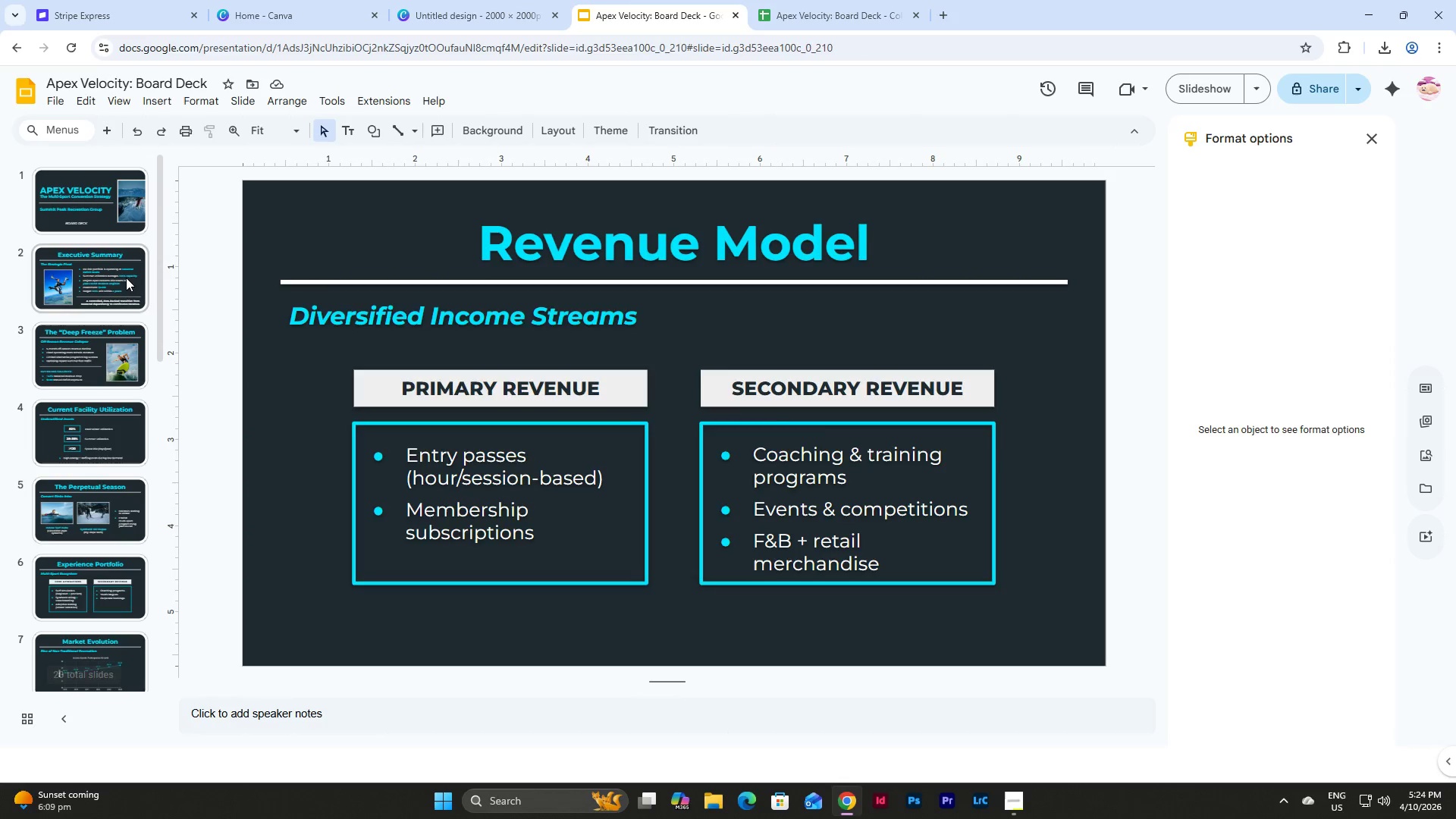 
left_click([126, 278])
 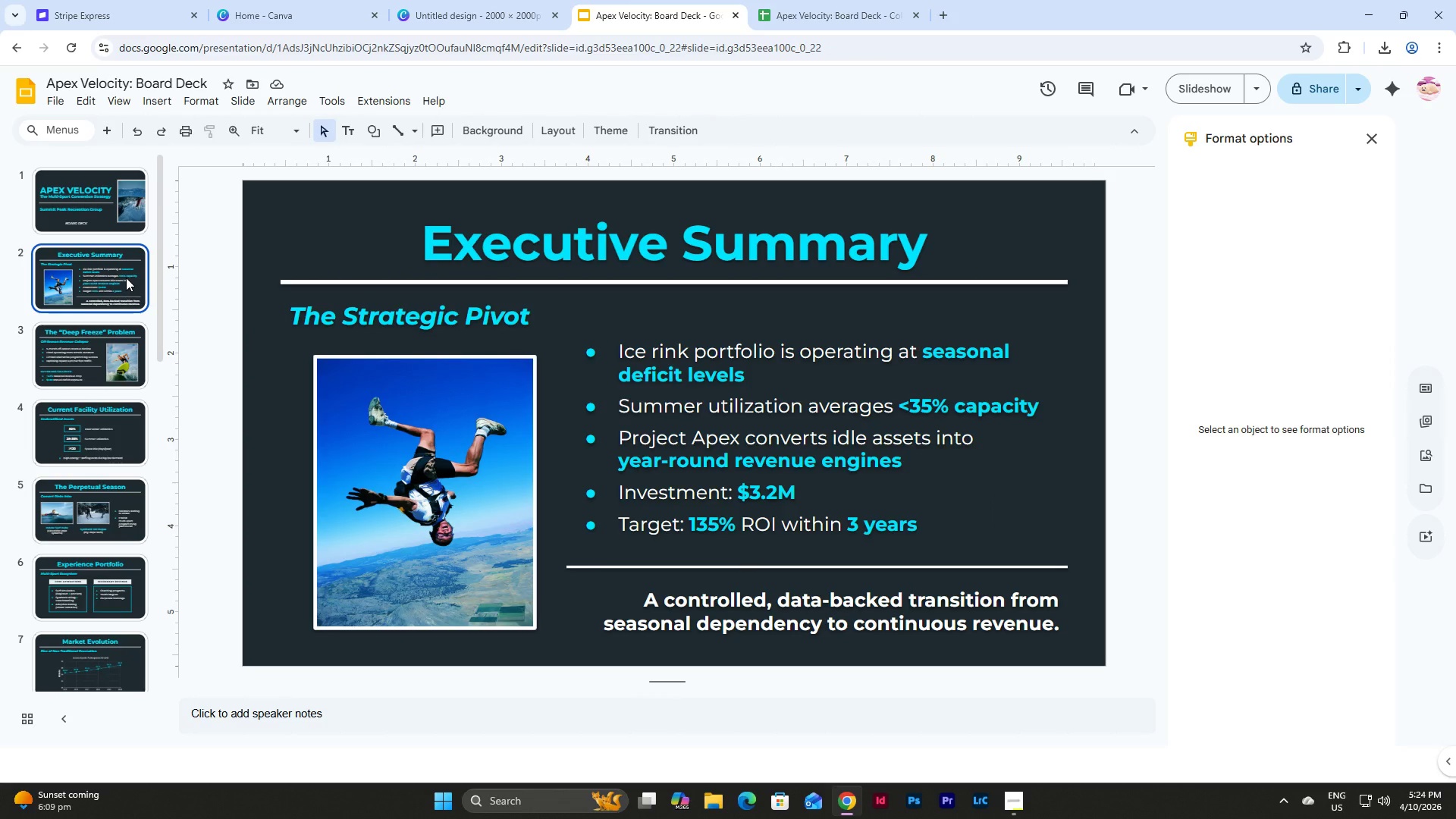 
wait(5.3)
 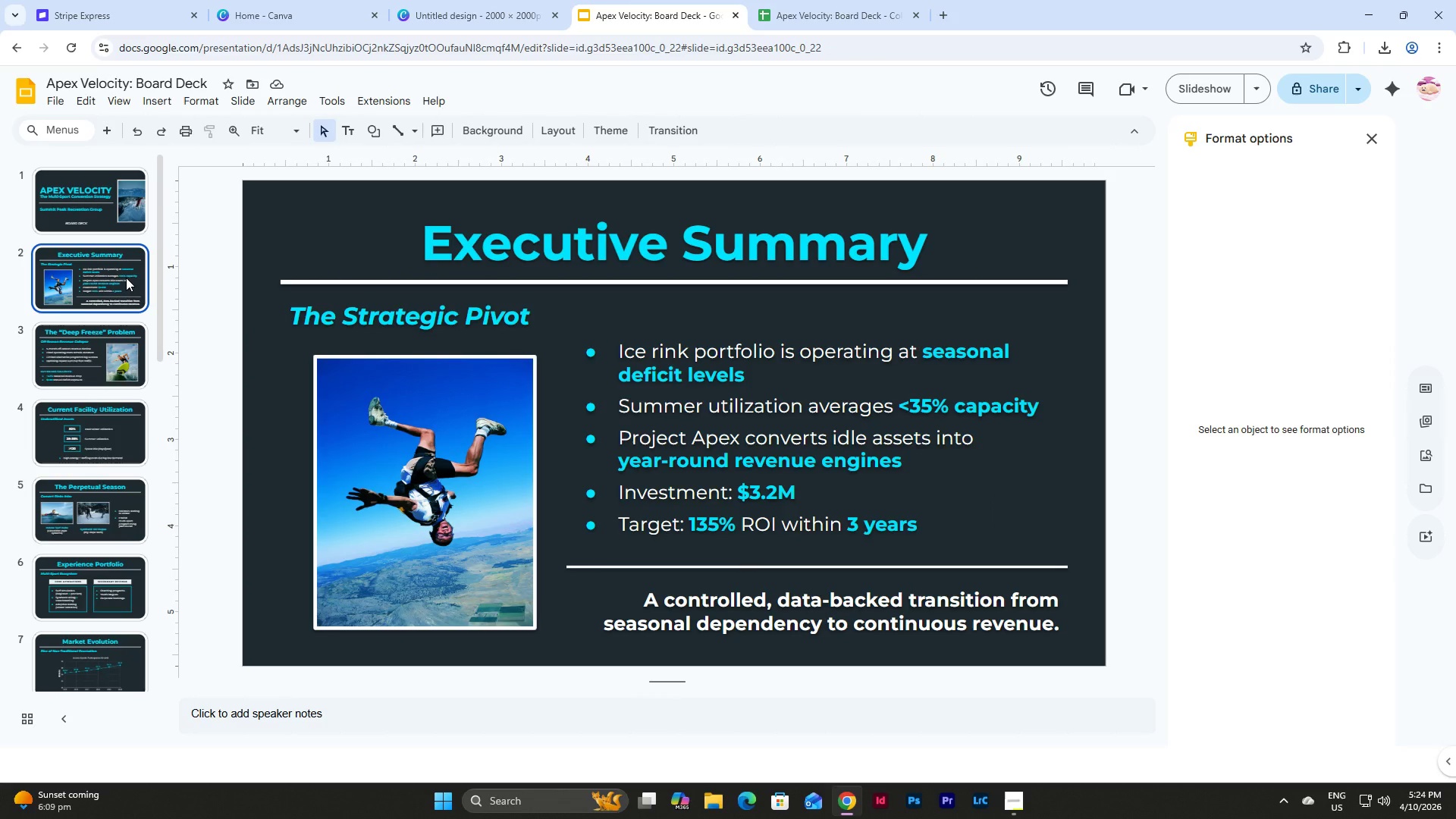 
left_click([120, 353])
 